 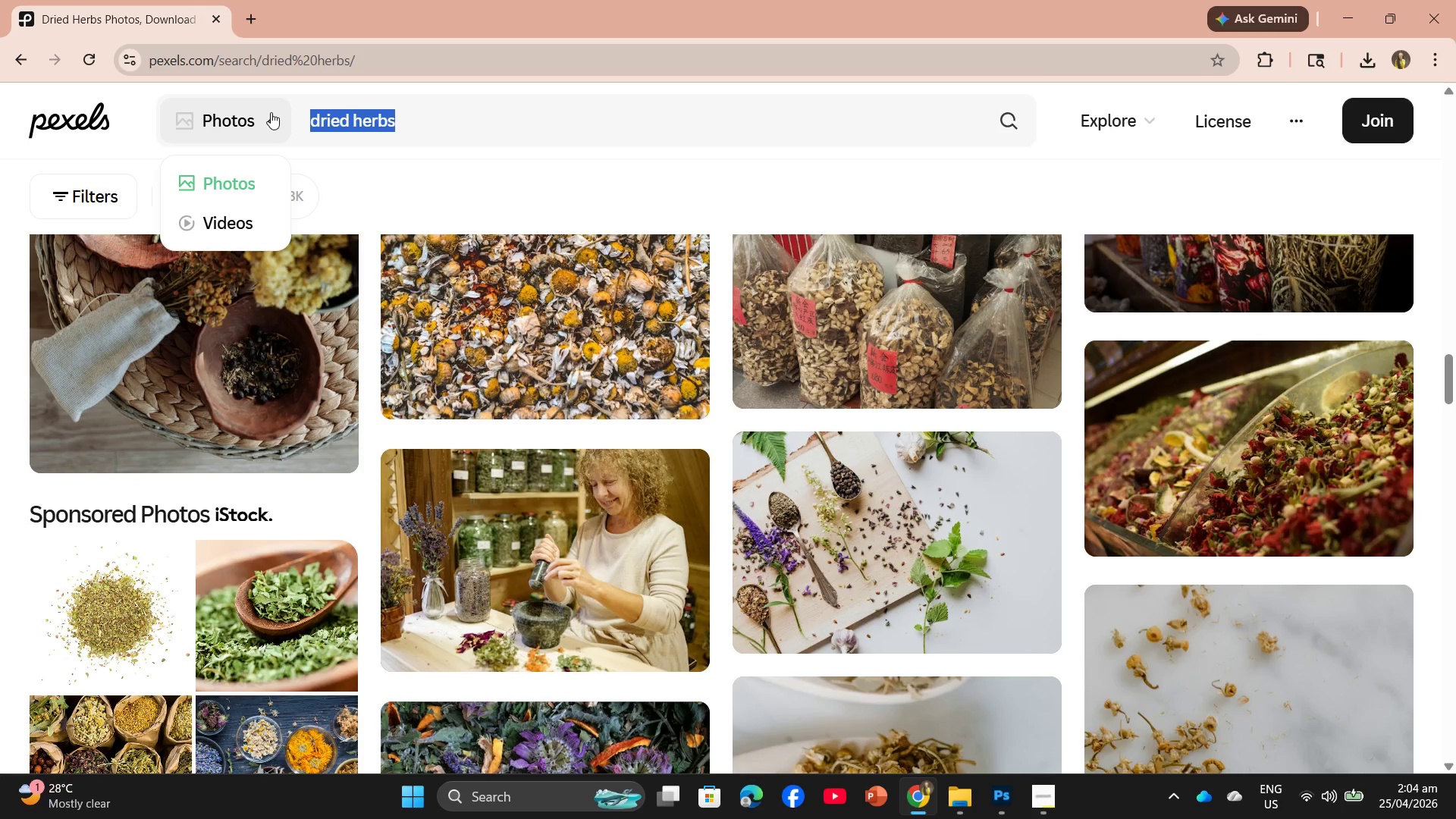 
key(Control+V)
 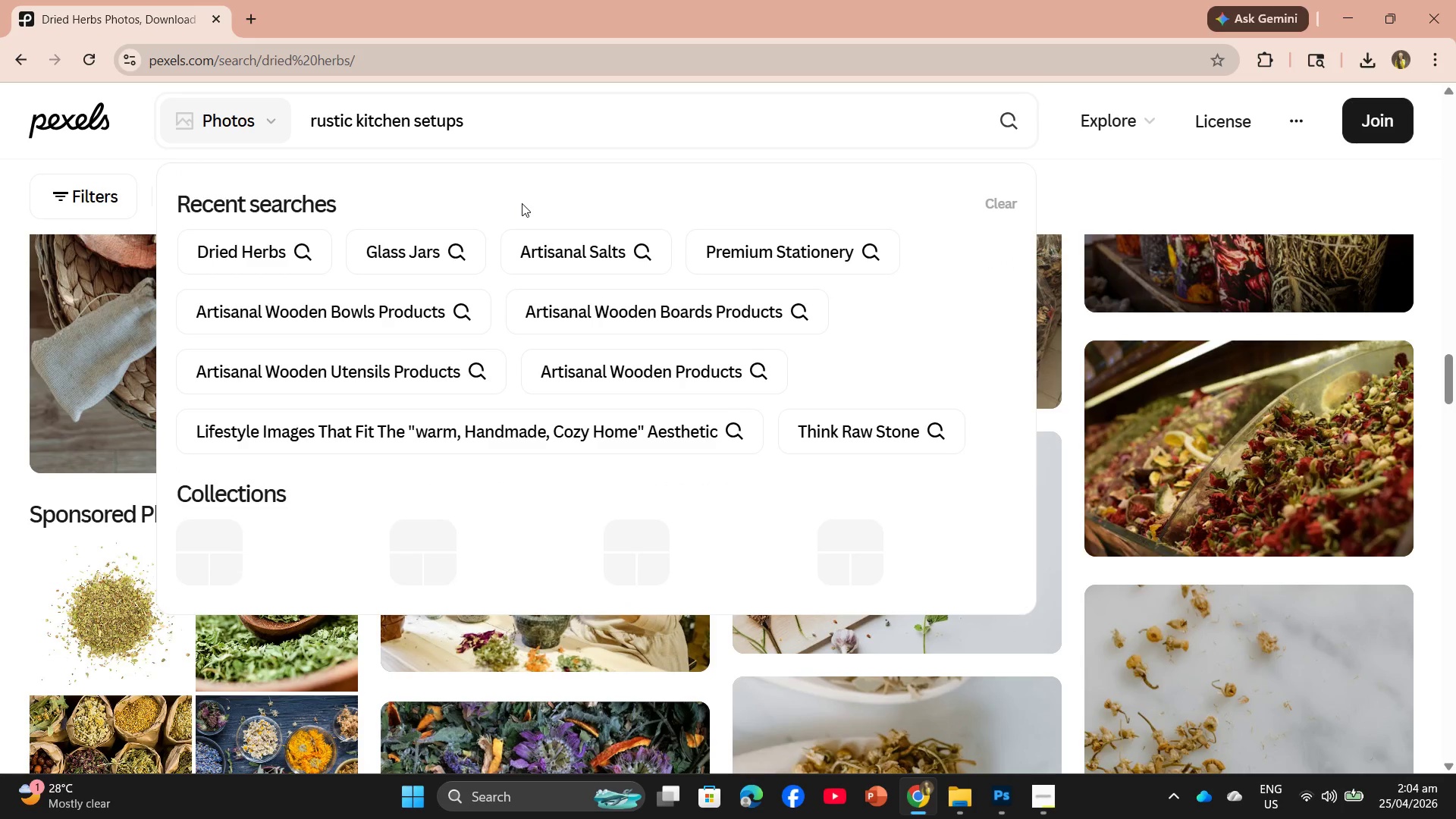 
key(Enter)
 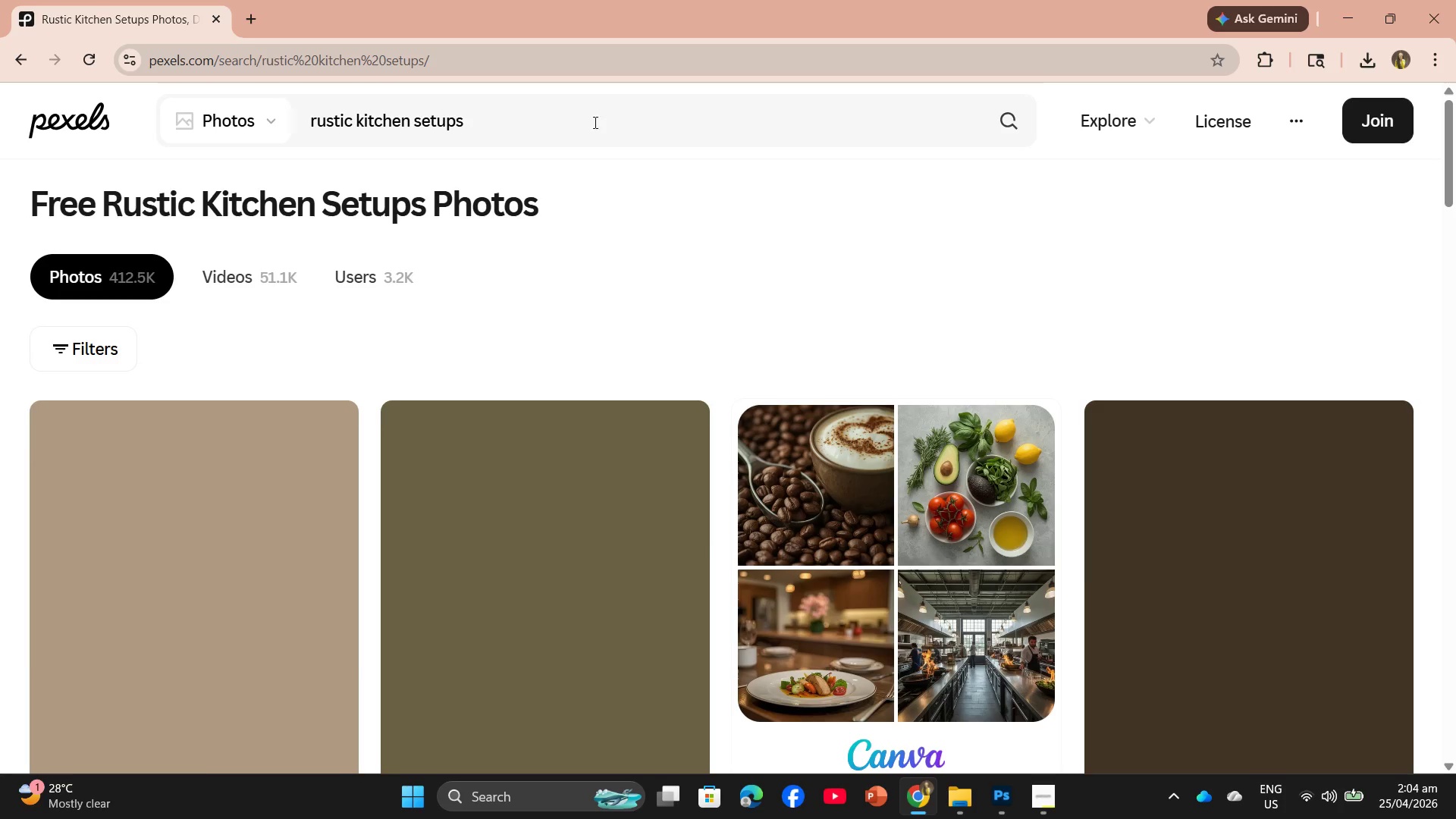 
scroll: coordinate [1141, 467], scroll_direction: down, amount: 6.0
 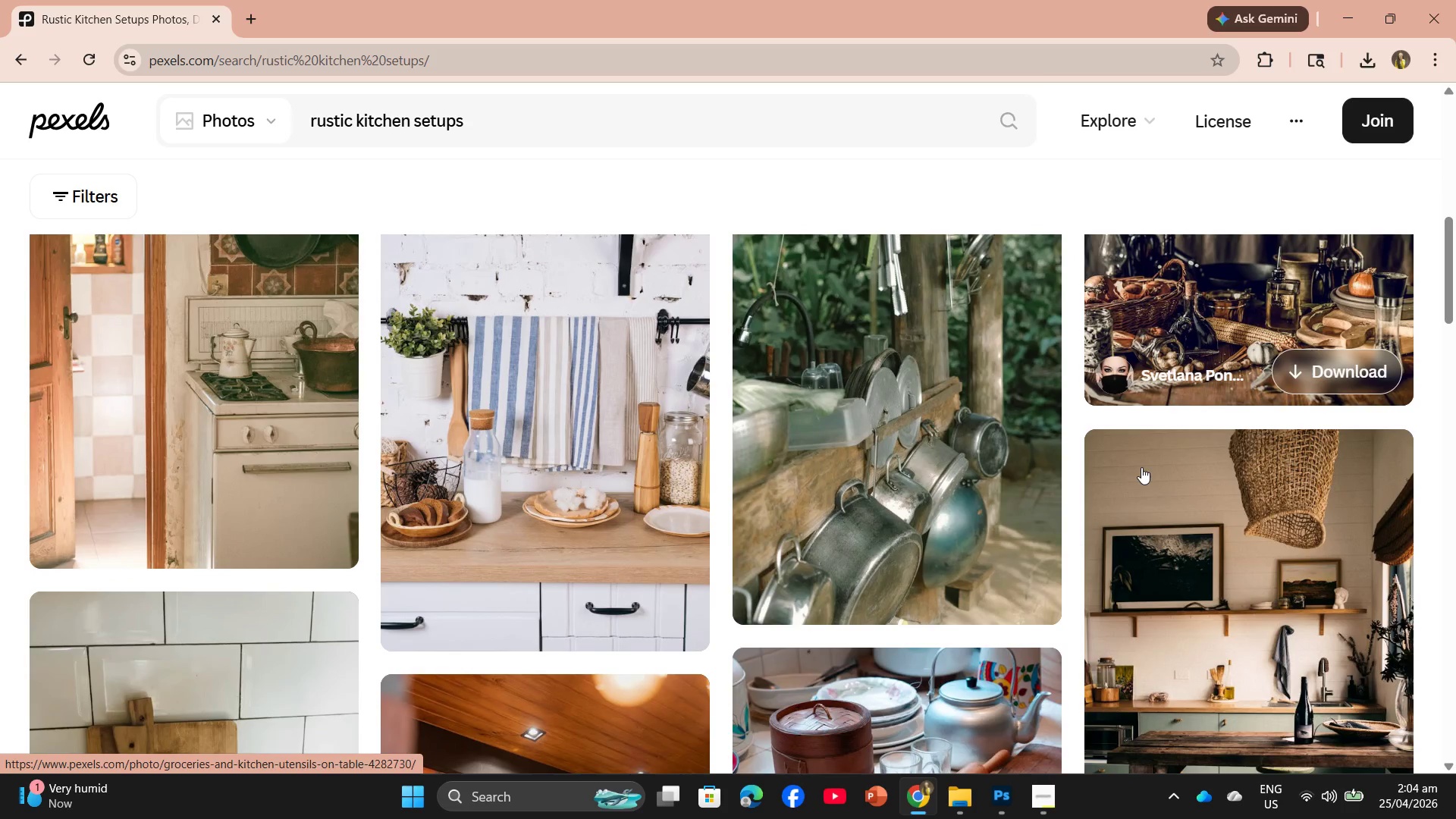 
scroll: coordinate [1141, 464], scroll_direction: none, amount: 0.0
 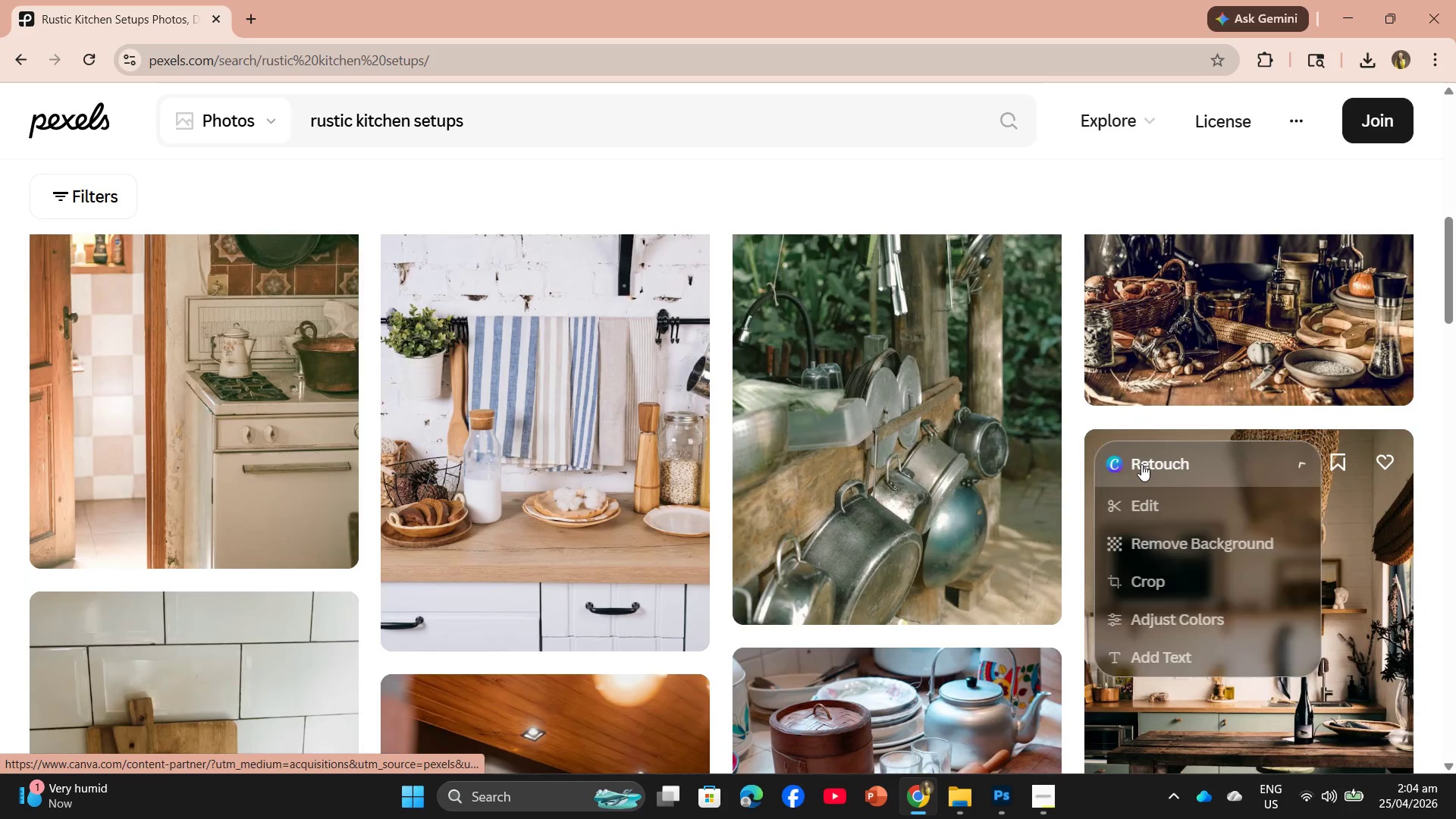 
scroll: coordinate [1141, 464], scroll_direction: down, amount: 3.0
 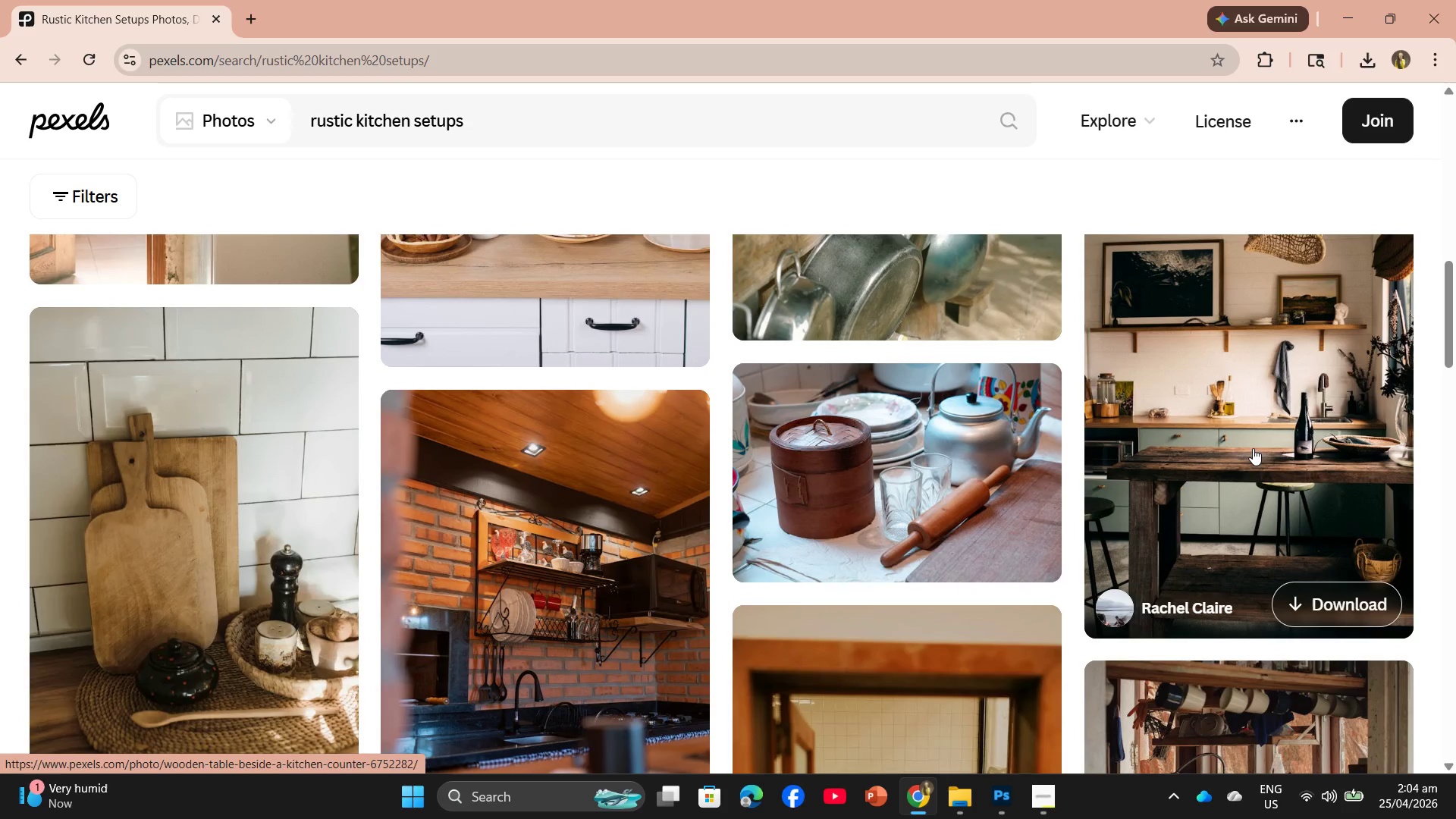 
left_click([1253, 448])
 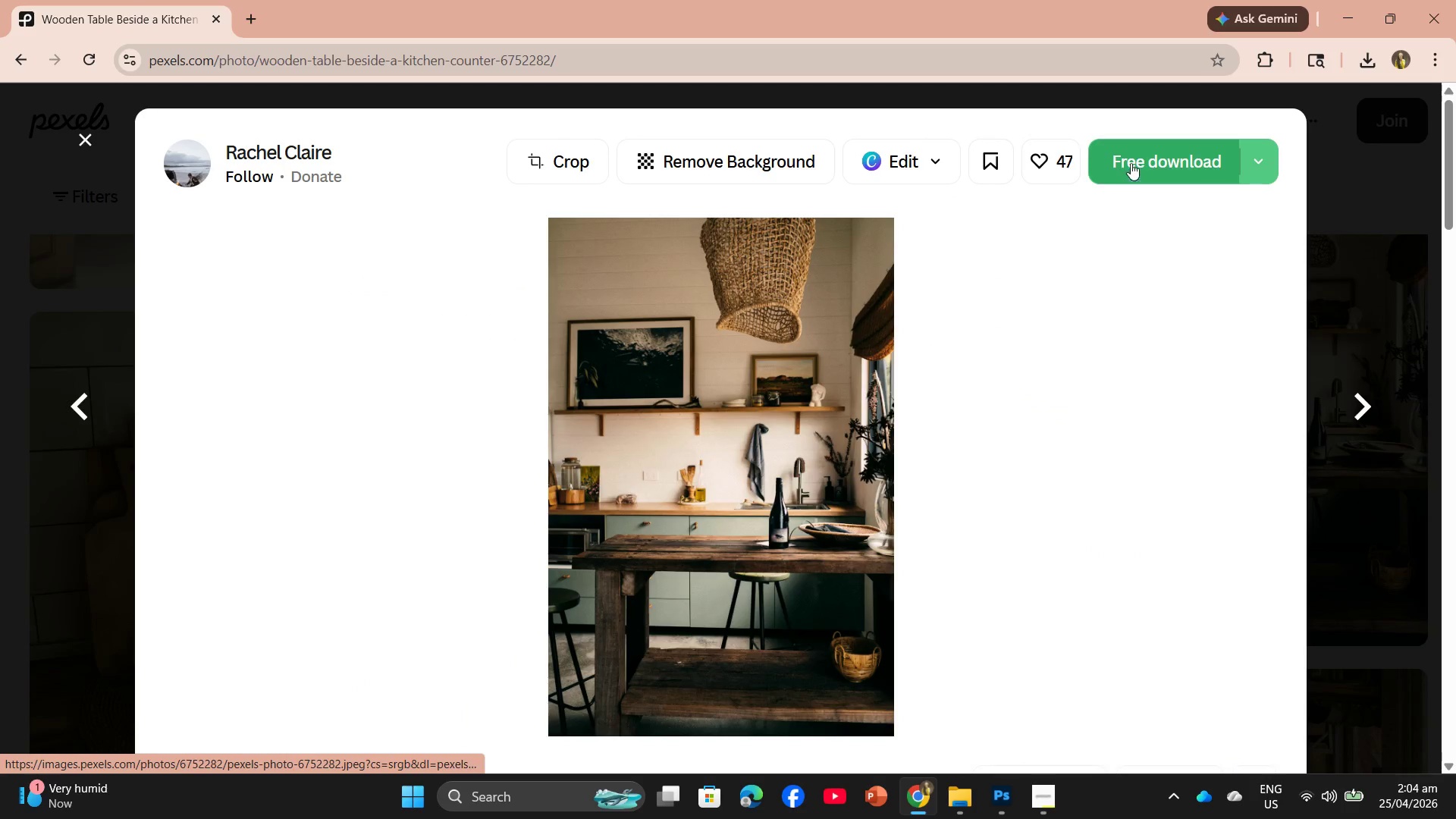 
left_click([1137, 148])
 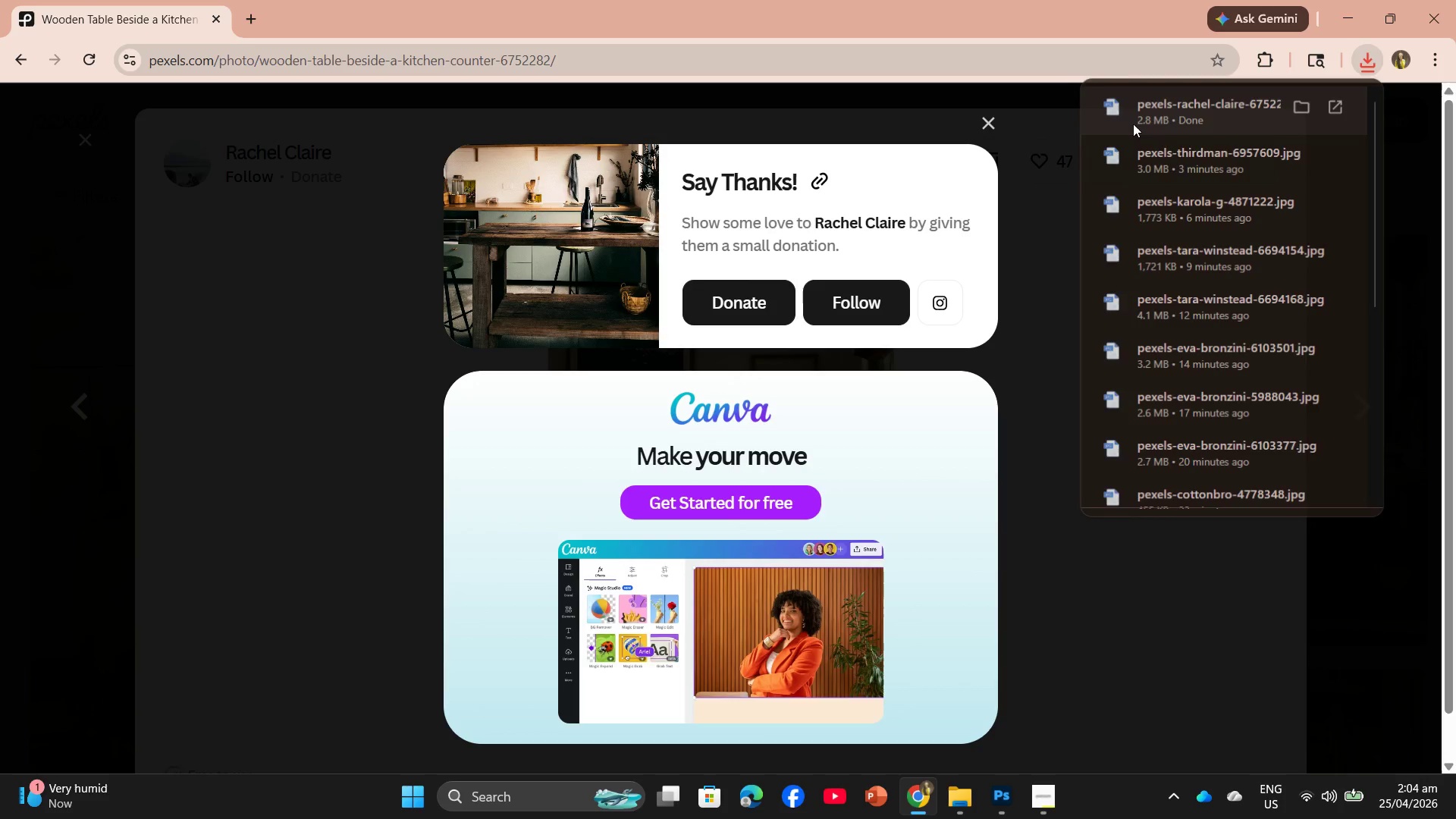 
left_click_drag(start_coordinate=[1191, 115], to_coordinate=[601, 444])
 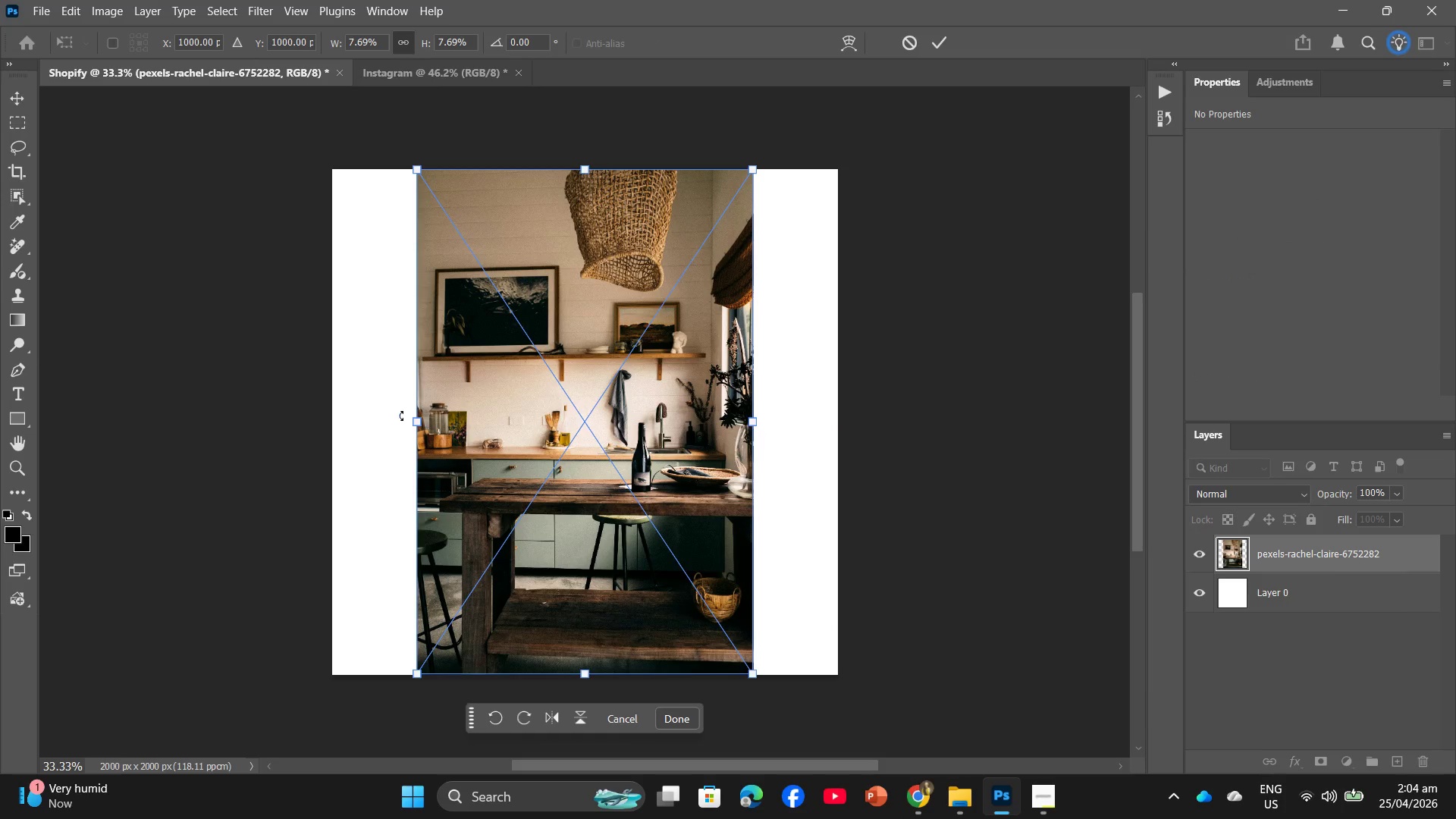 
left_click_drag(start_coordinate=[419, 422], to_coordinate=[341, 397])
 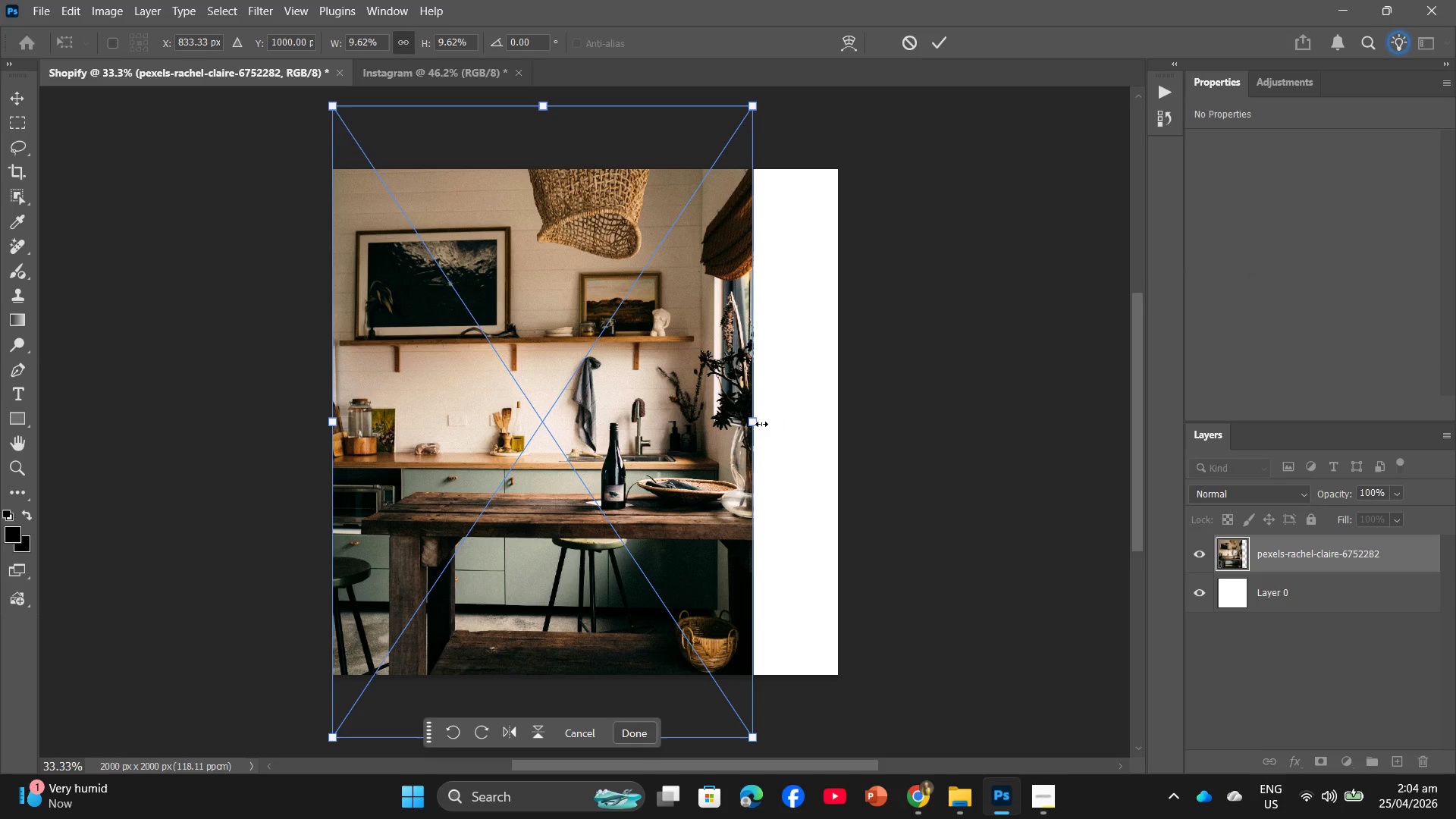 
left_click_drag(start_coordinate=[755, 424], to_coordinate=[836, 424])
 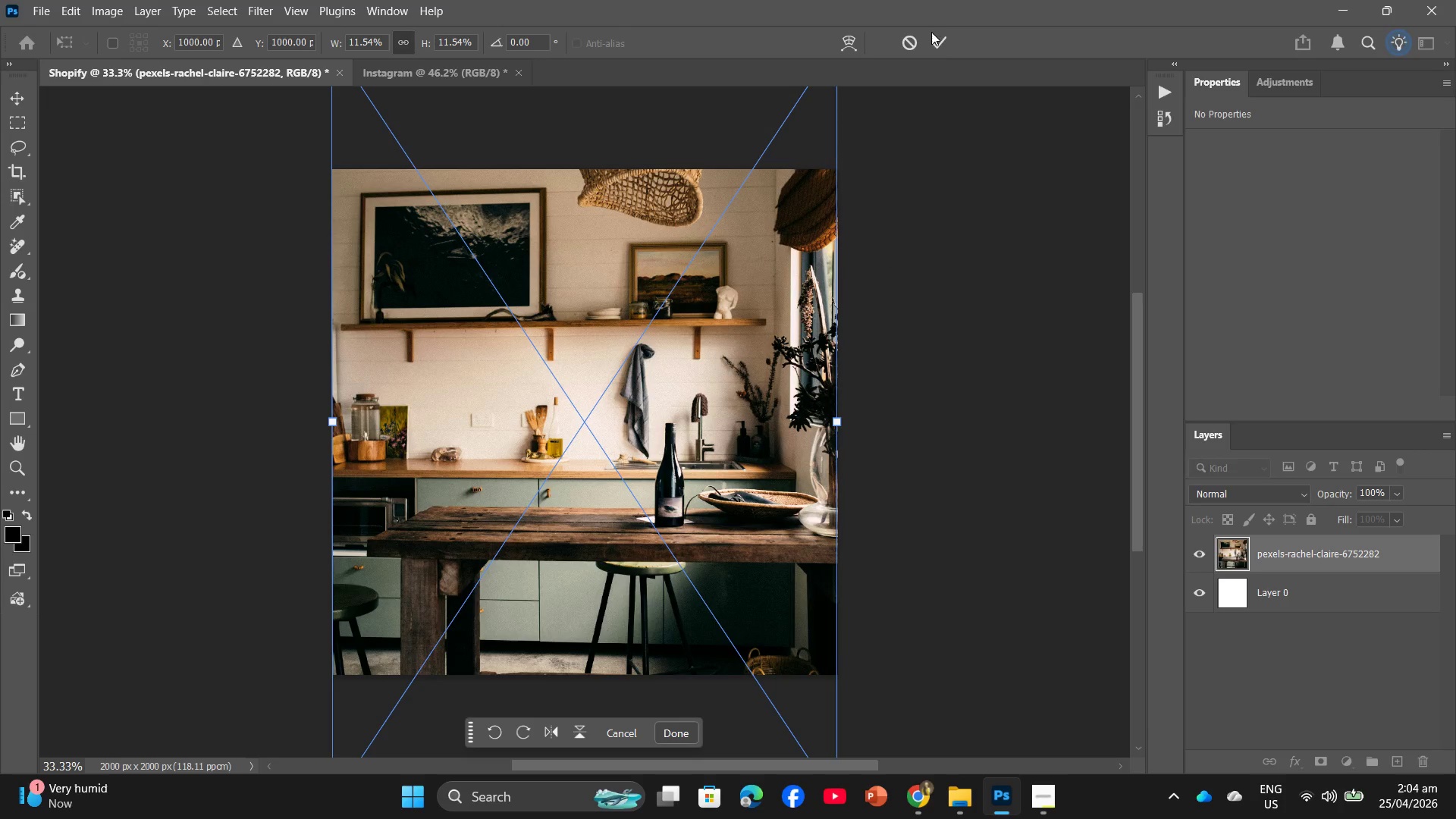 
left_click([931, 38])
 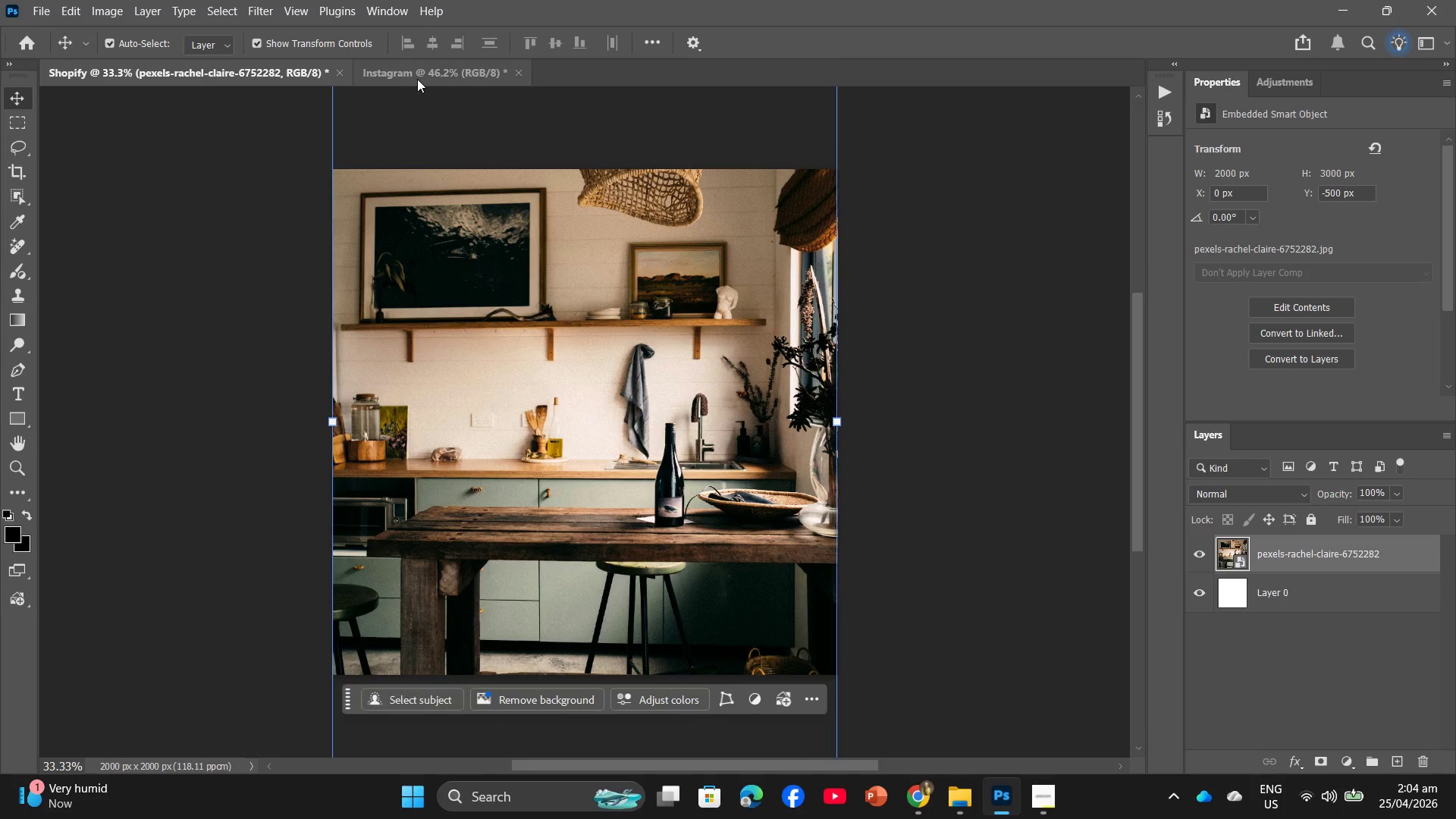 
left_click([415, 78])
 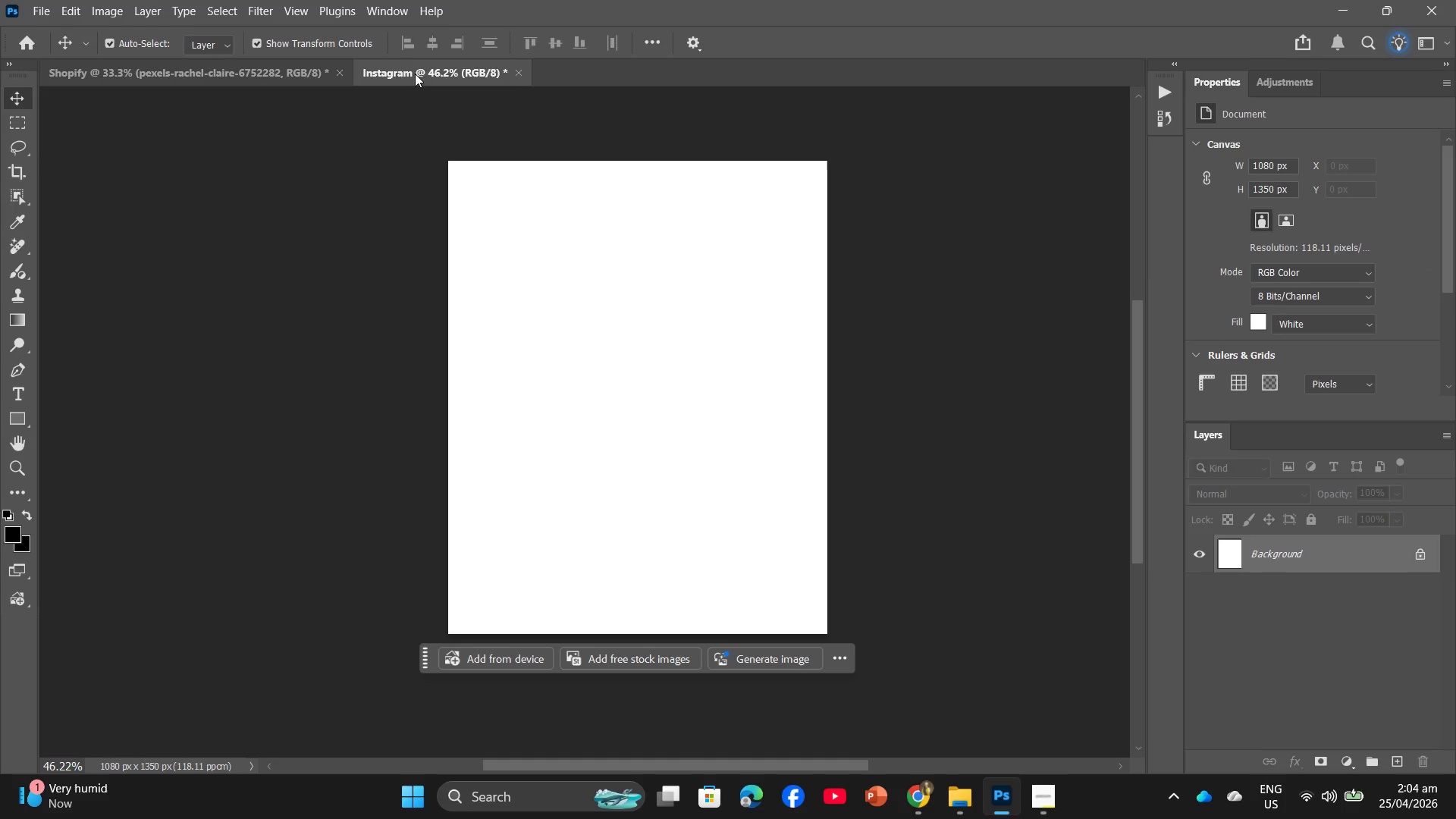 
key(Alt+Tab)
 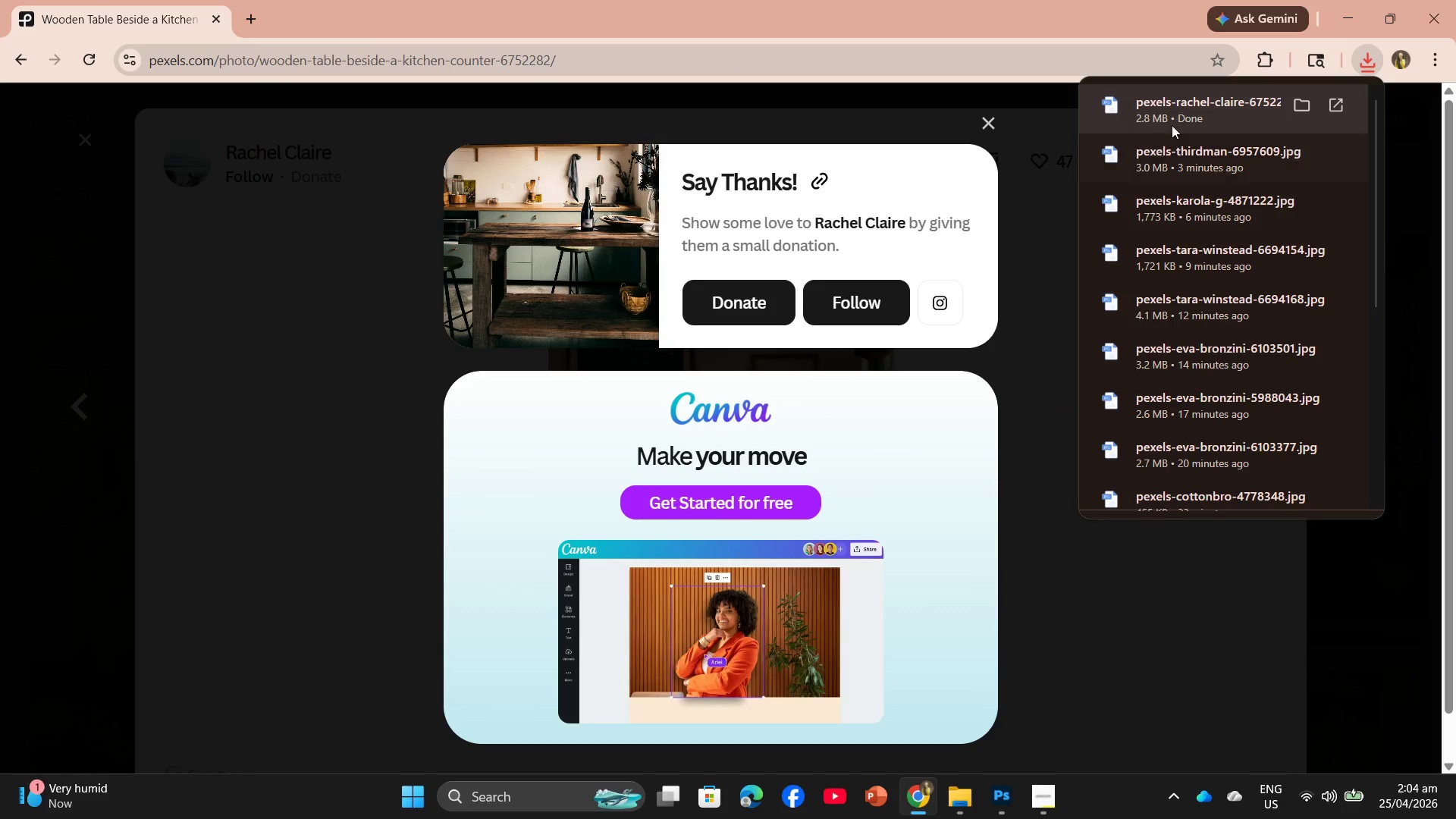 
left_click_drag(start_coordinate=[1178, 113], to_coordinate=[691, 371])
 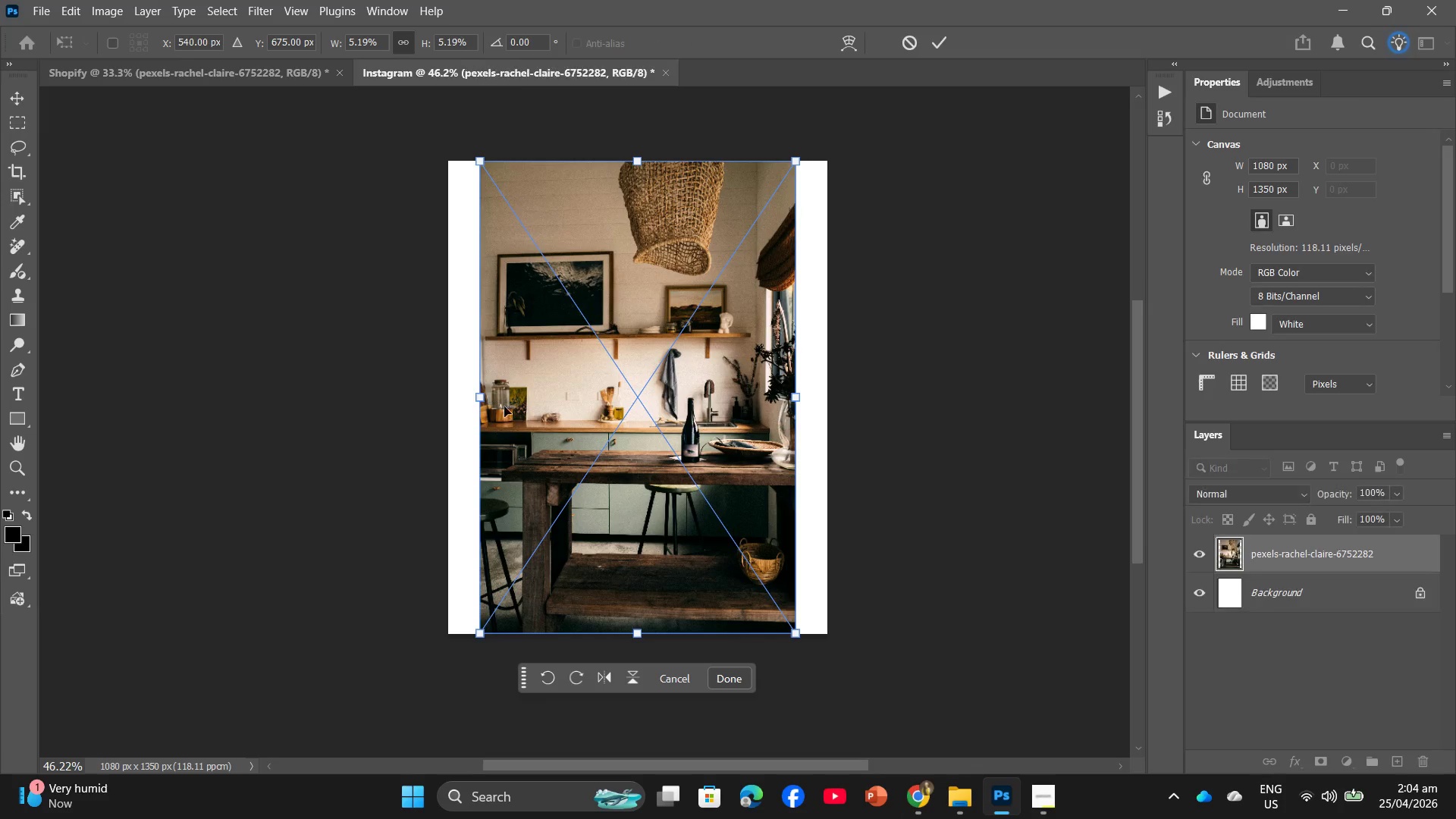 
left_click_drag(start_coordinate=[480, 397], to_coordinate=[452, 392])
 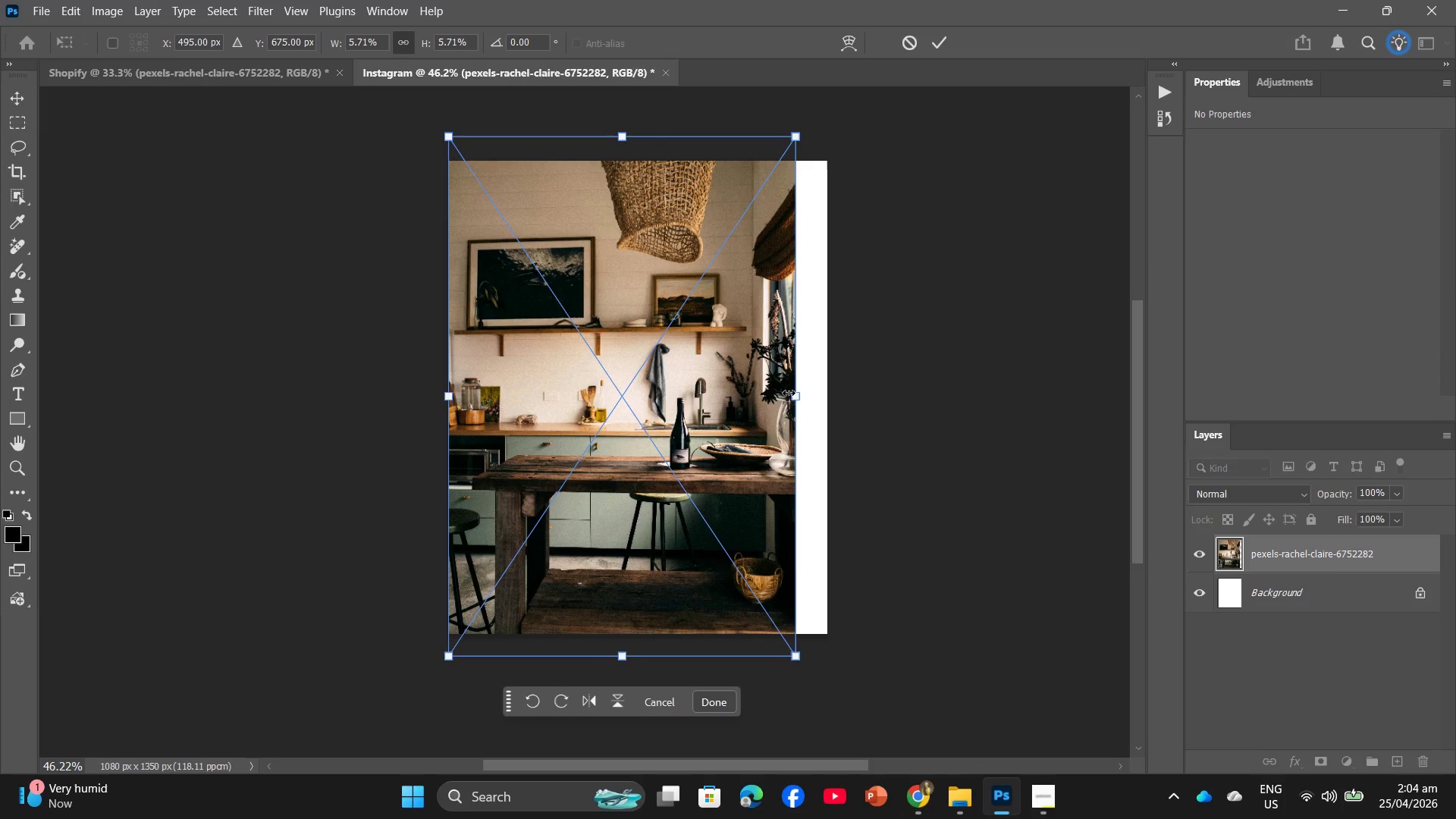 
left_click_drag(start_coordinate=[795, 394], to_coordinate=[821, 392])
 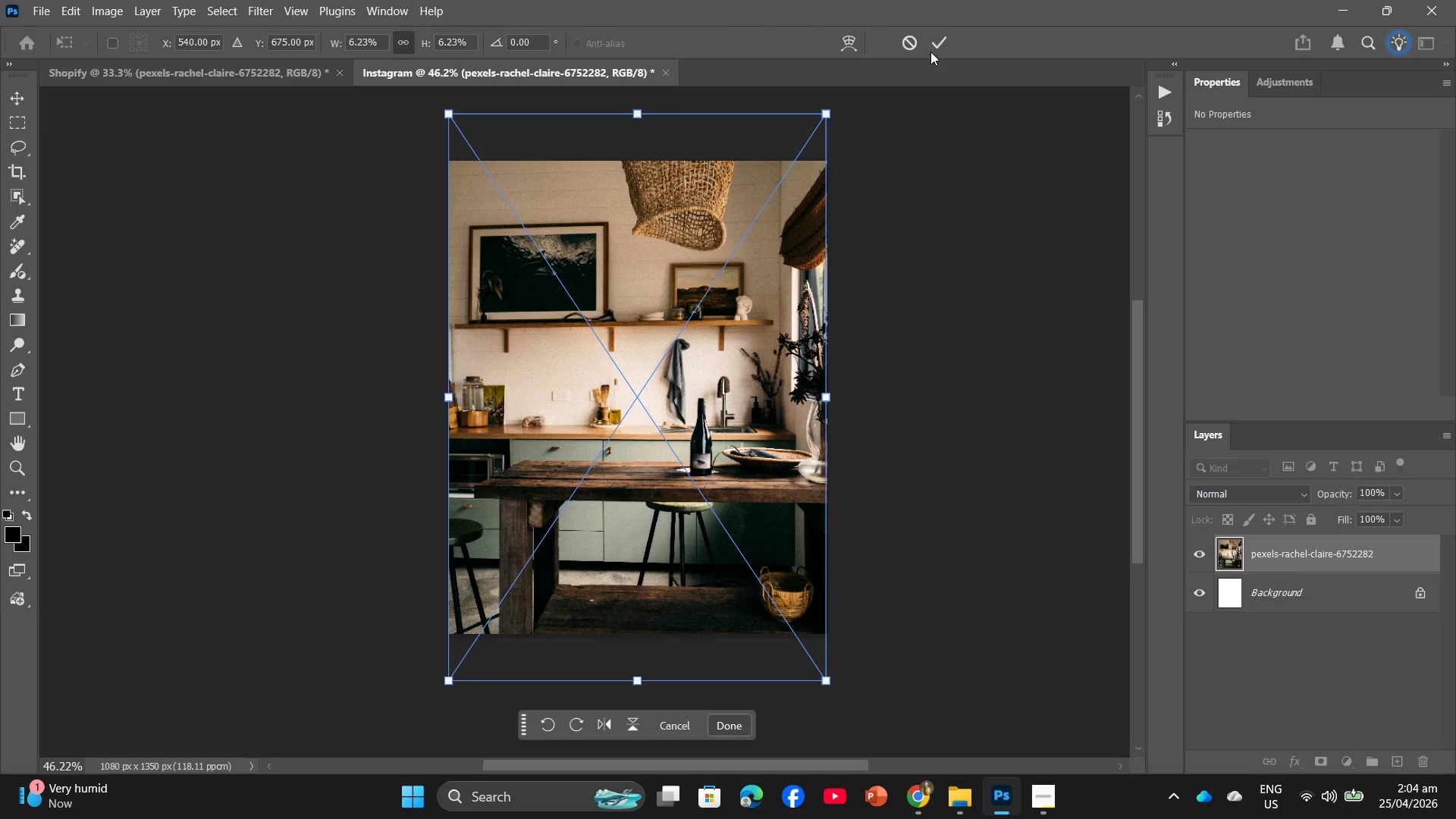 
left_click([932, 42])
 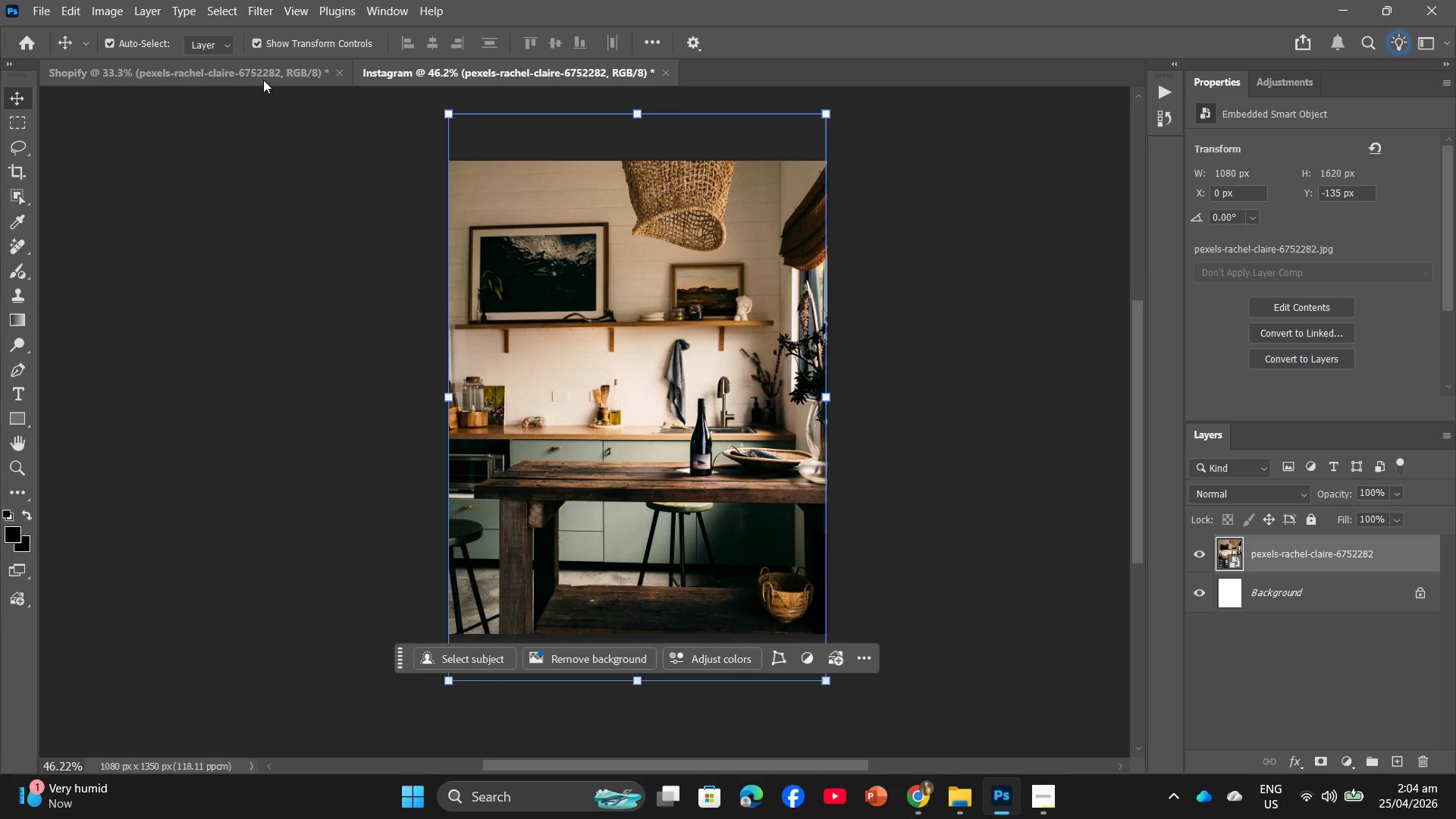 
left_click([261, 77])
 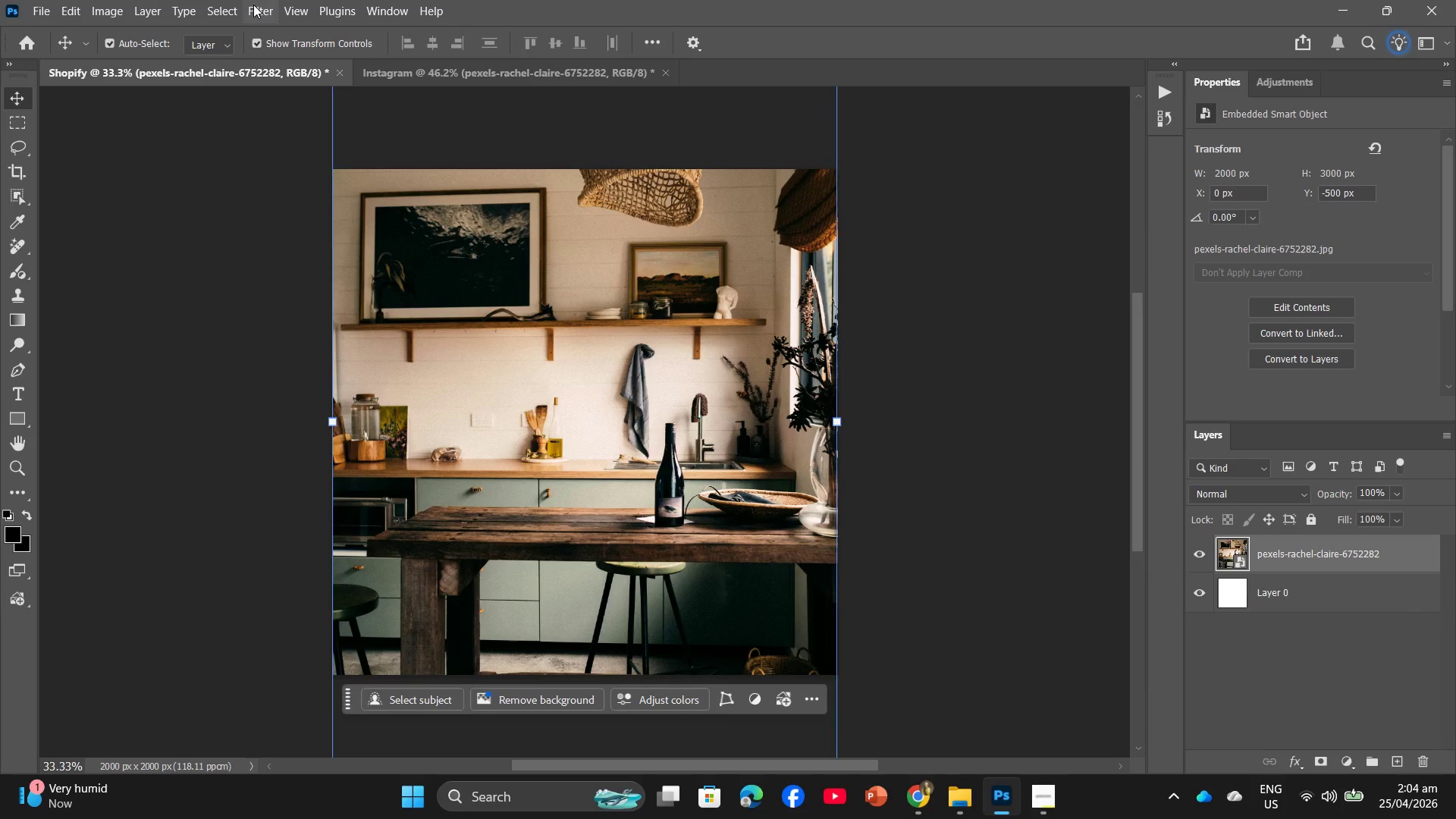 
left_click([255, 5])
 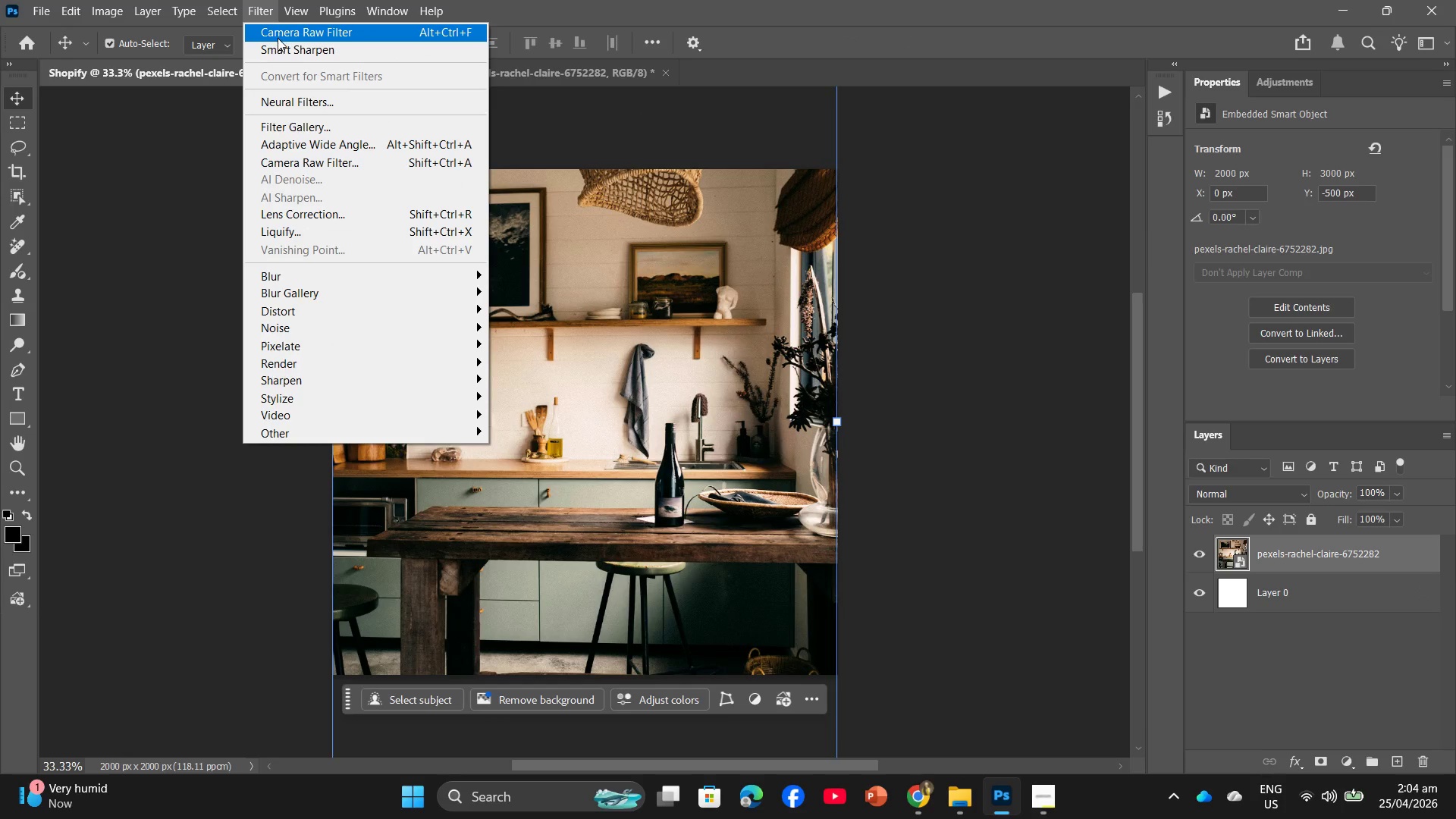 
left_click([276, 49])
 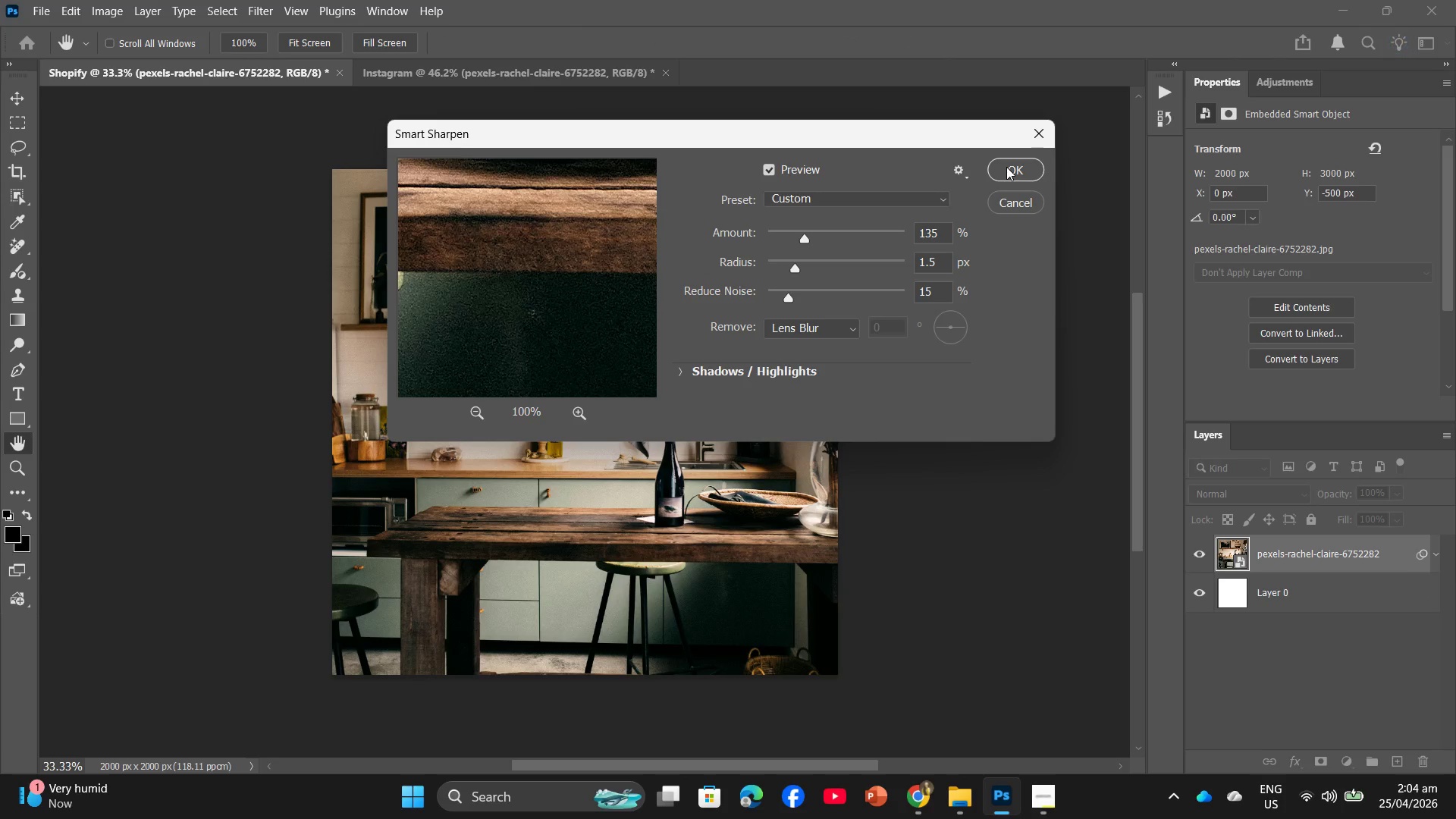 
left_click([1006, 167])
 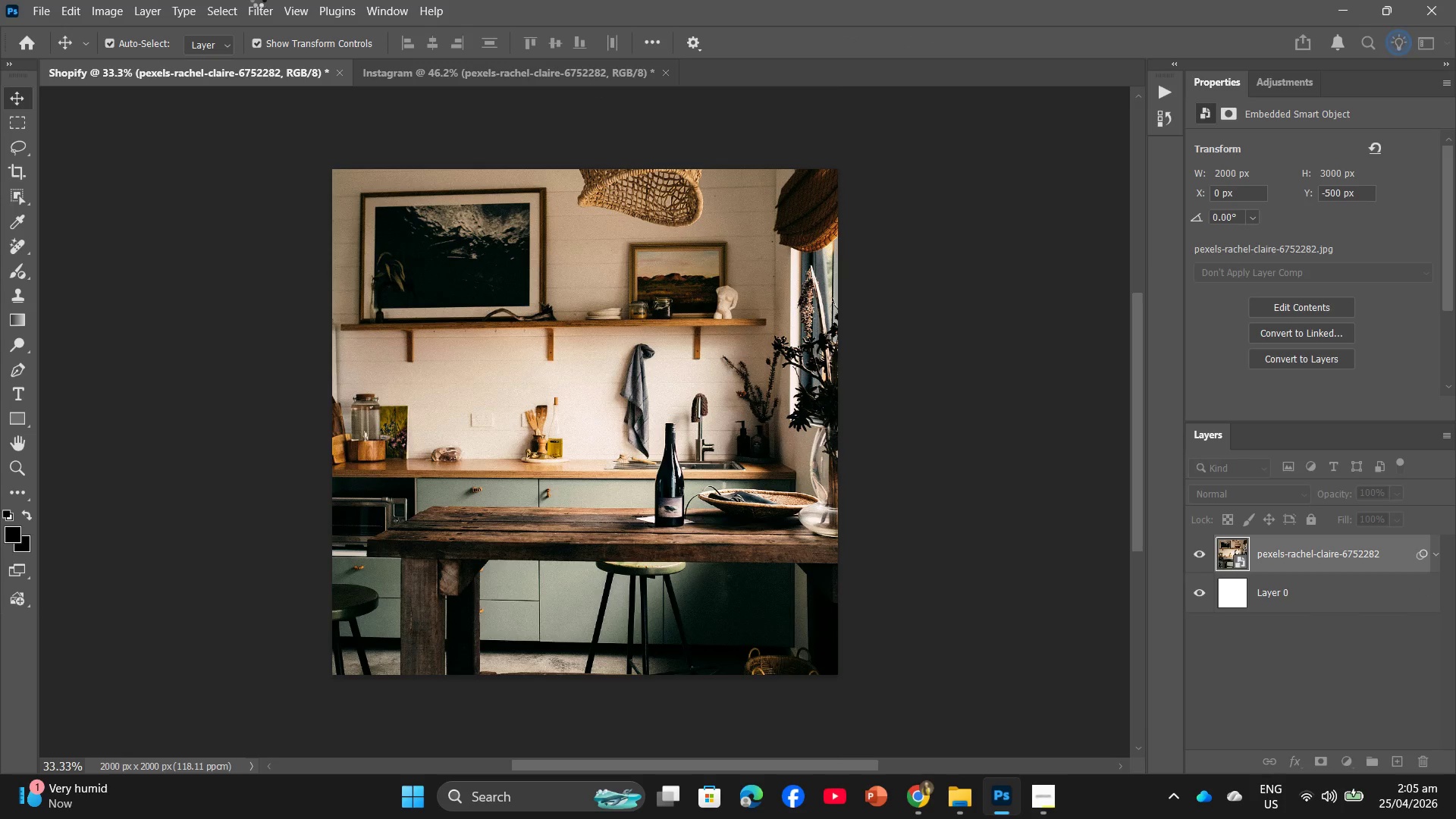 
left_click([258, 0])
 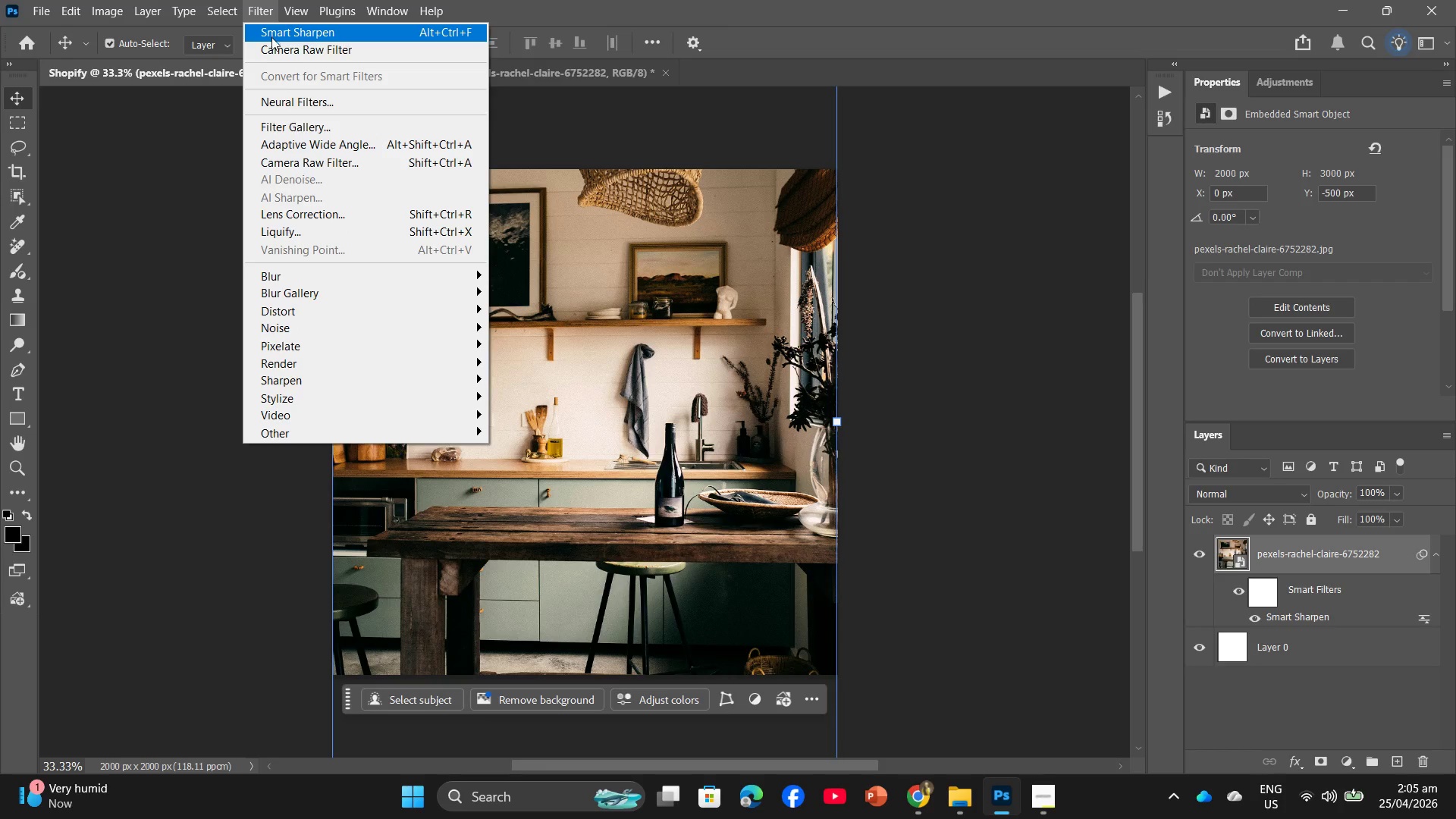 
left_click([271, 42])
 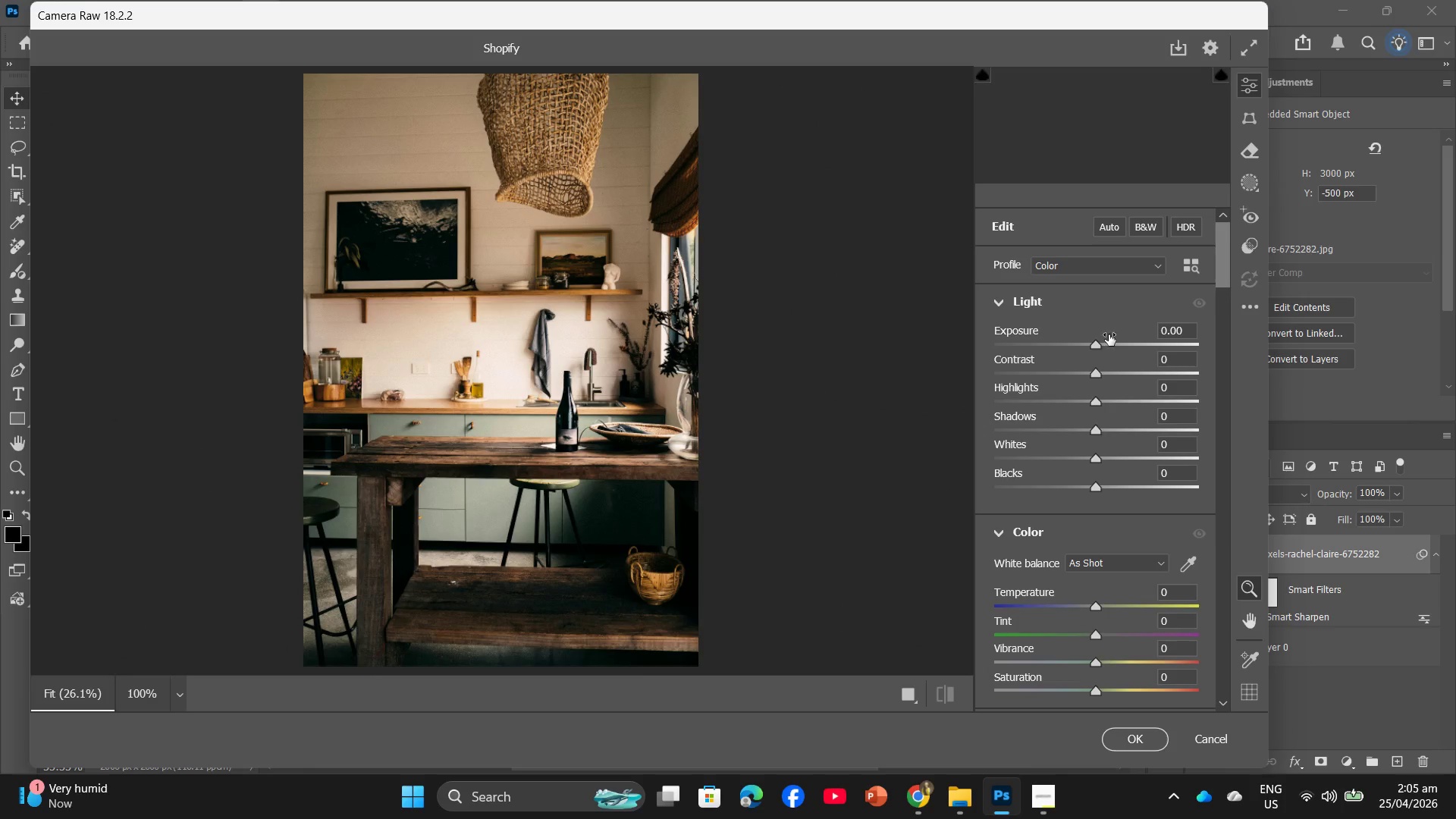 
scroll: coordinate [1184, 522], scroll_direction: down, amount: 2.0
 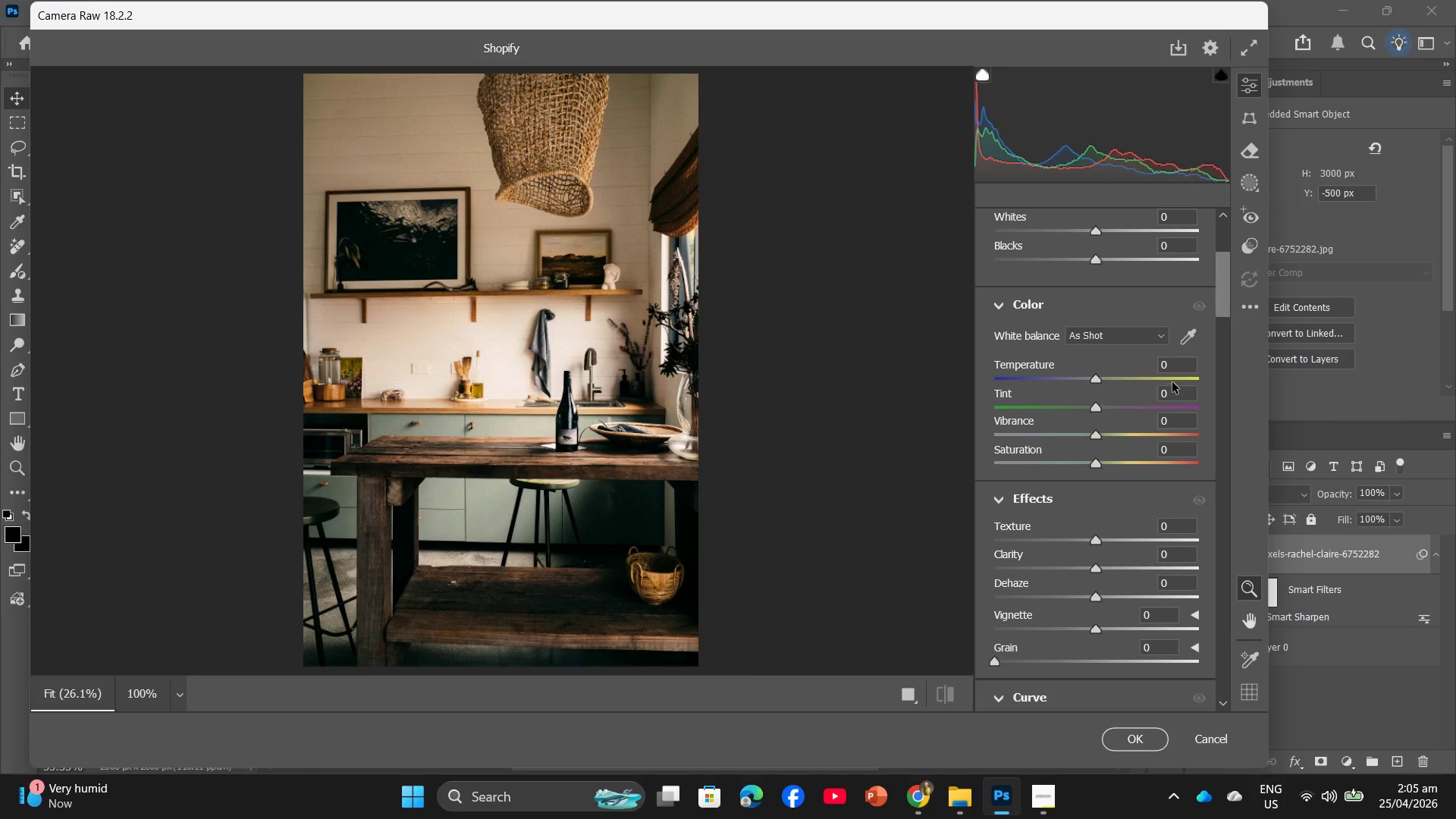 
left_click([1173, 369])
 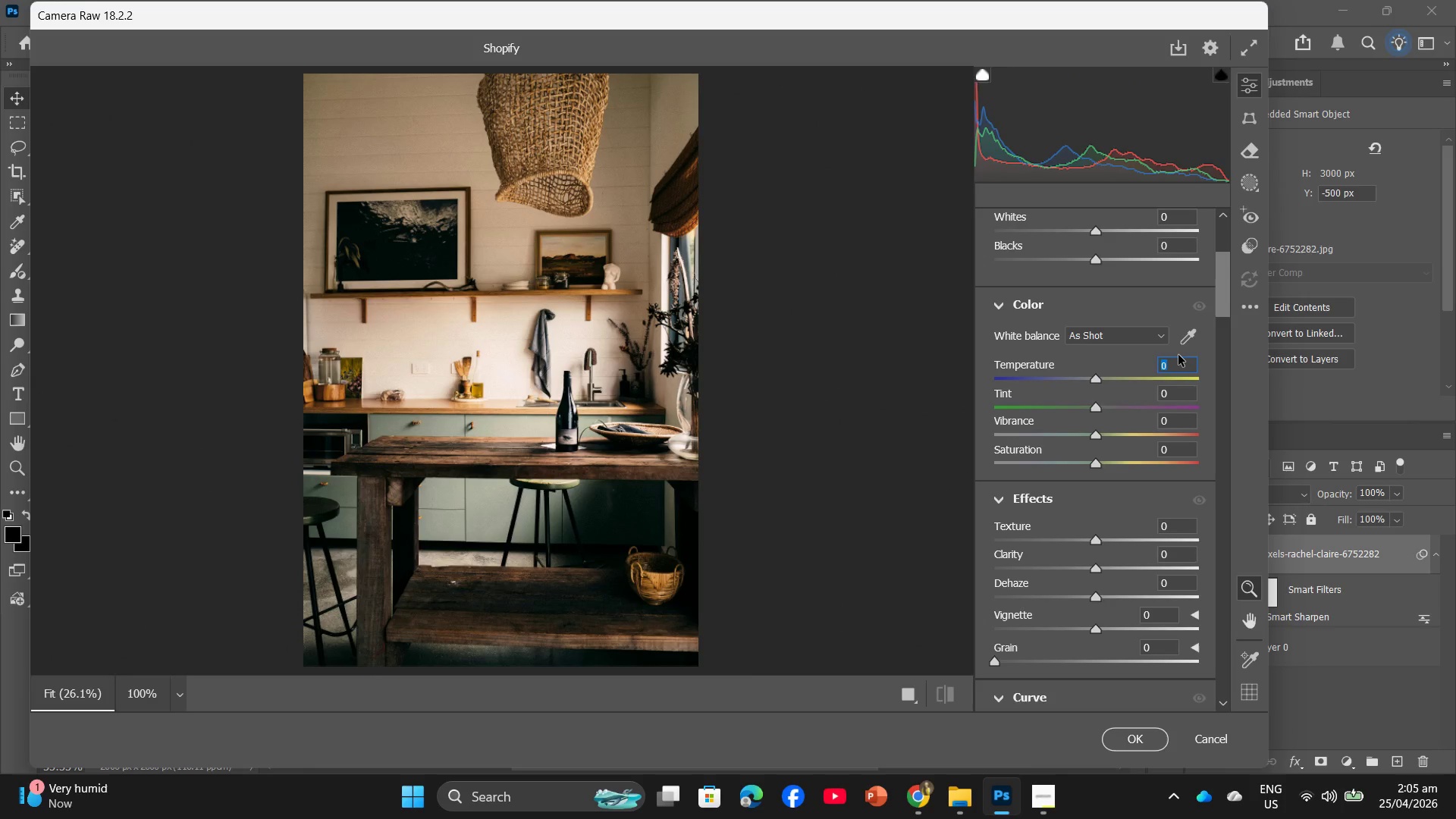 
key(Numpad1)
 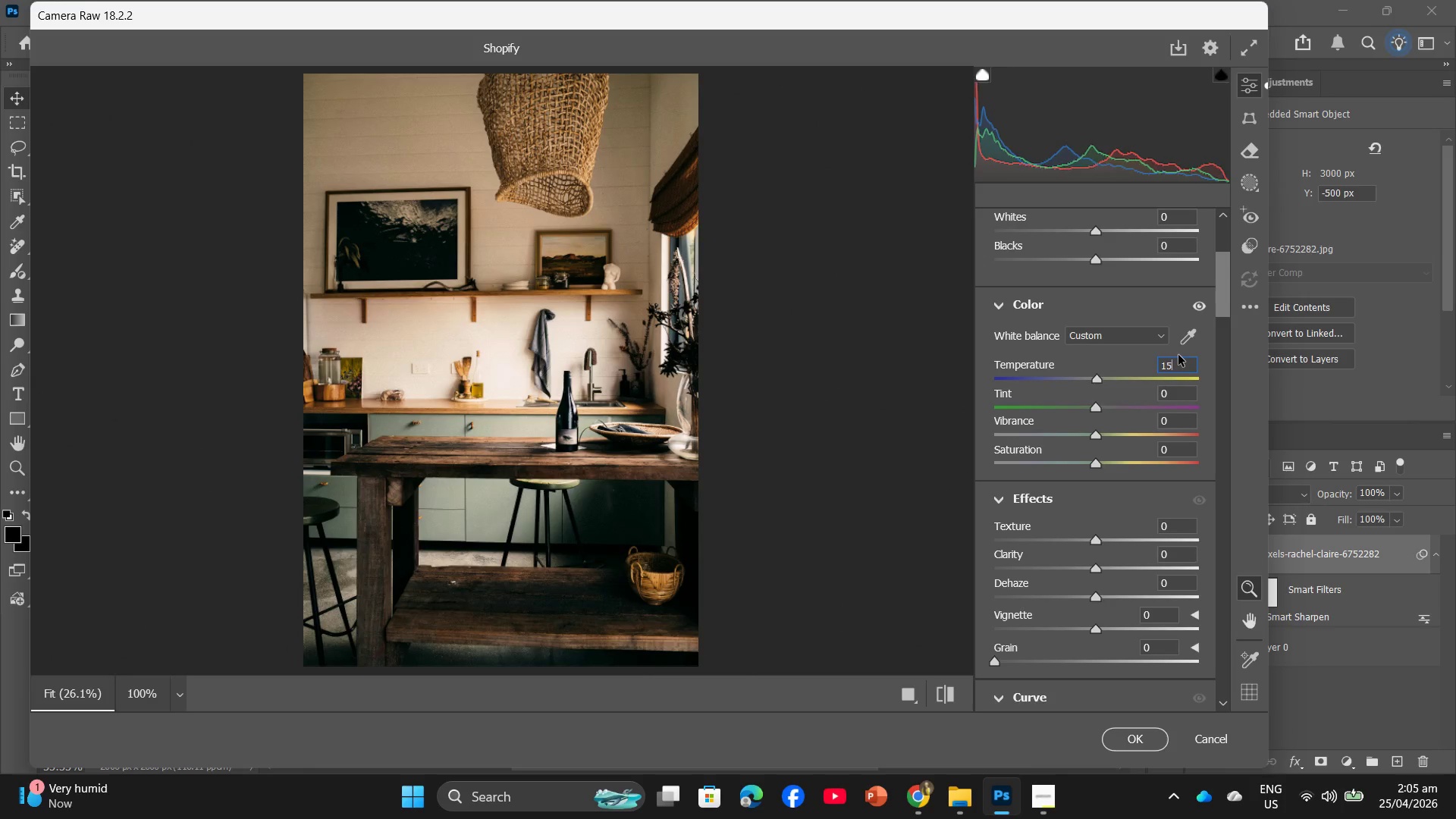 
key(Numpad5)
 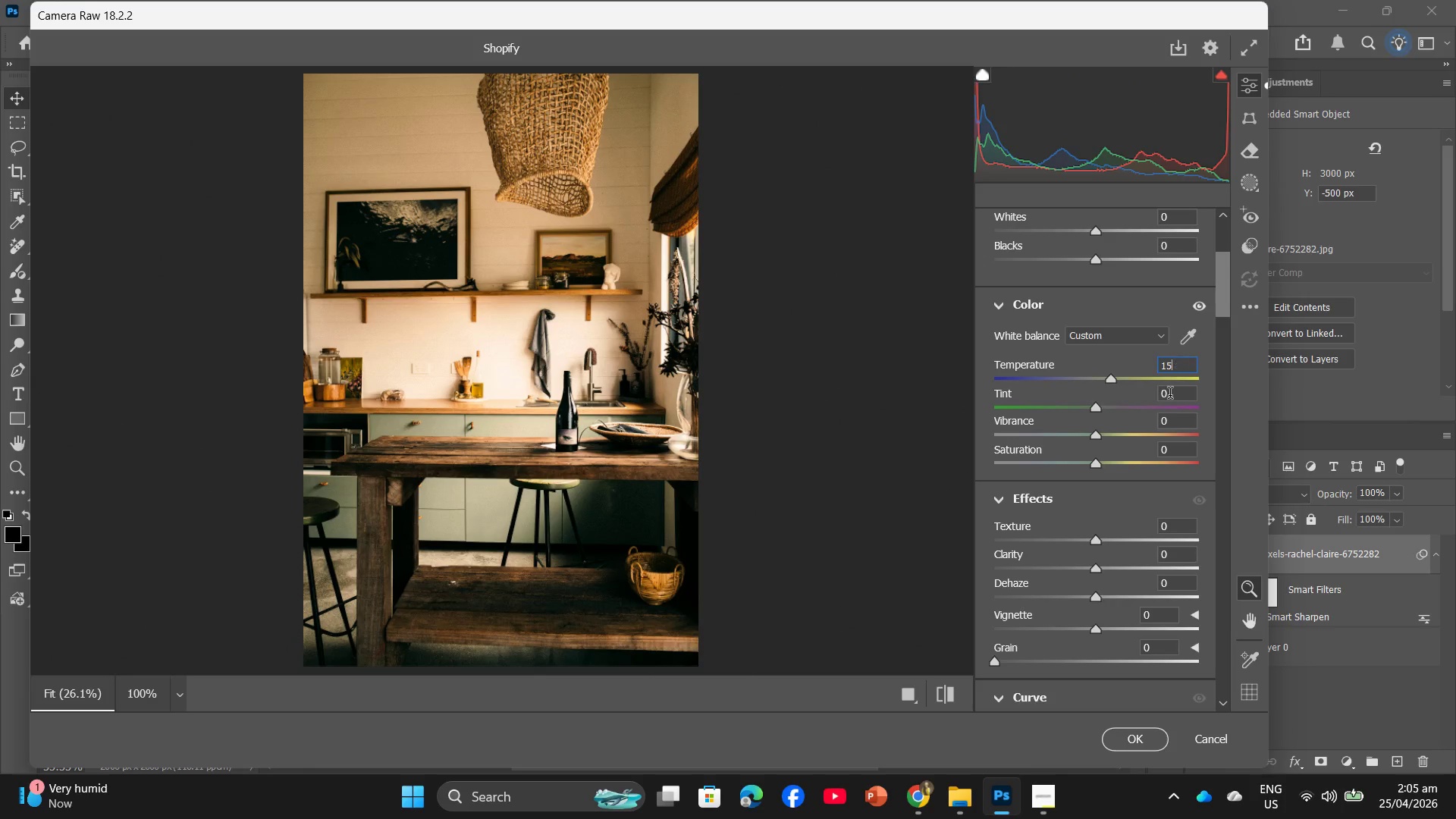 
left_click([1166, 422])
 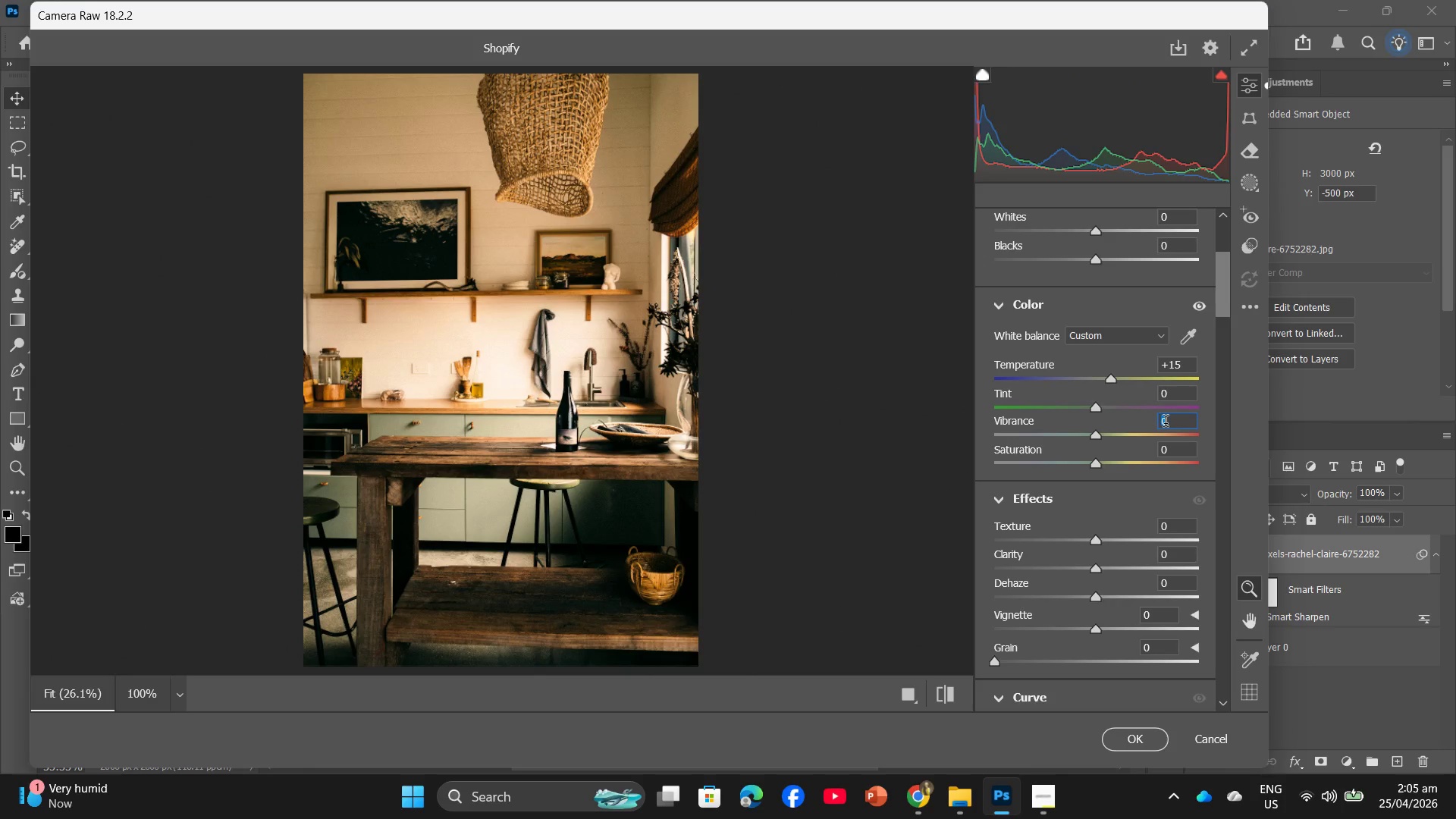 
key(Numpad5)
 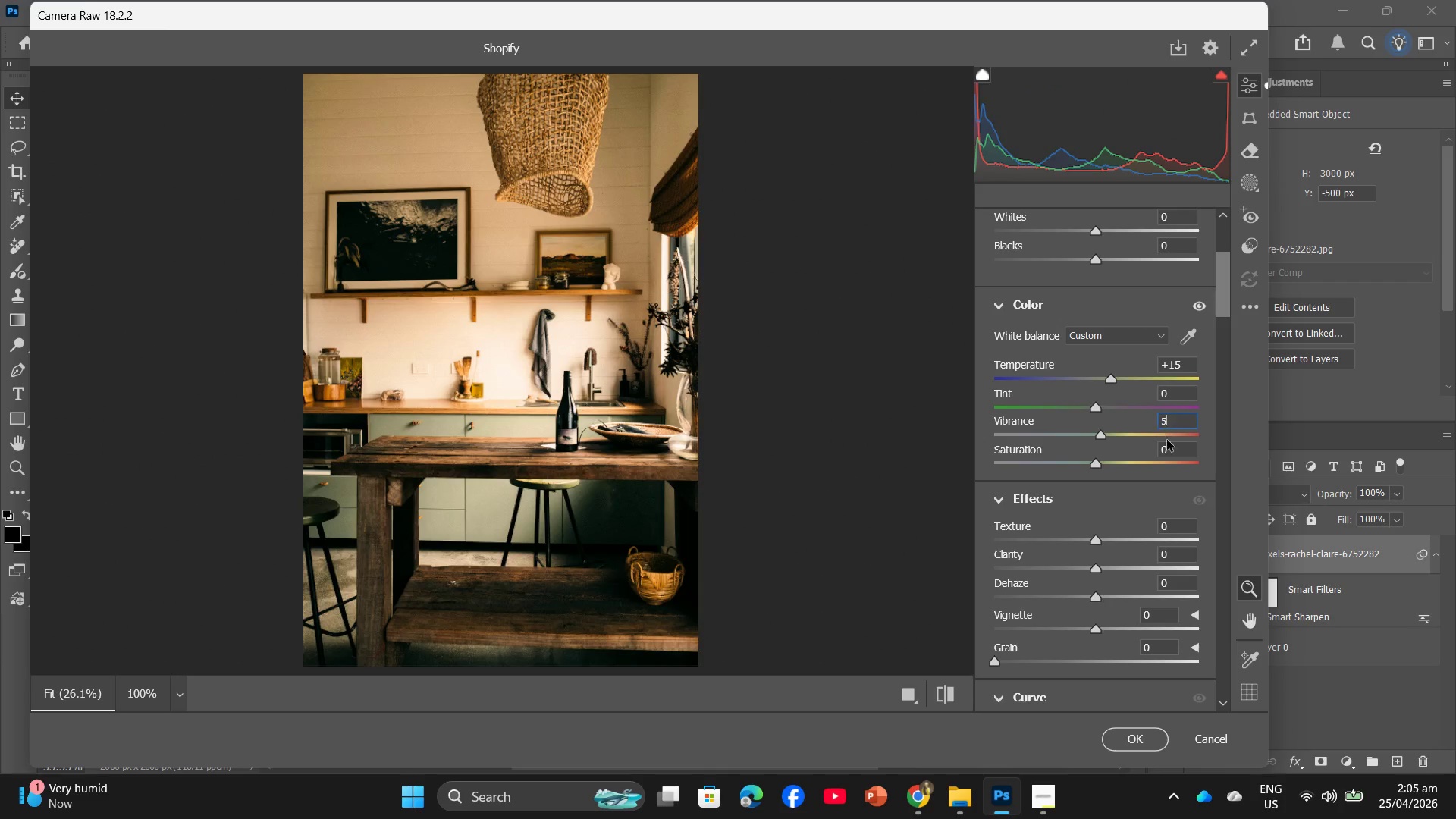 
left_click([1172, 453])
 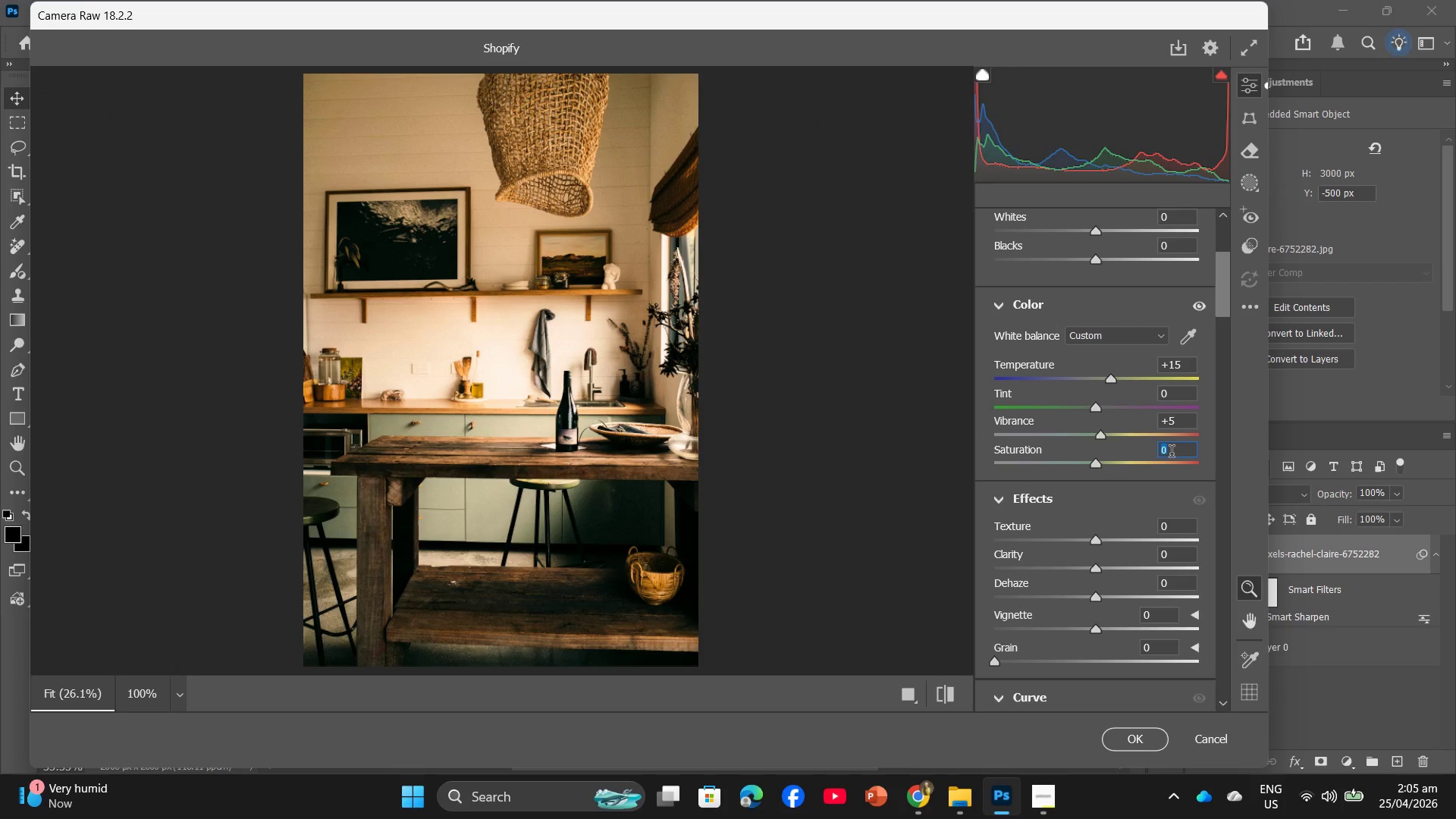 
key(Numpad3)
 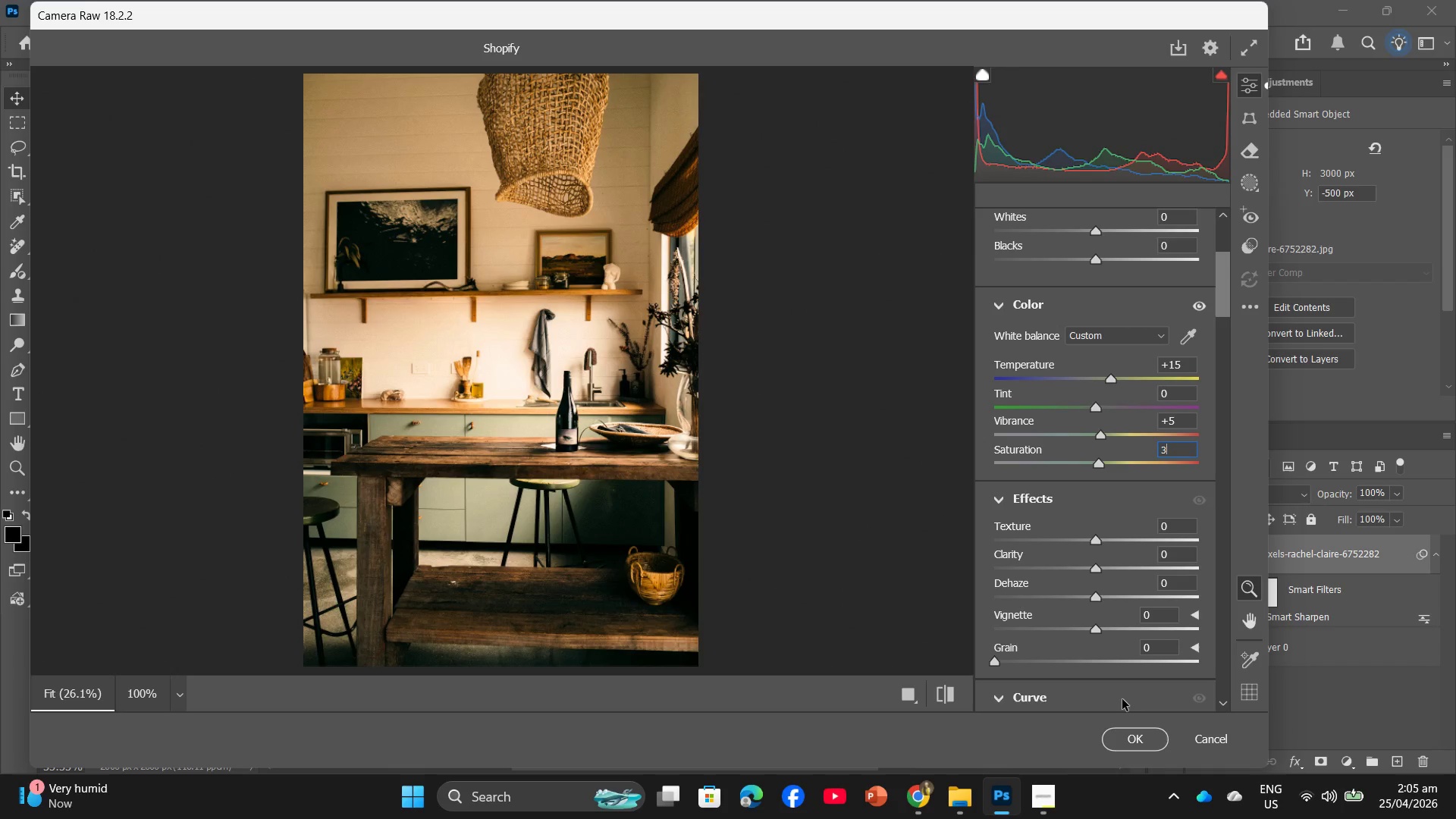 
left_click([1114, 744])
 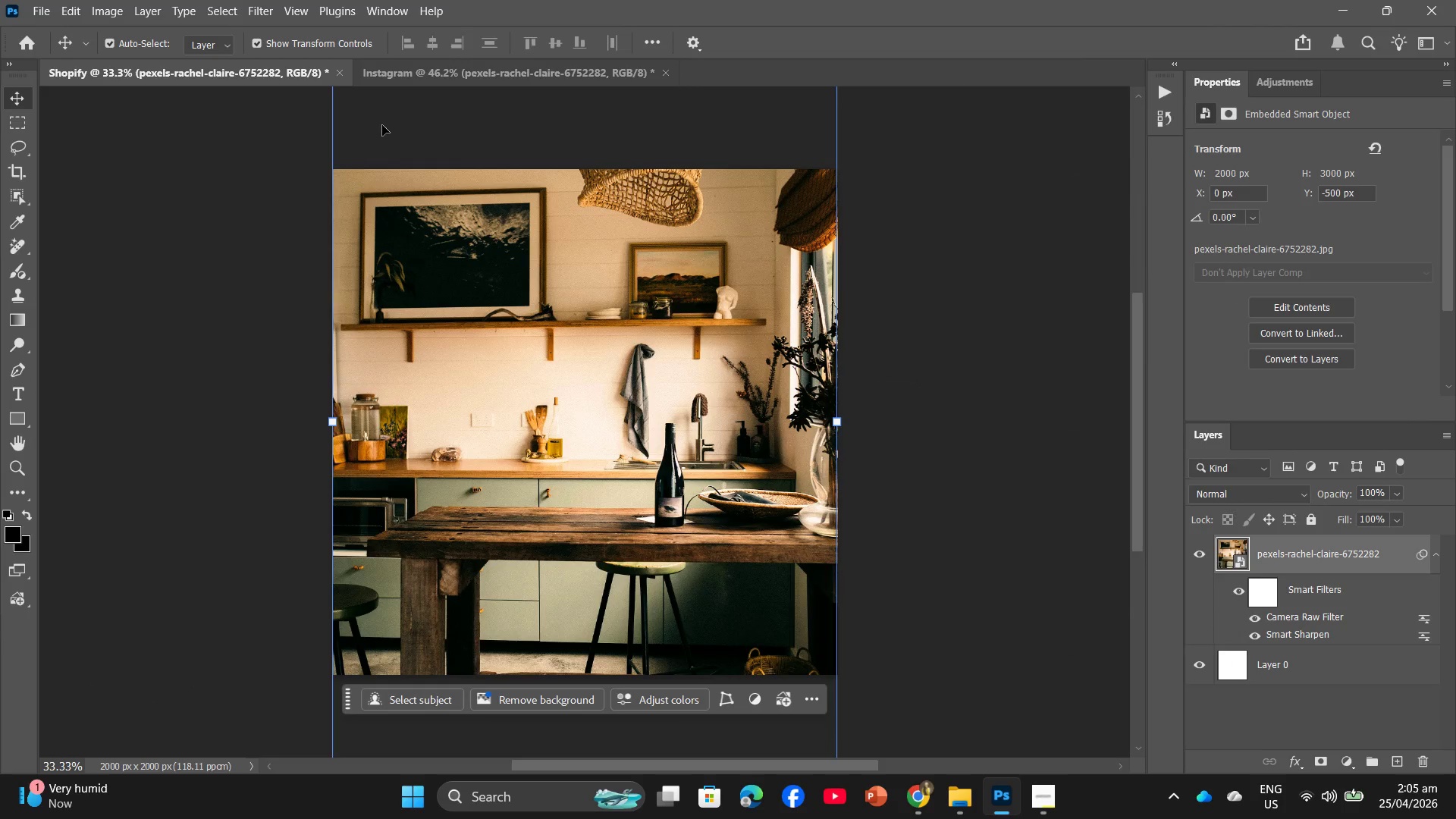 
left_click([442, 80])
 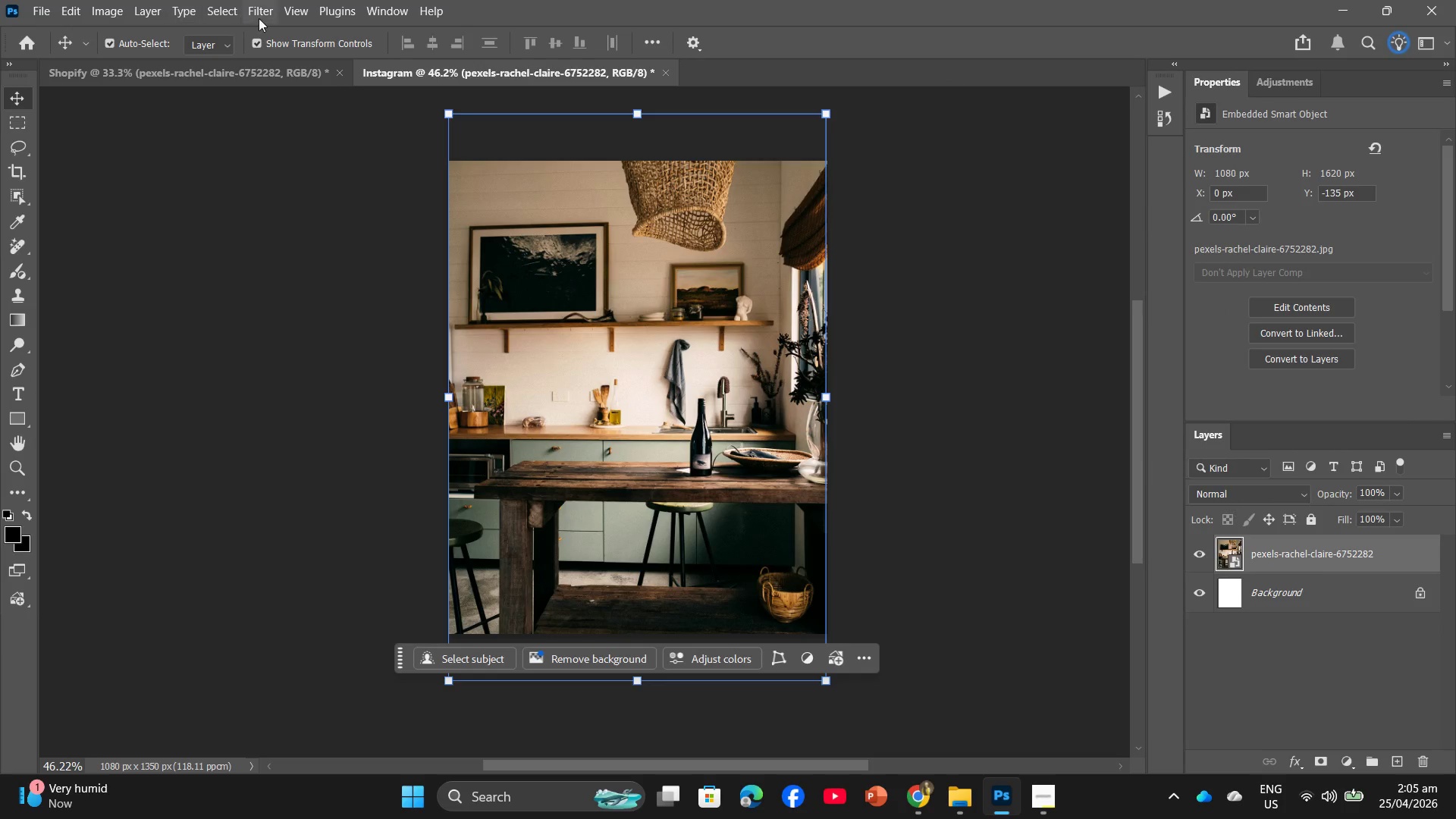 
left_click([263, 16])
 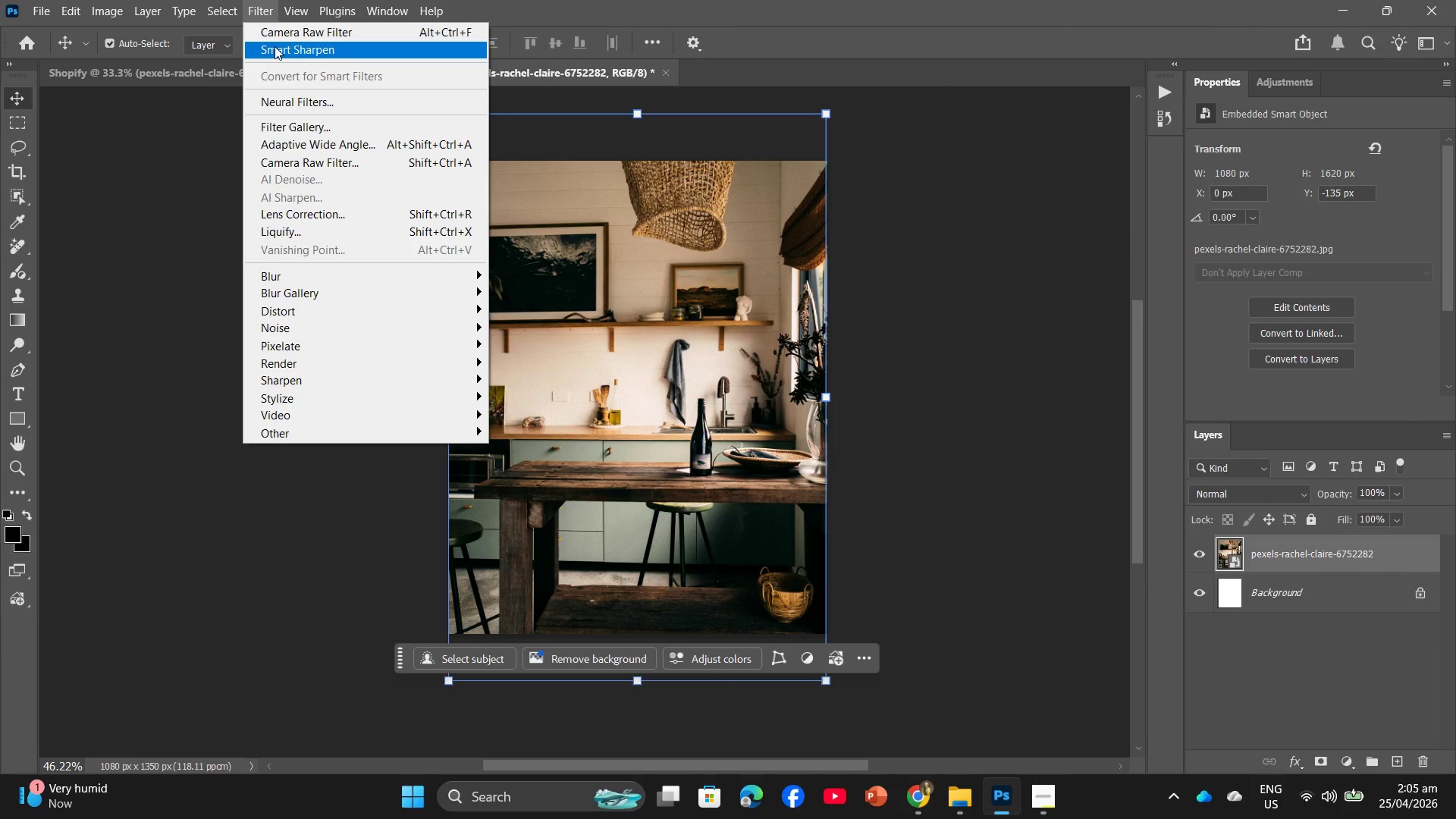 
left_click([275, 46])
 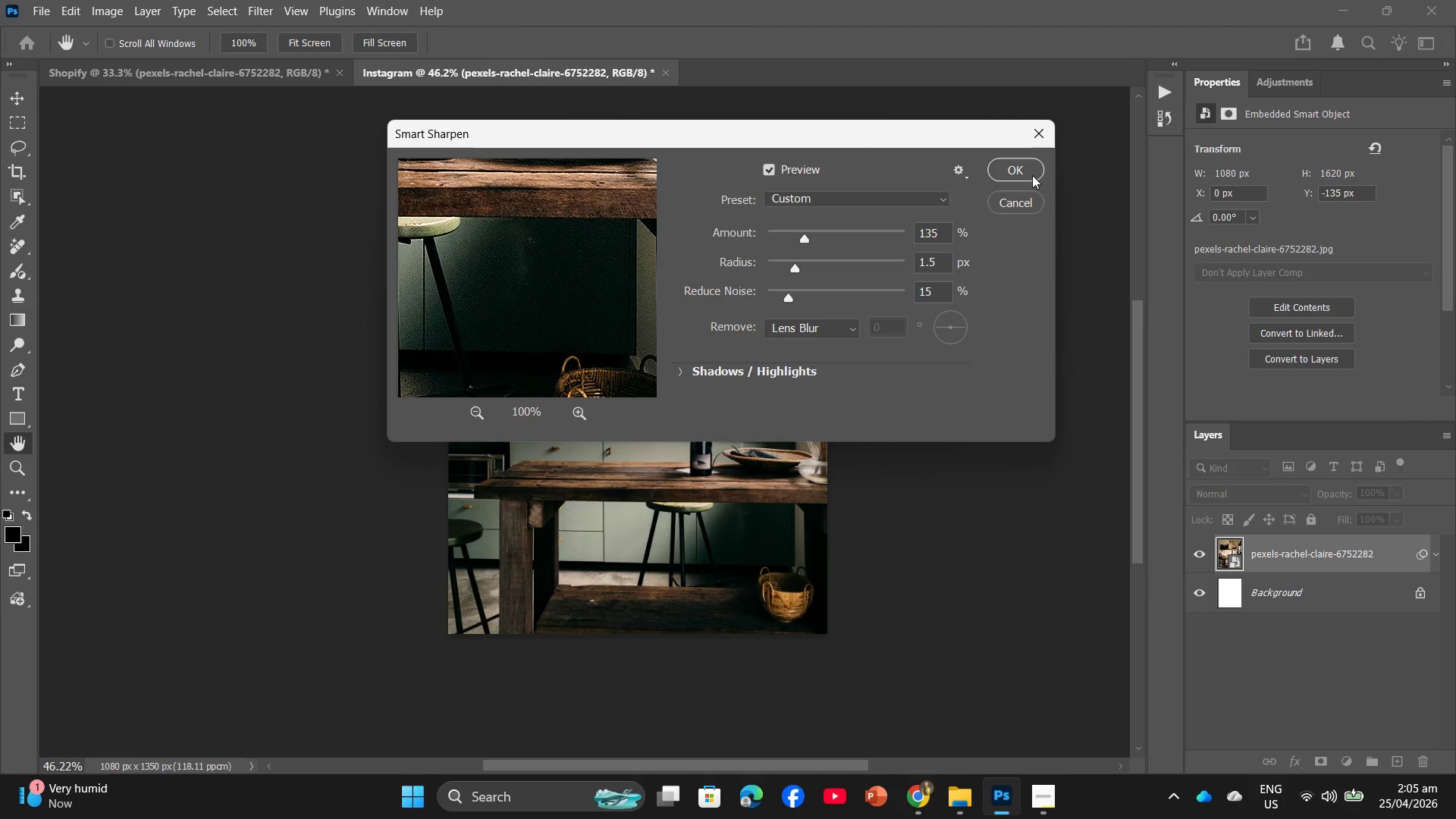 
left_click([1027, 172])
 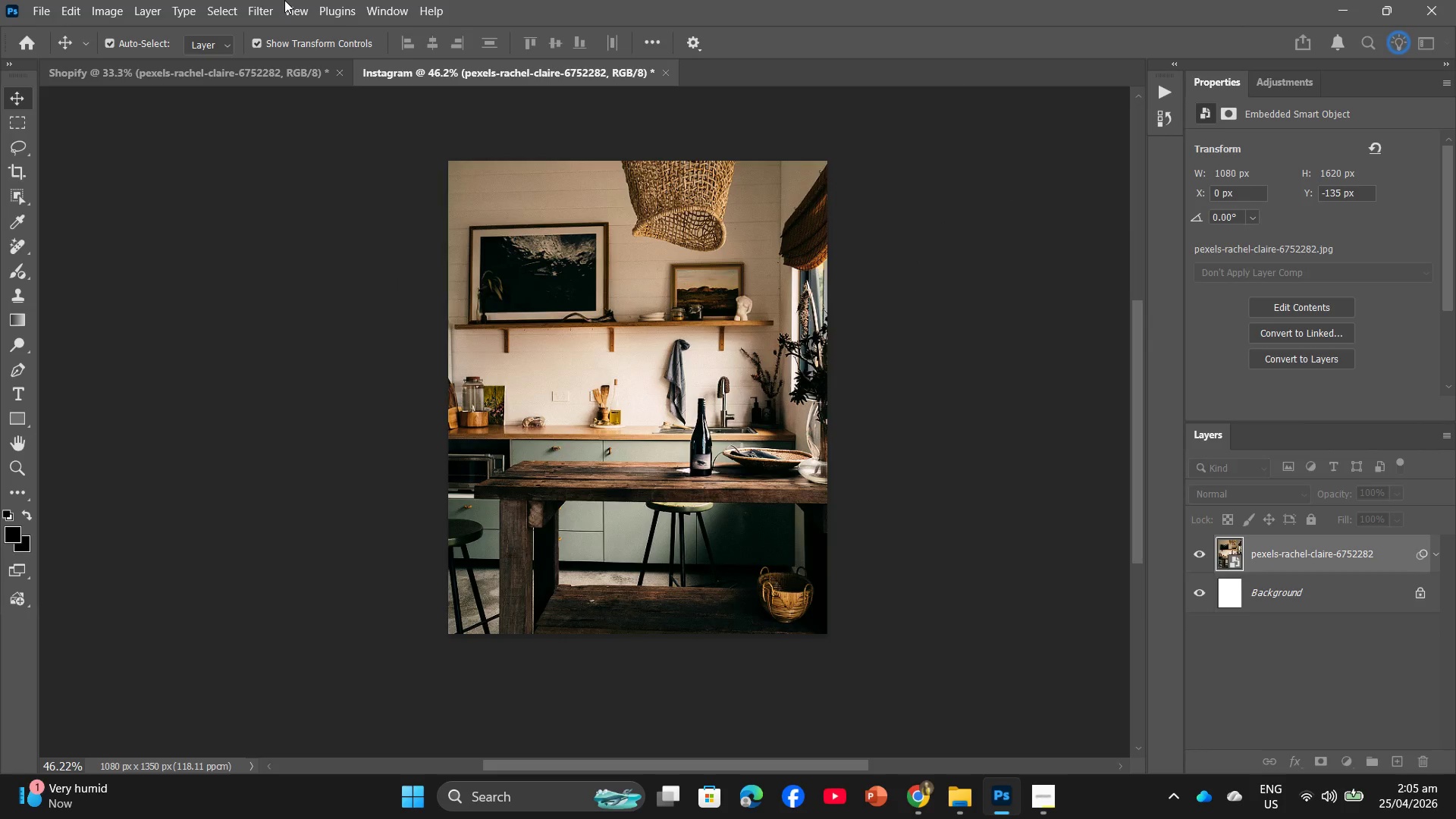 
left_click([268, 2])
 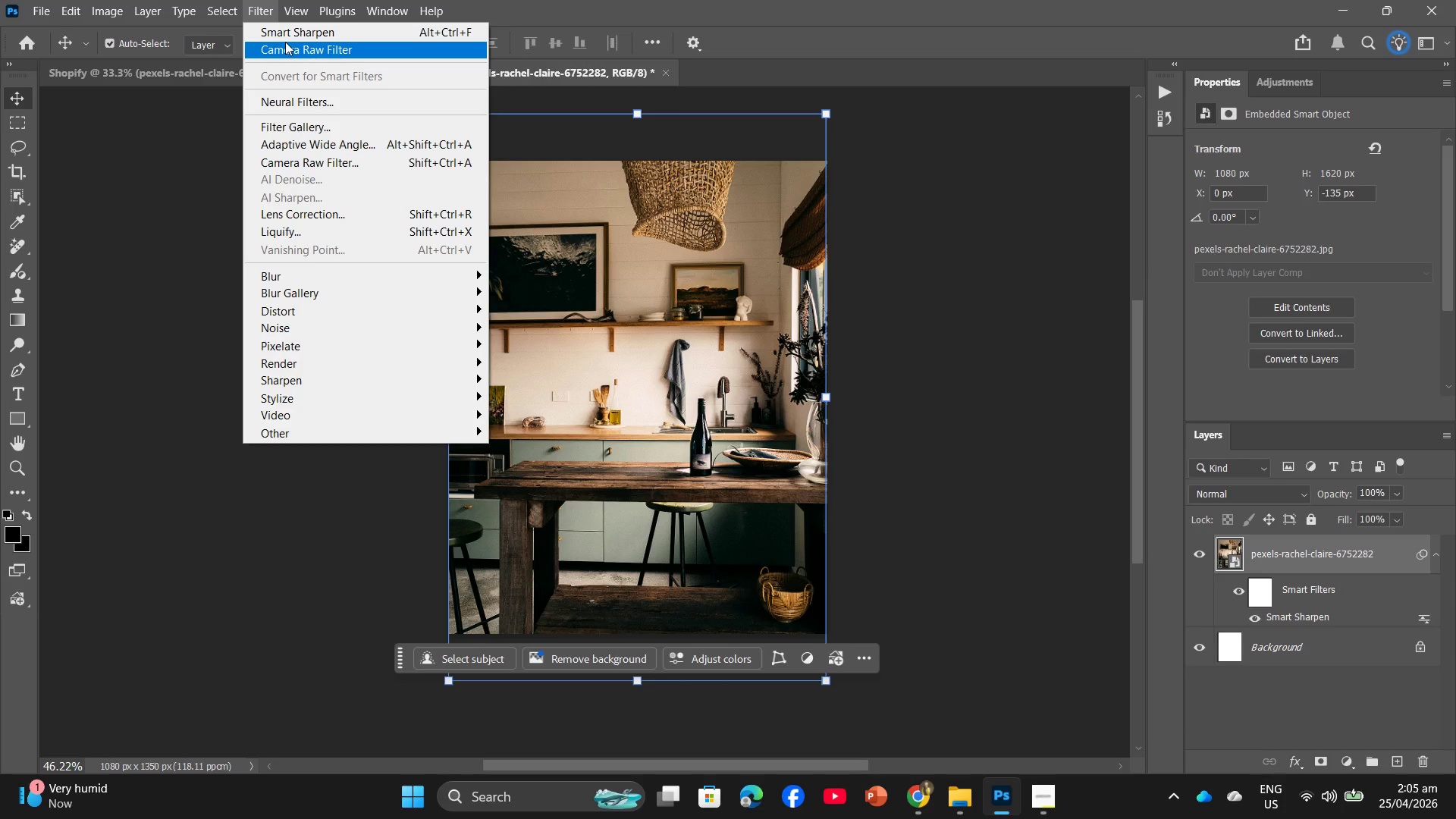 
left_click([285, 42])
 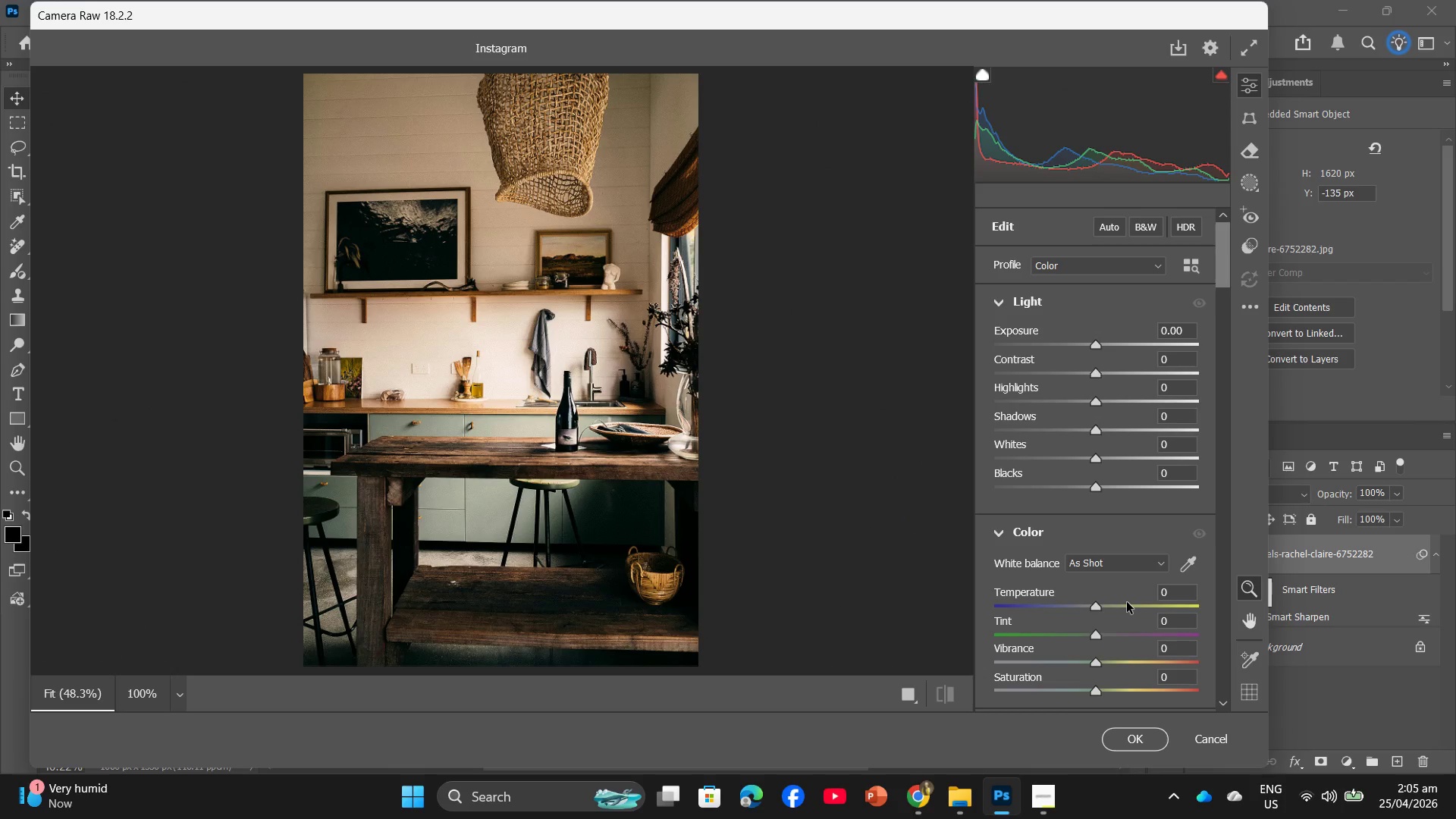 
left_click([1169, 585])
 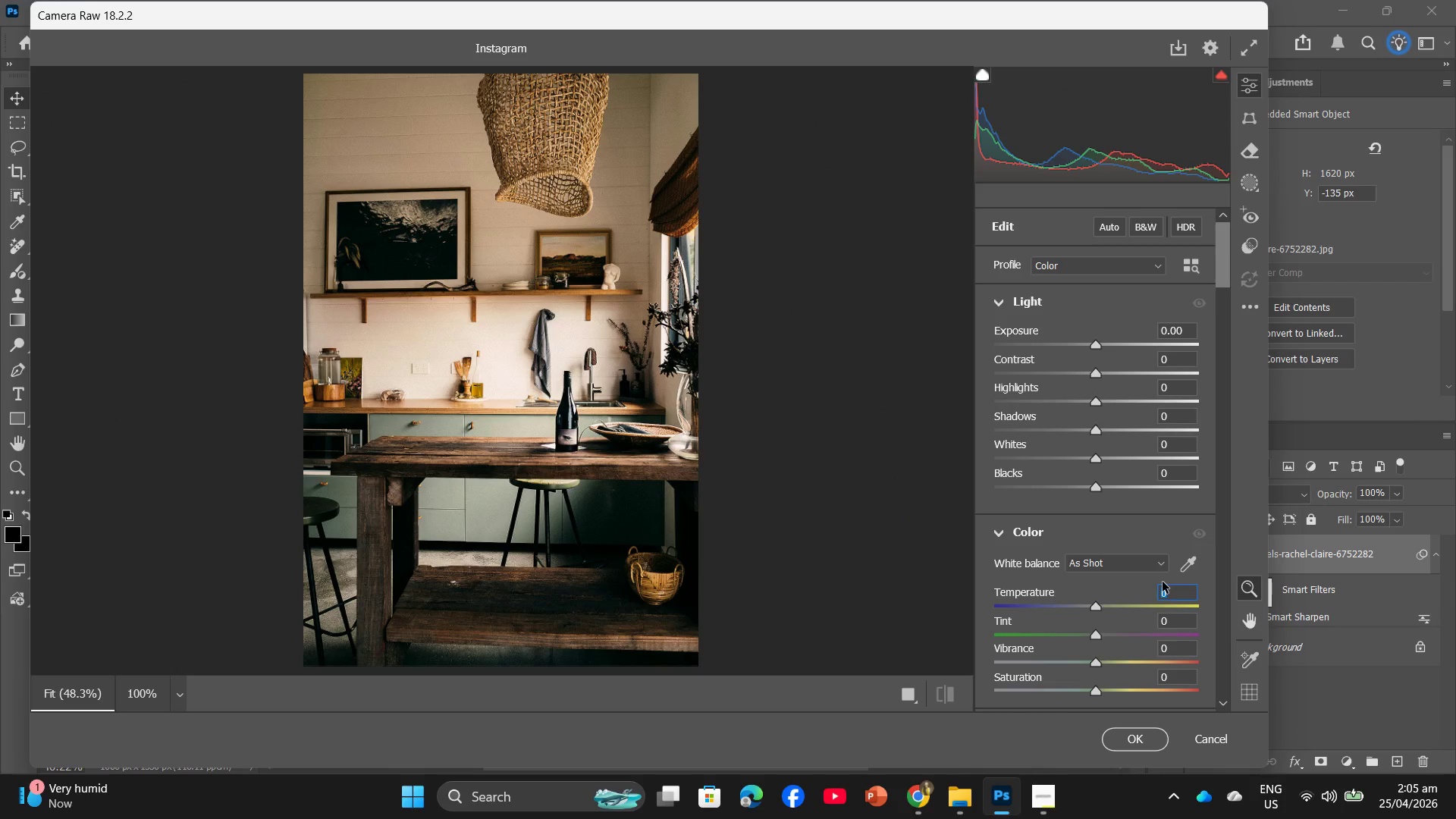 
key(Numpad1)
 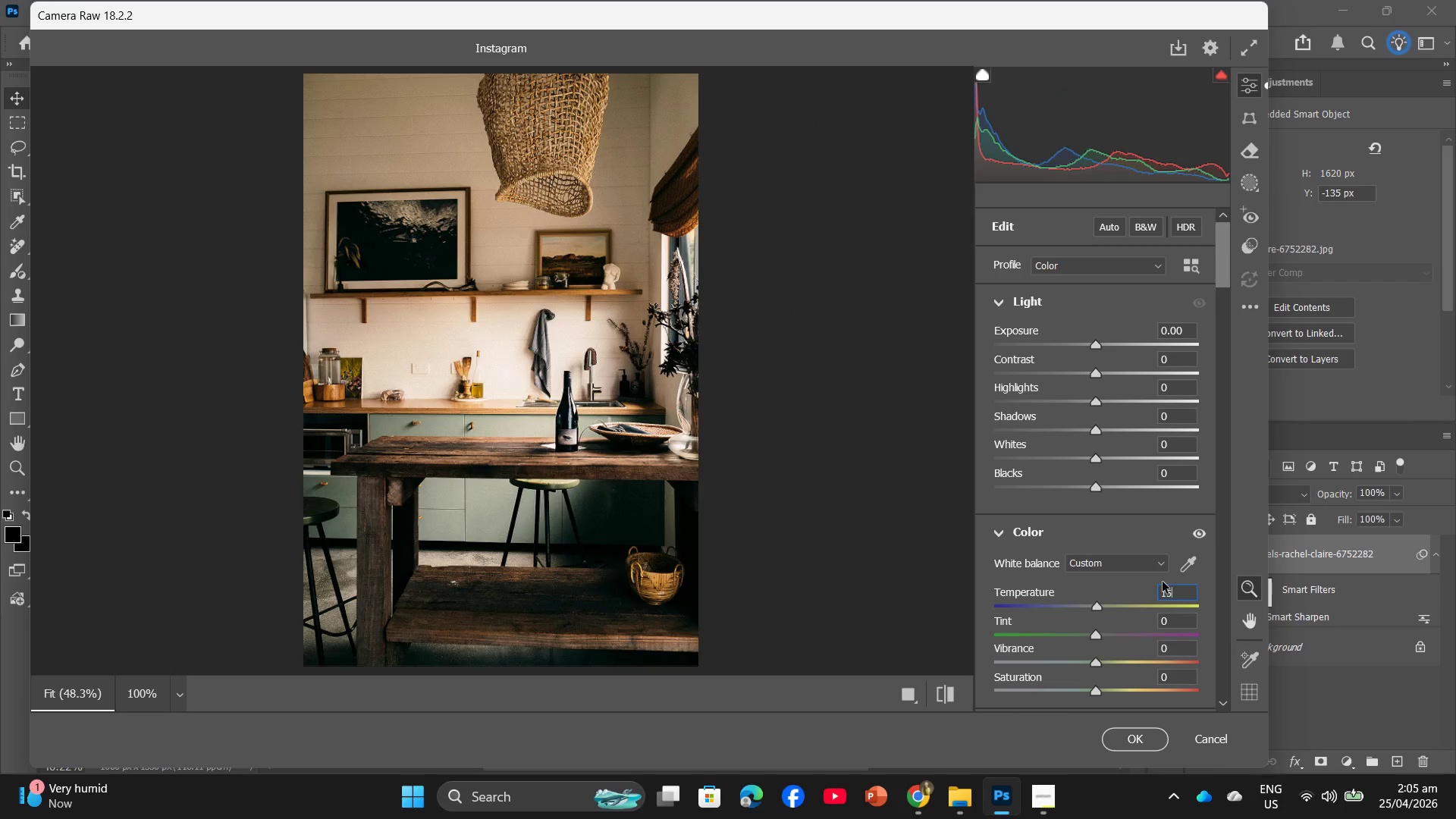 
key(Numpad5)
 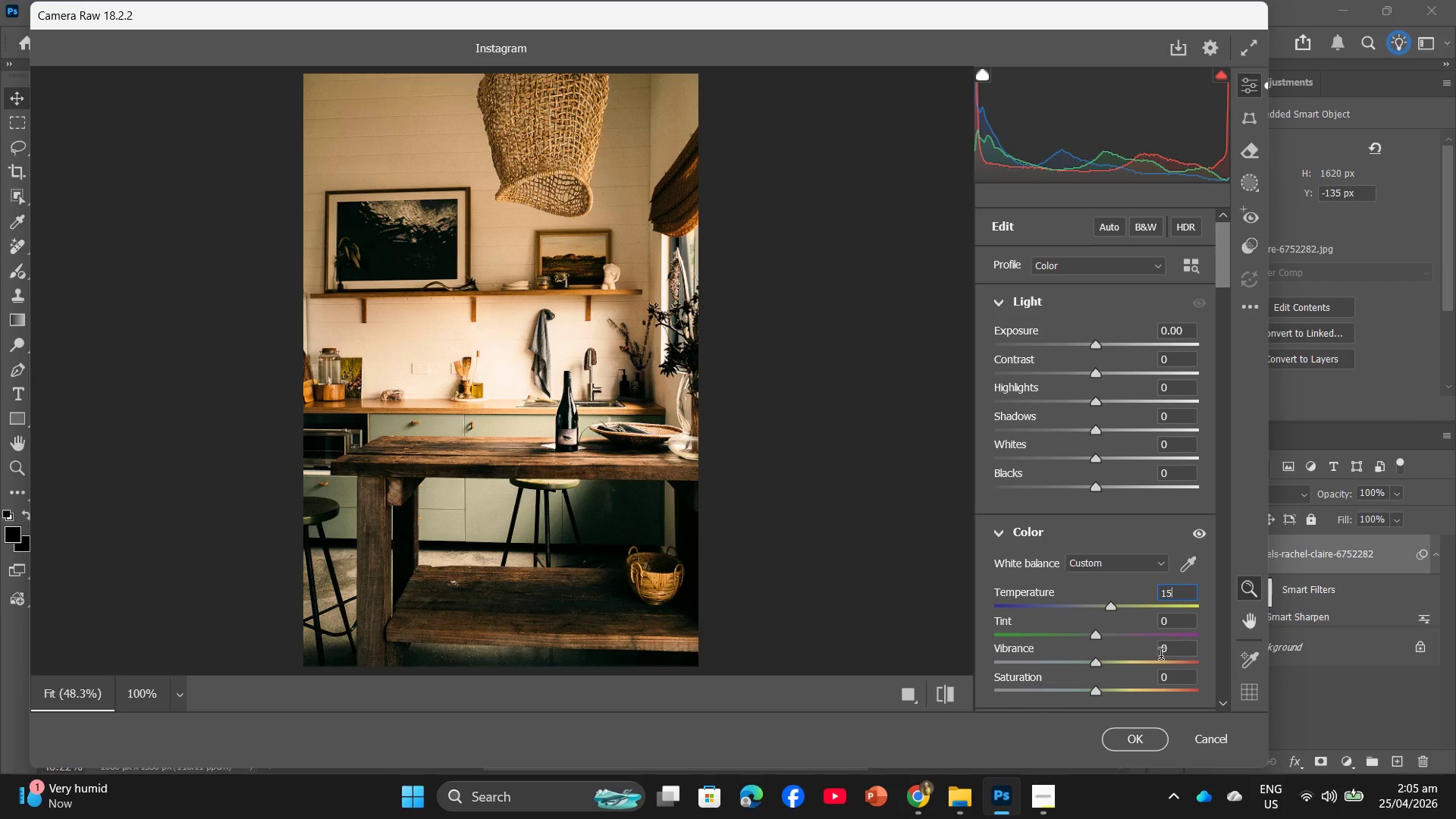 
left_click([1179, 650])
 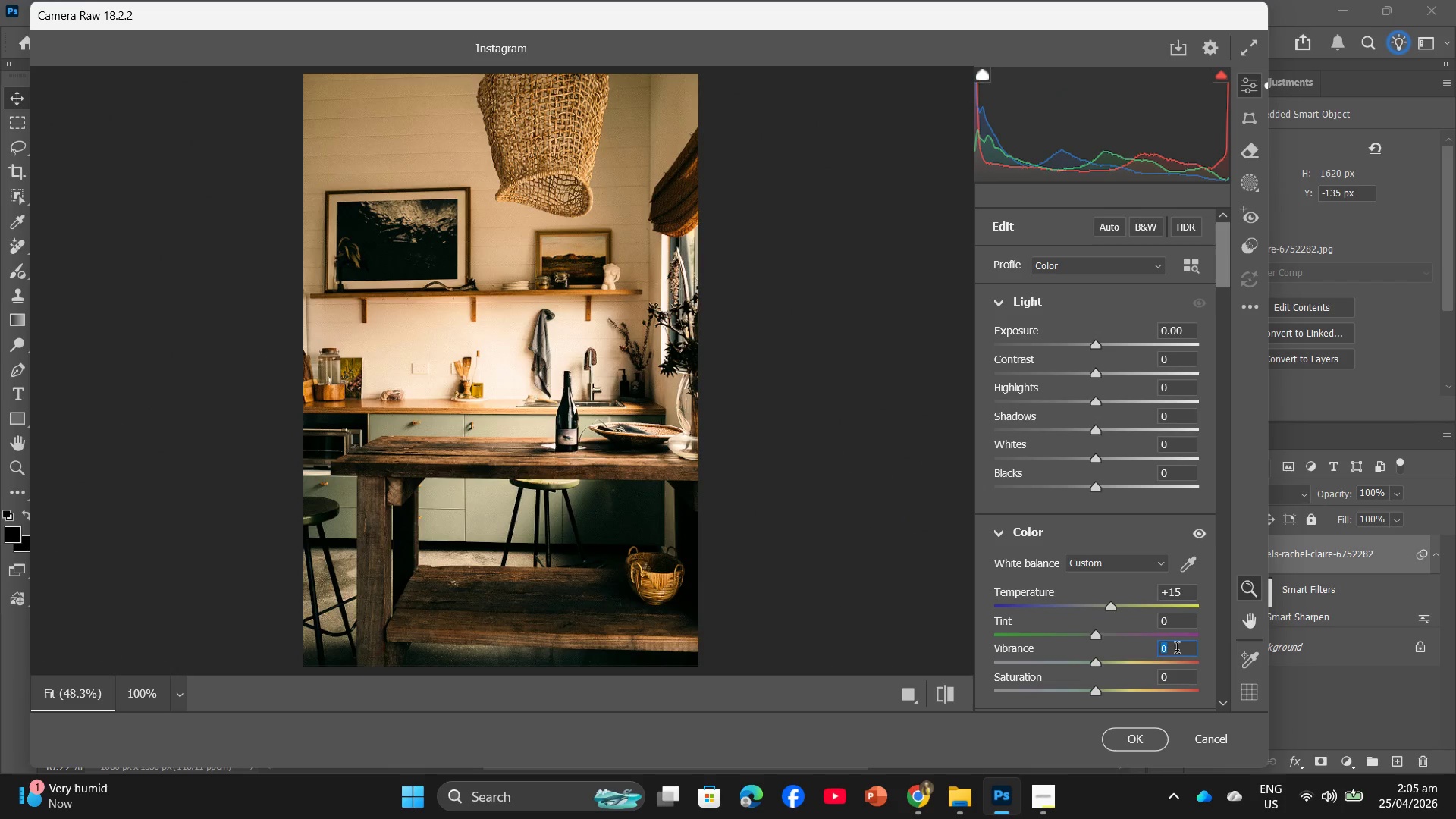 
key(Numpad5)
 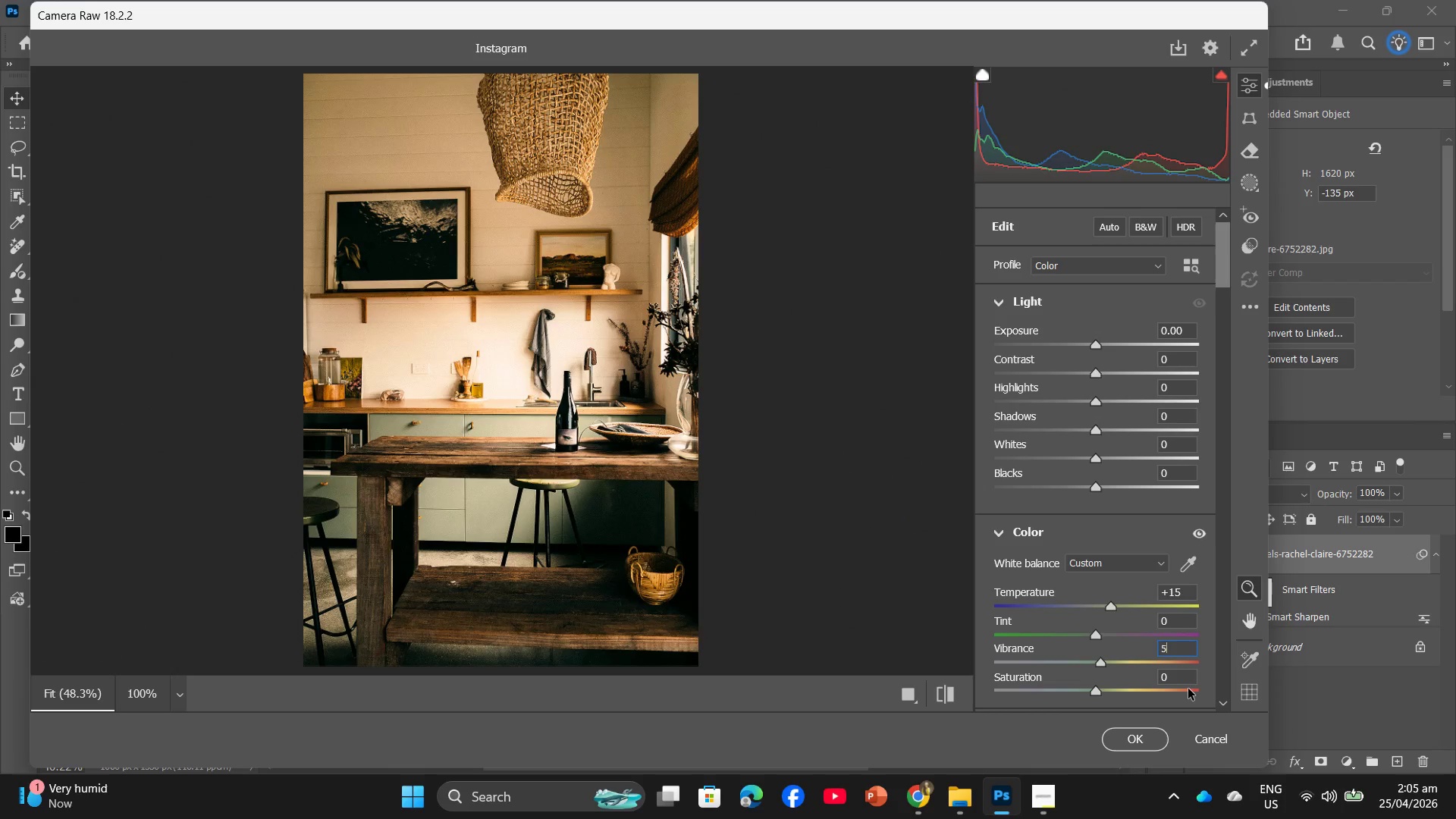 
left_click([1191, 679])
 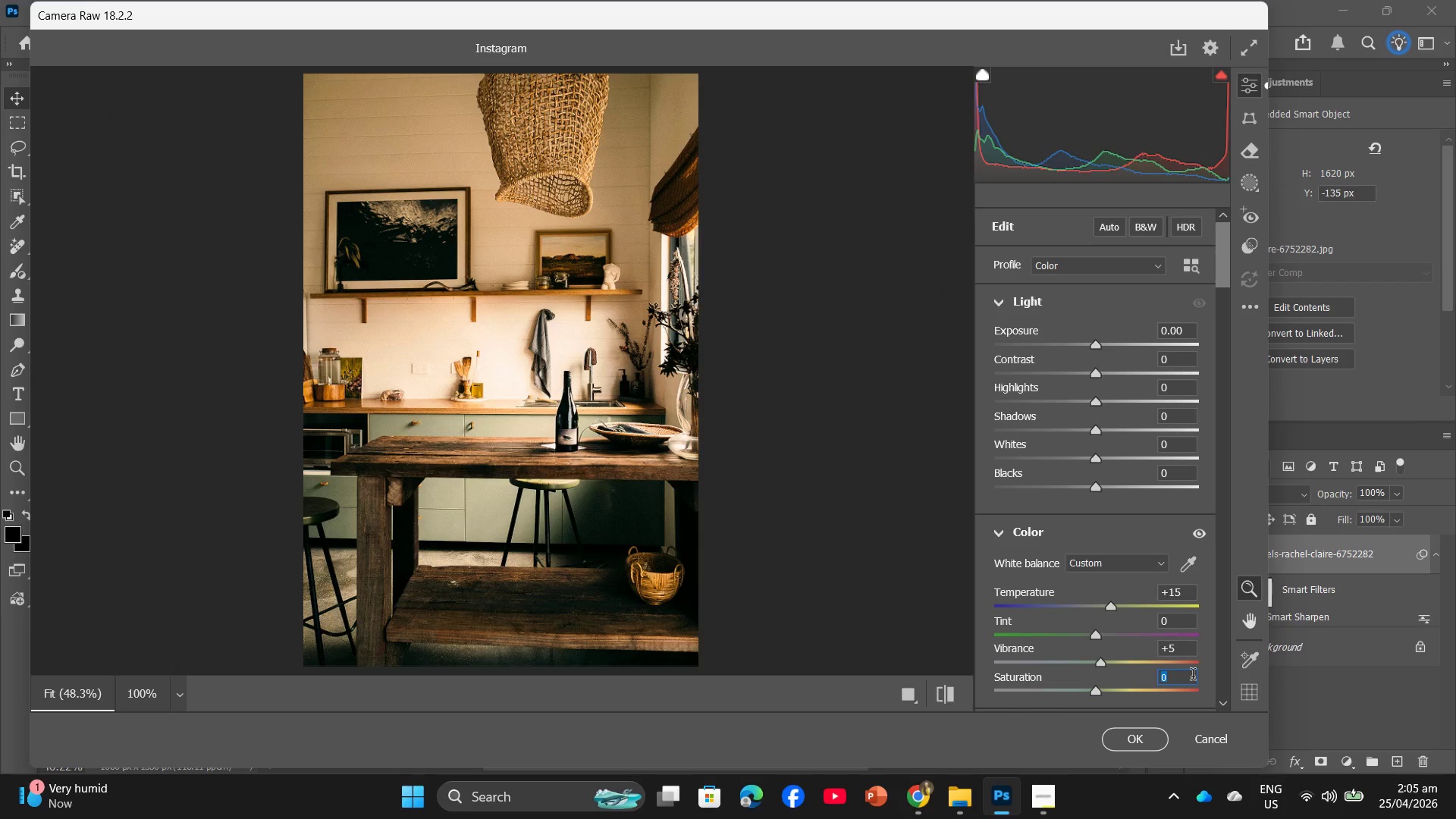 
key(Numpad3)
 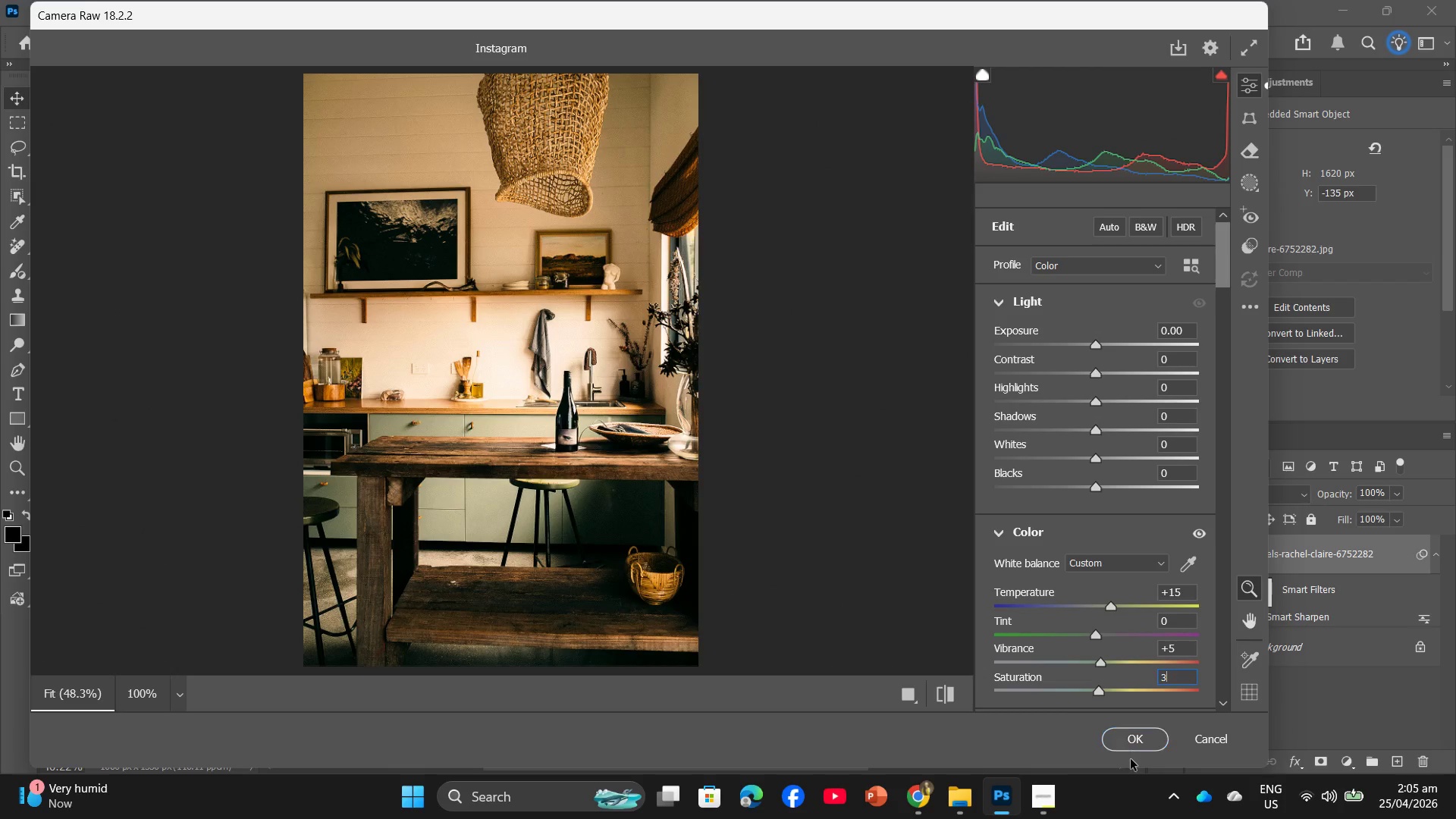 
left_click([1136, 745])
 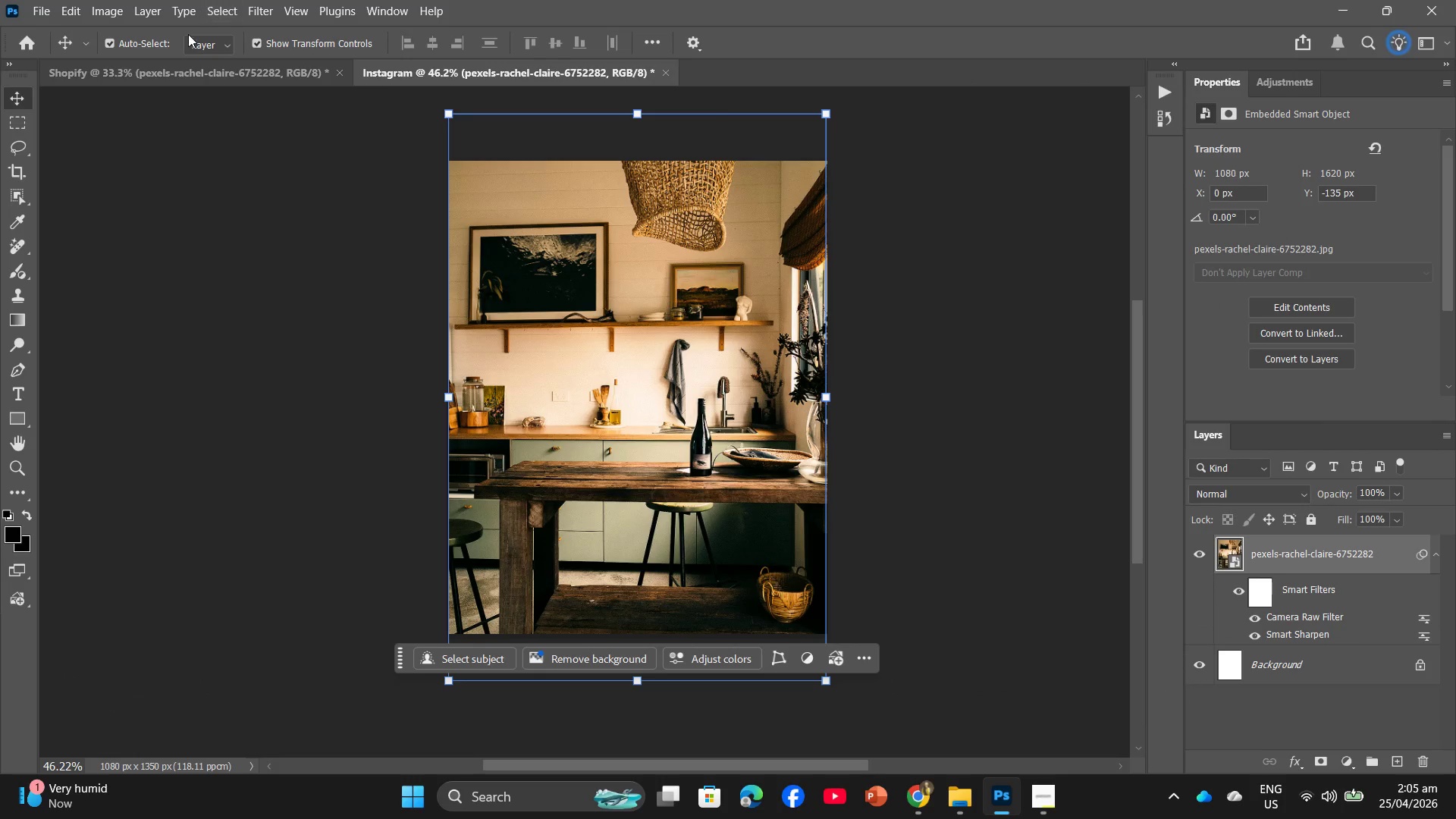 
left_click([199, 73])
 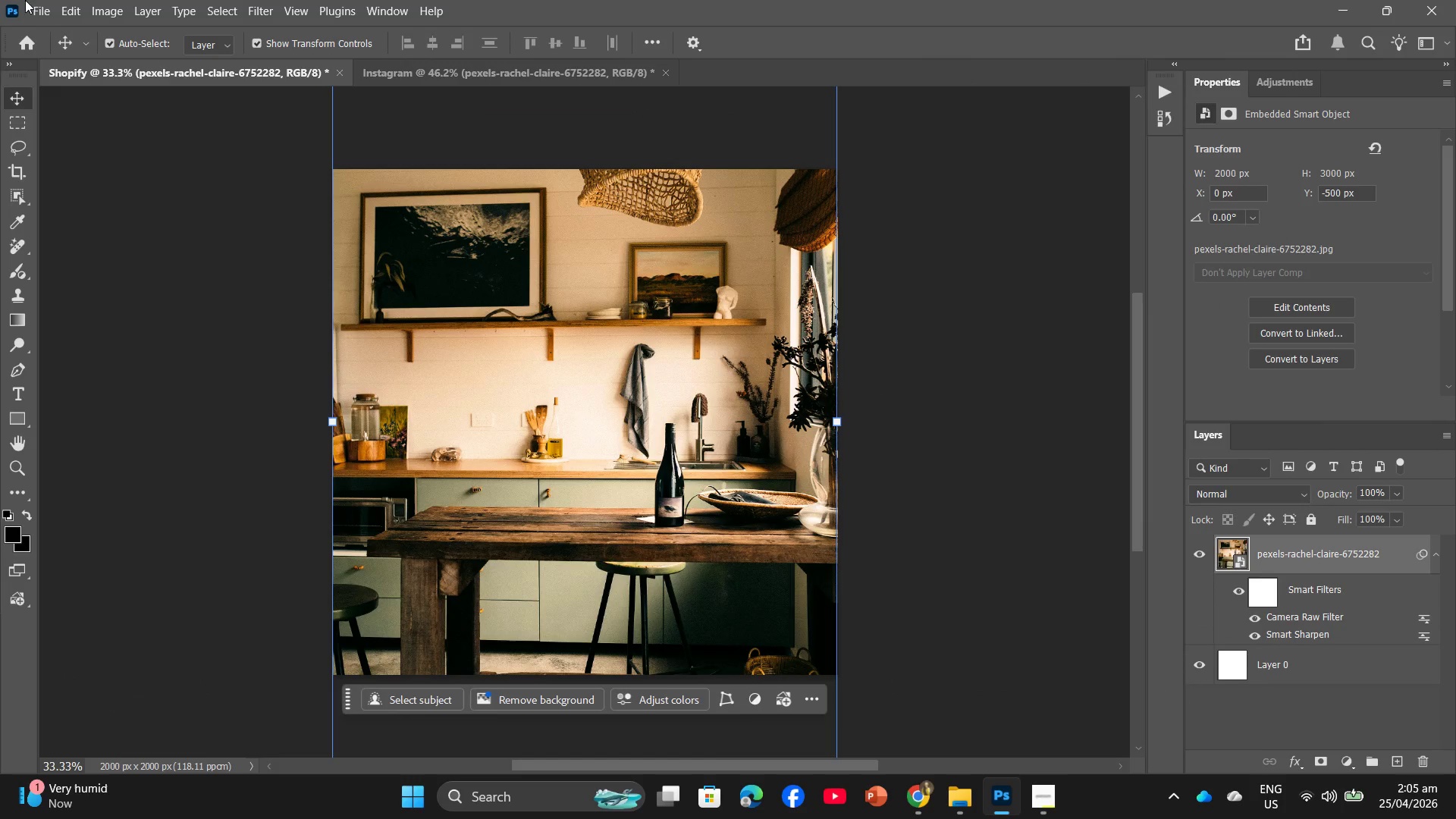 
left_click([32, 0])
 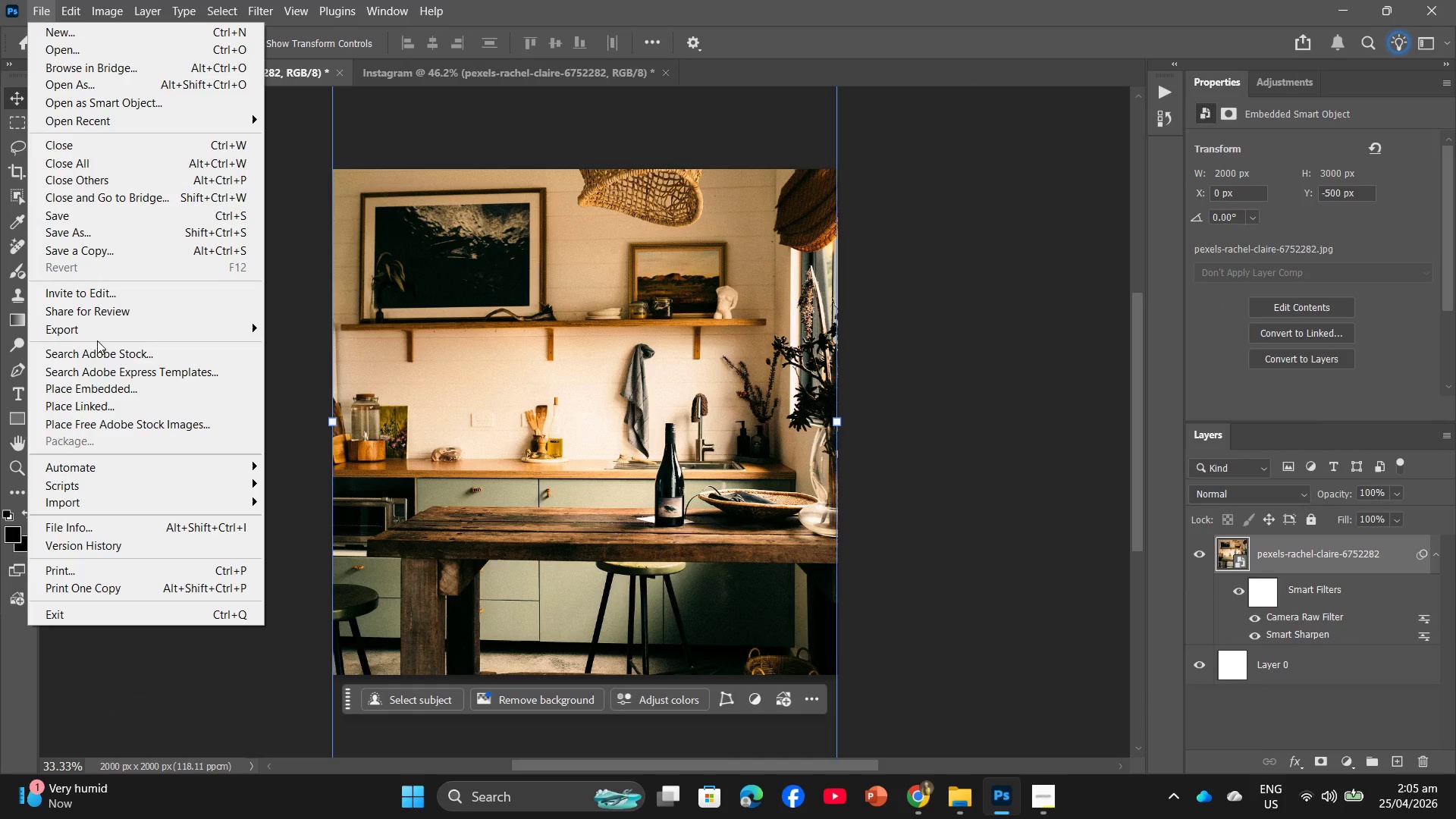 
left_click([105, 323])
 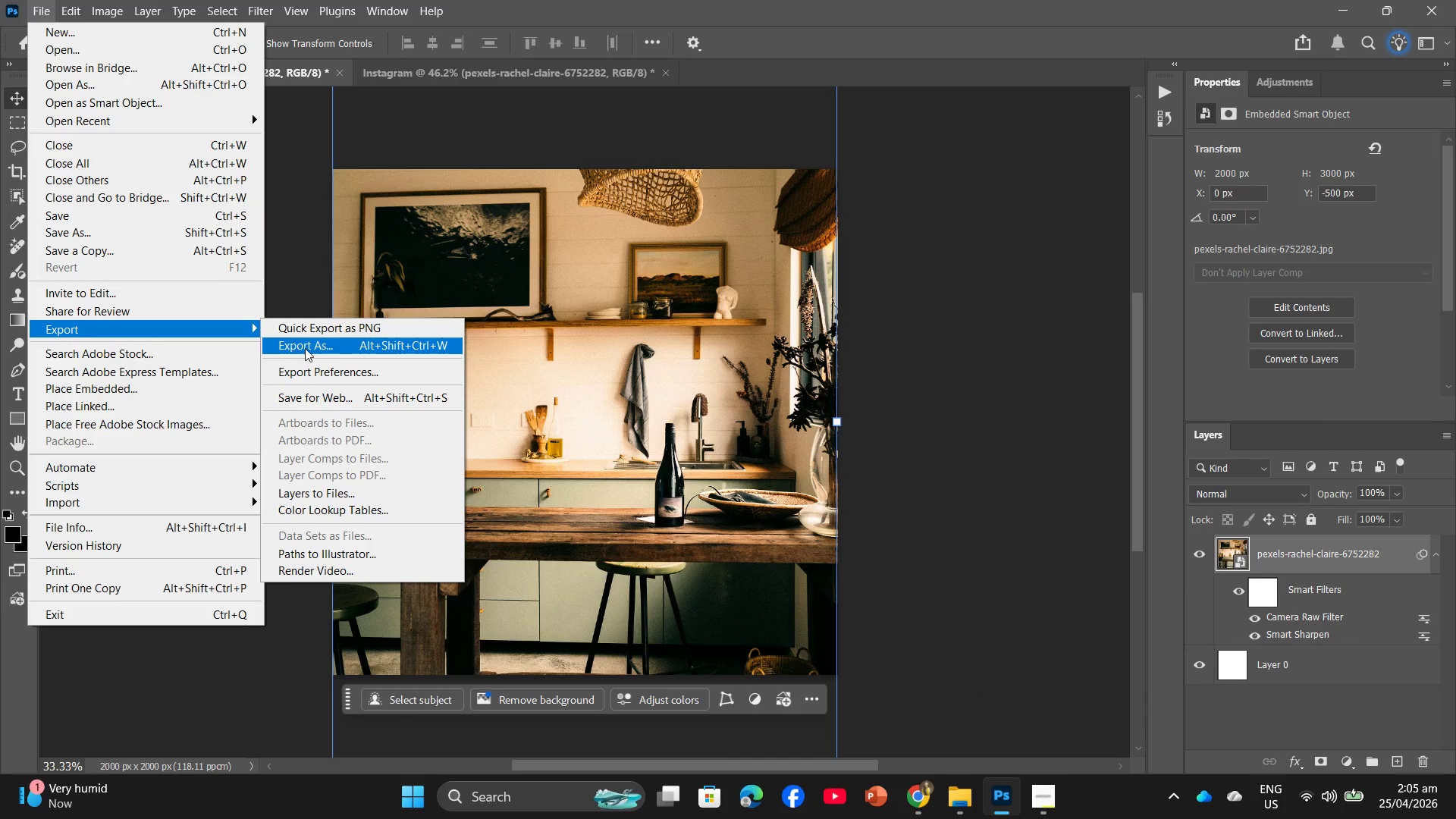 
left_click([308, 348])
 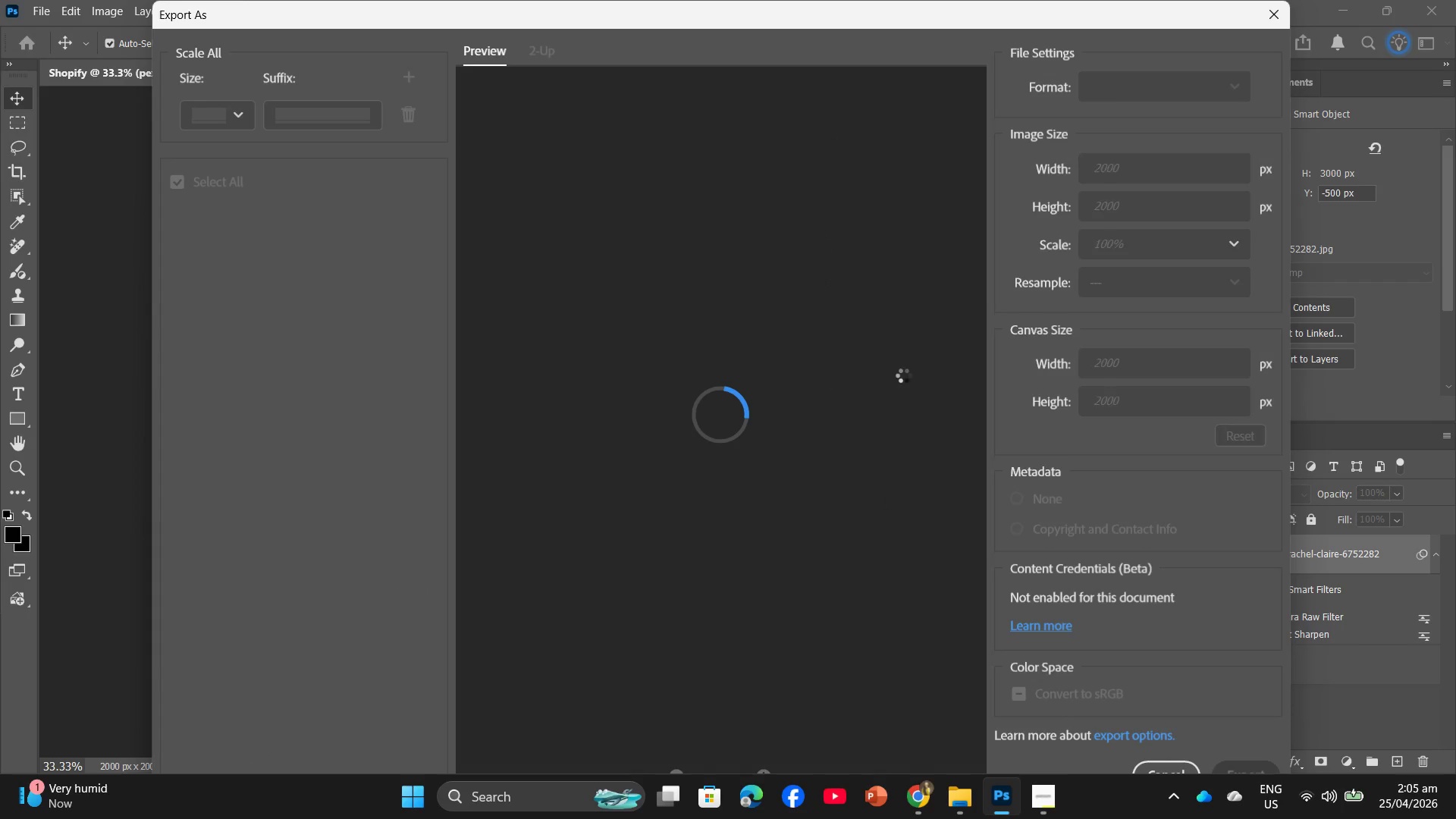 
scroll: coordinate [1218, 573], scroll_direction: down, amount: 3.0
 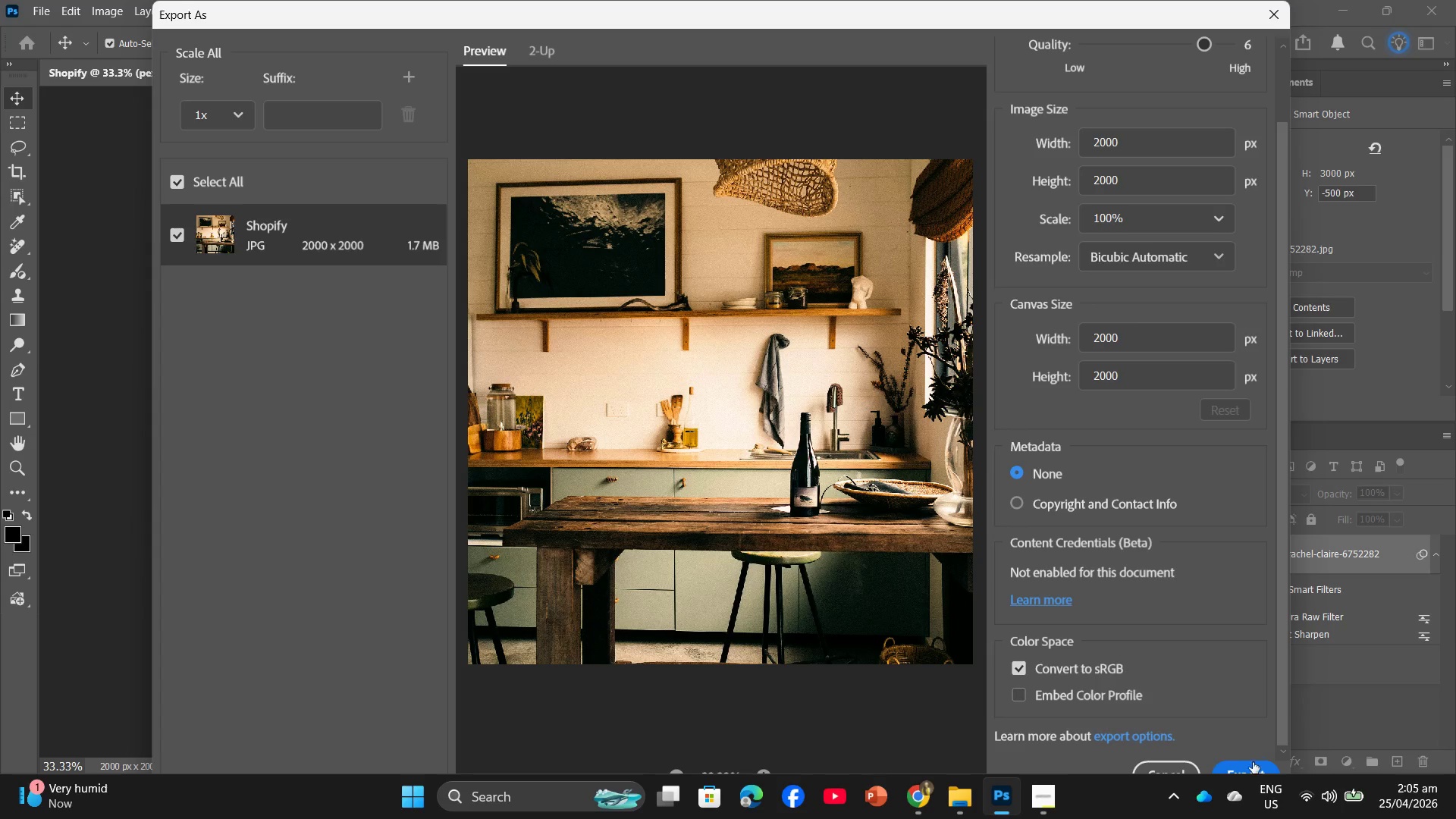 
left_click([1252, 763])
 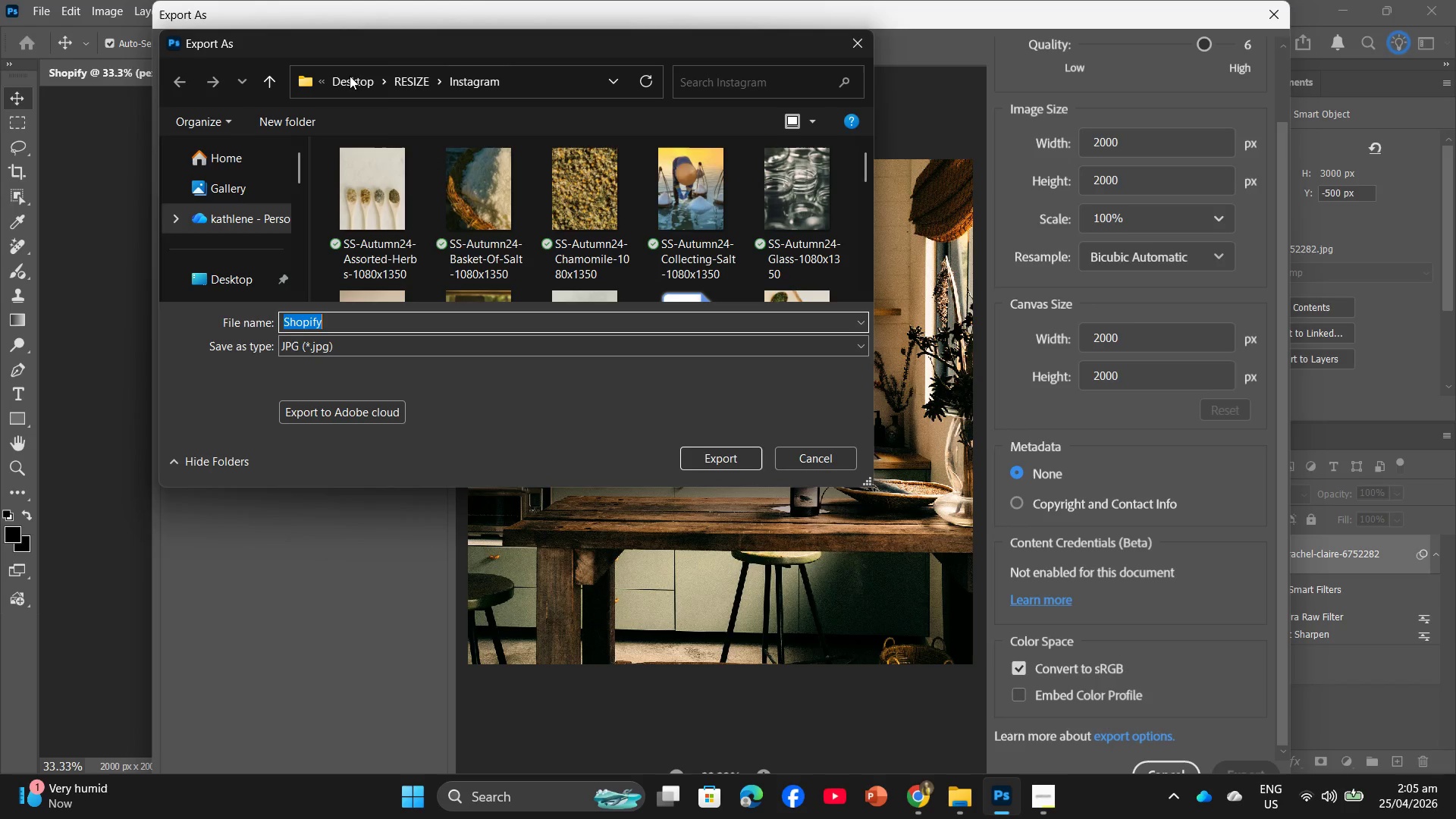 
left_click([397, 74])
 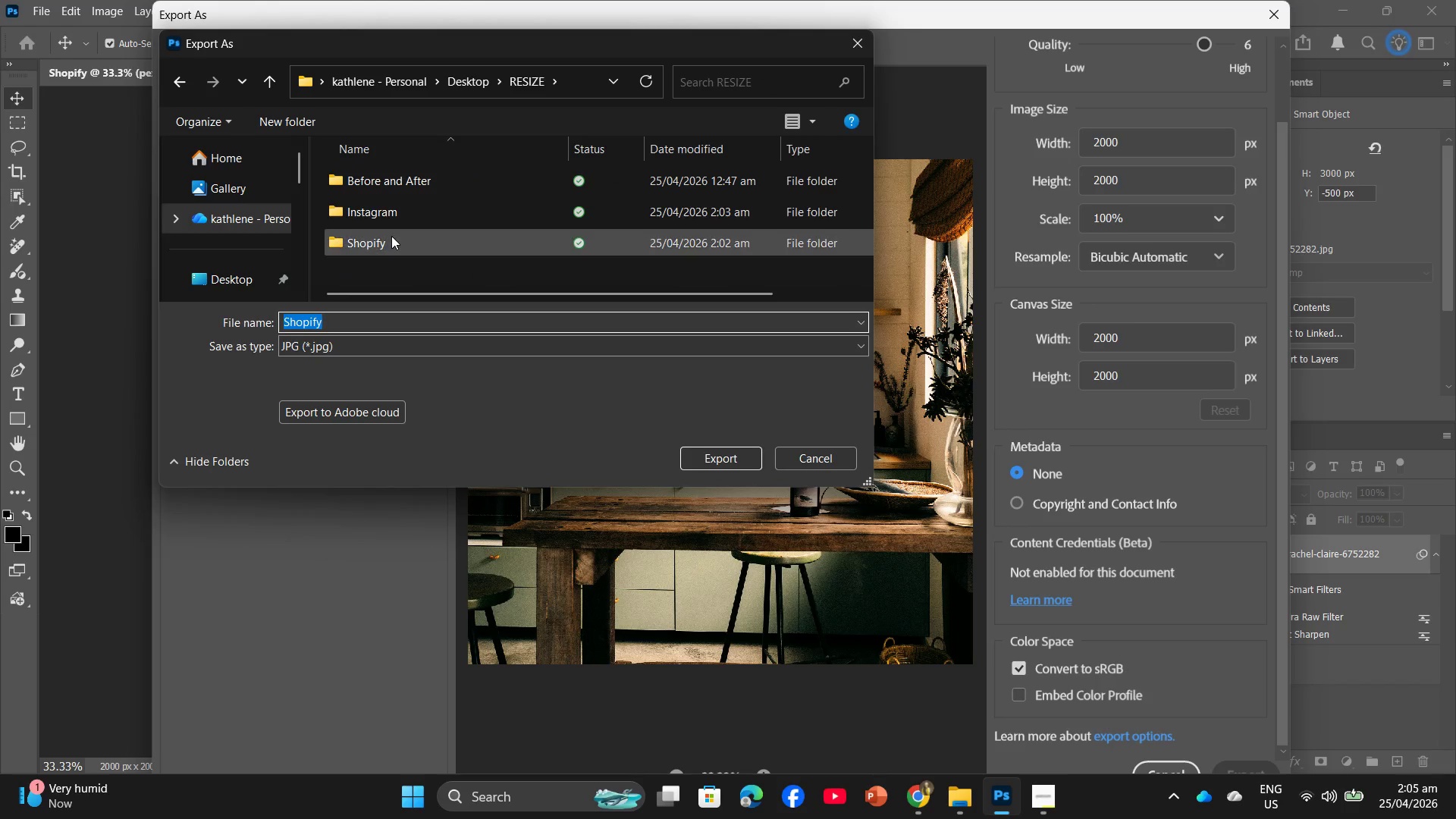 
double_click([391, 237])
 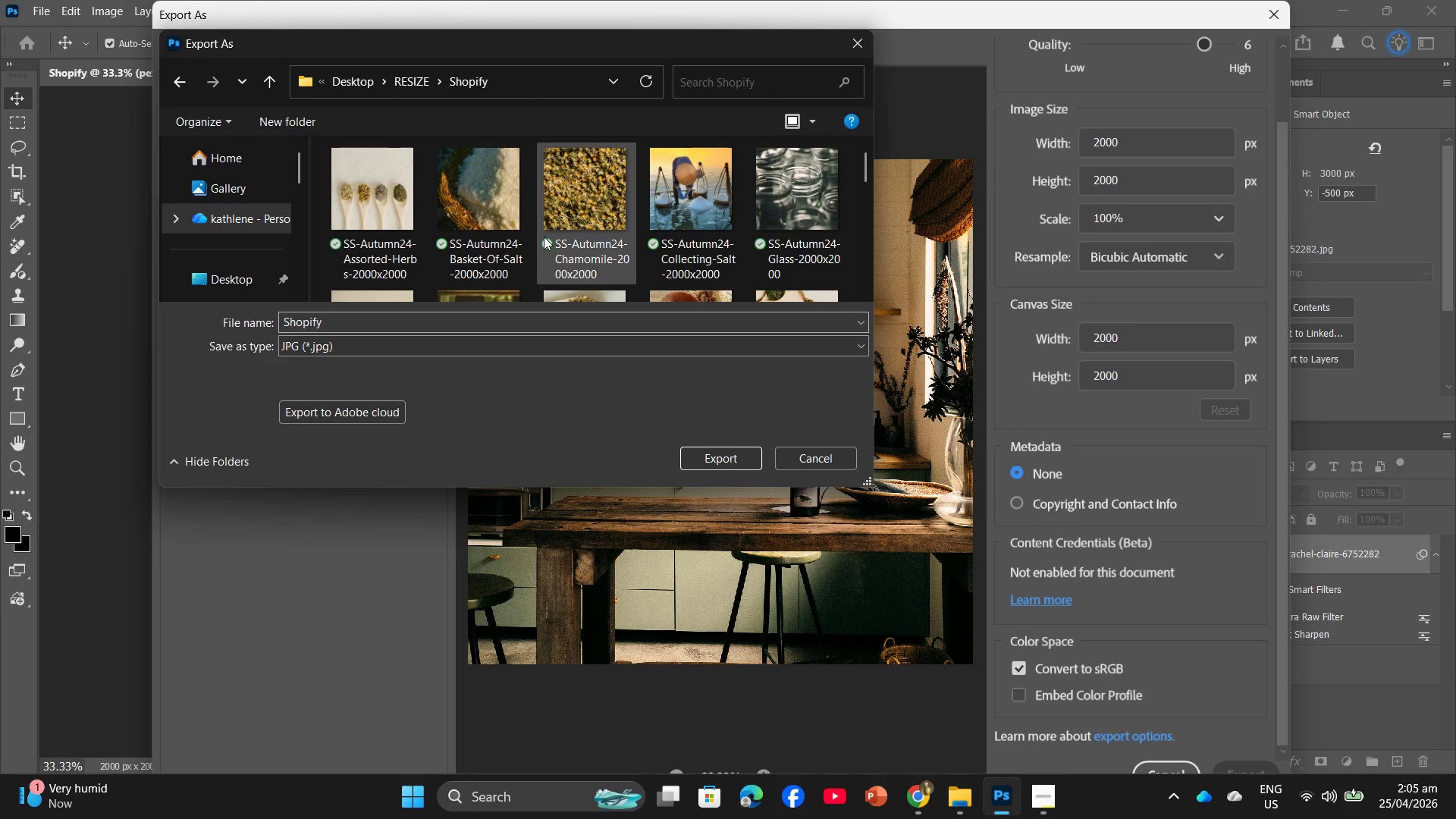 
scroll: coordinate [548, 237], scroll_direction: down, amount: 2.0
 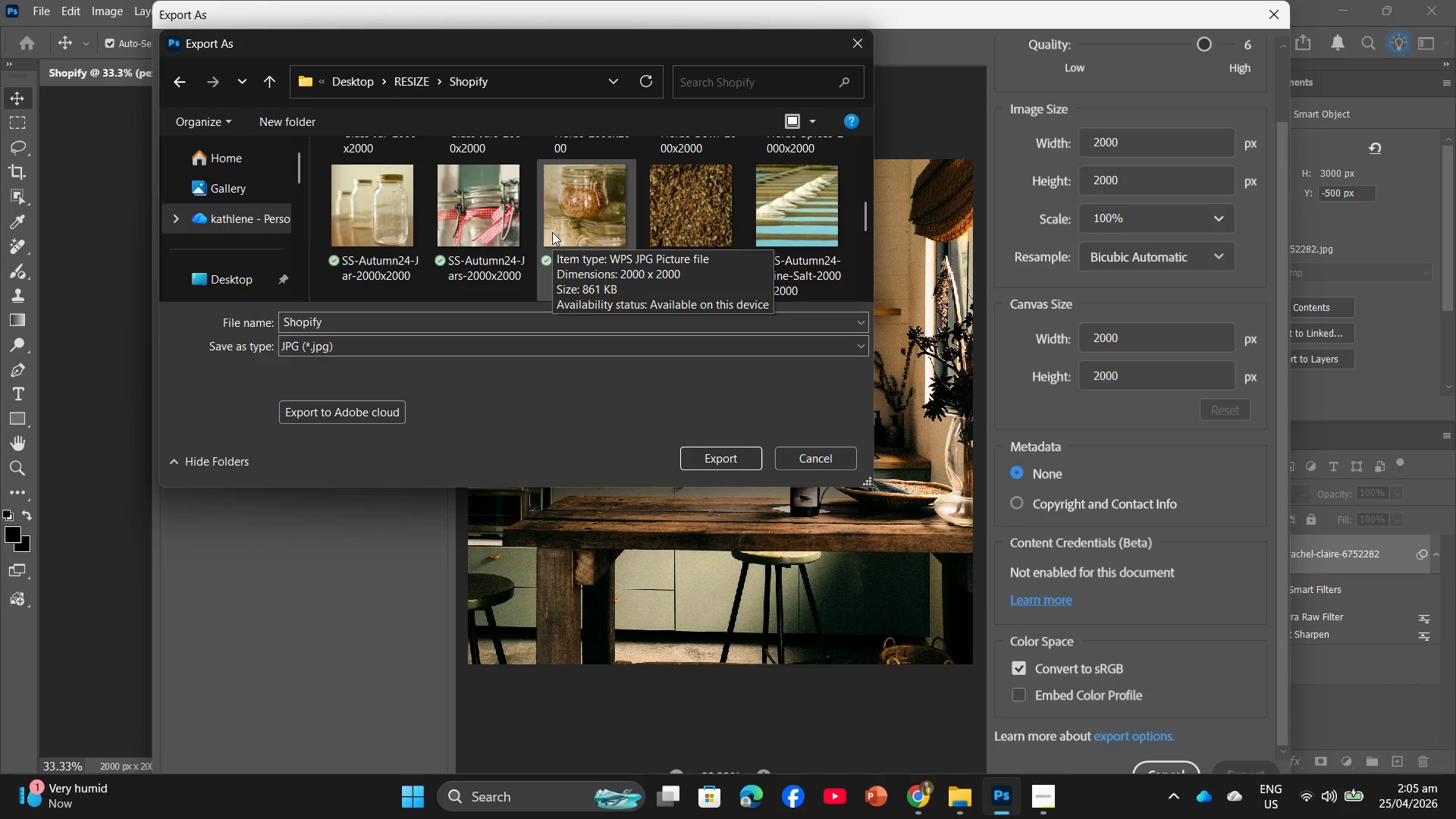 
scroll: coordinate [552, 228], scroll_direction: up, amount: 3.0
 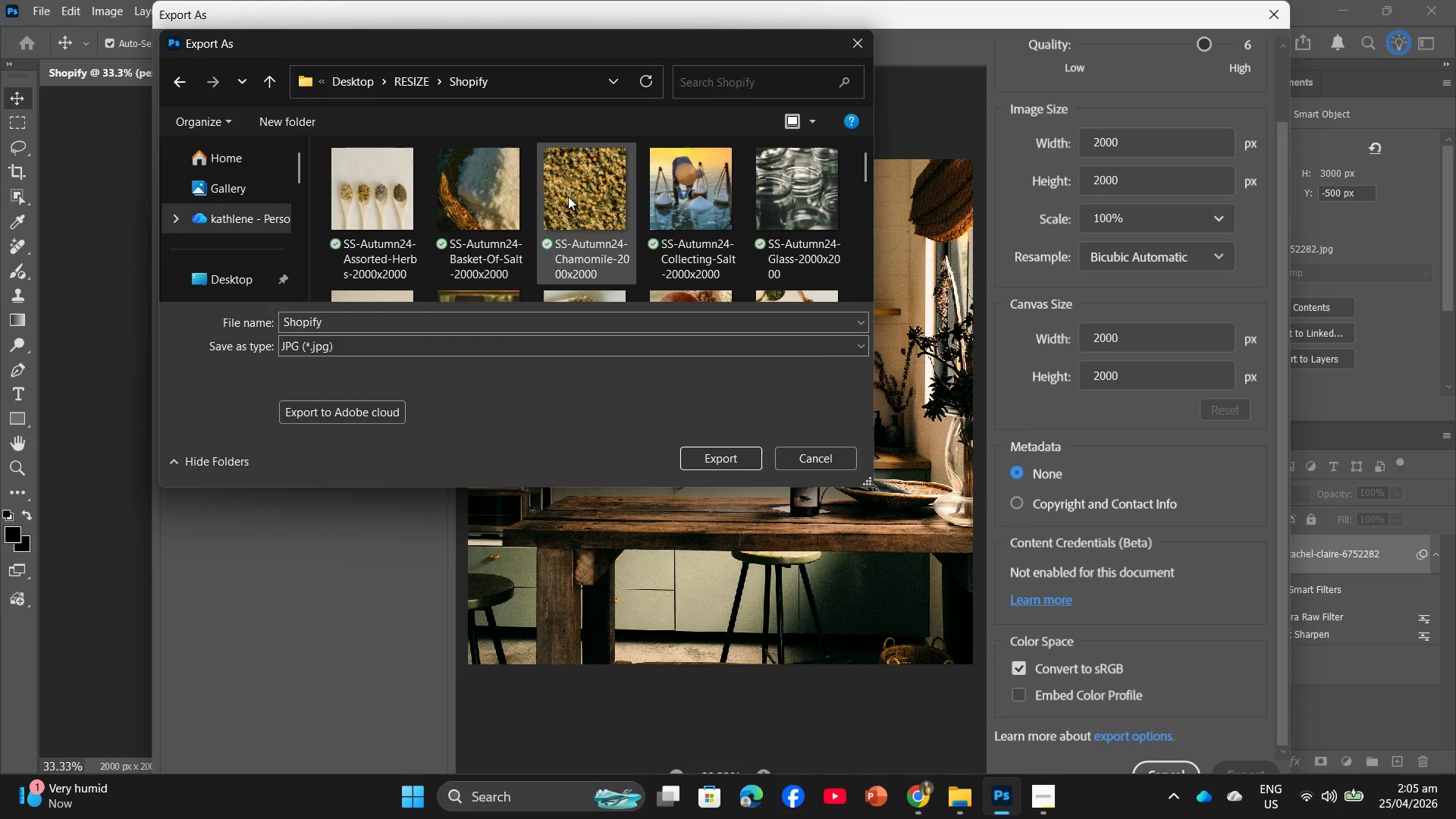 
left_click([650, 205])
 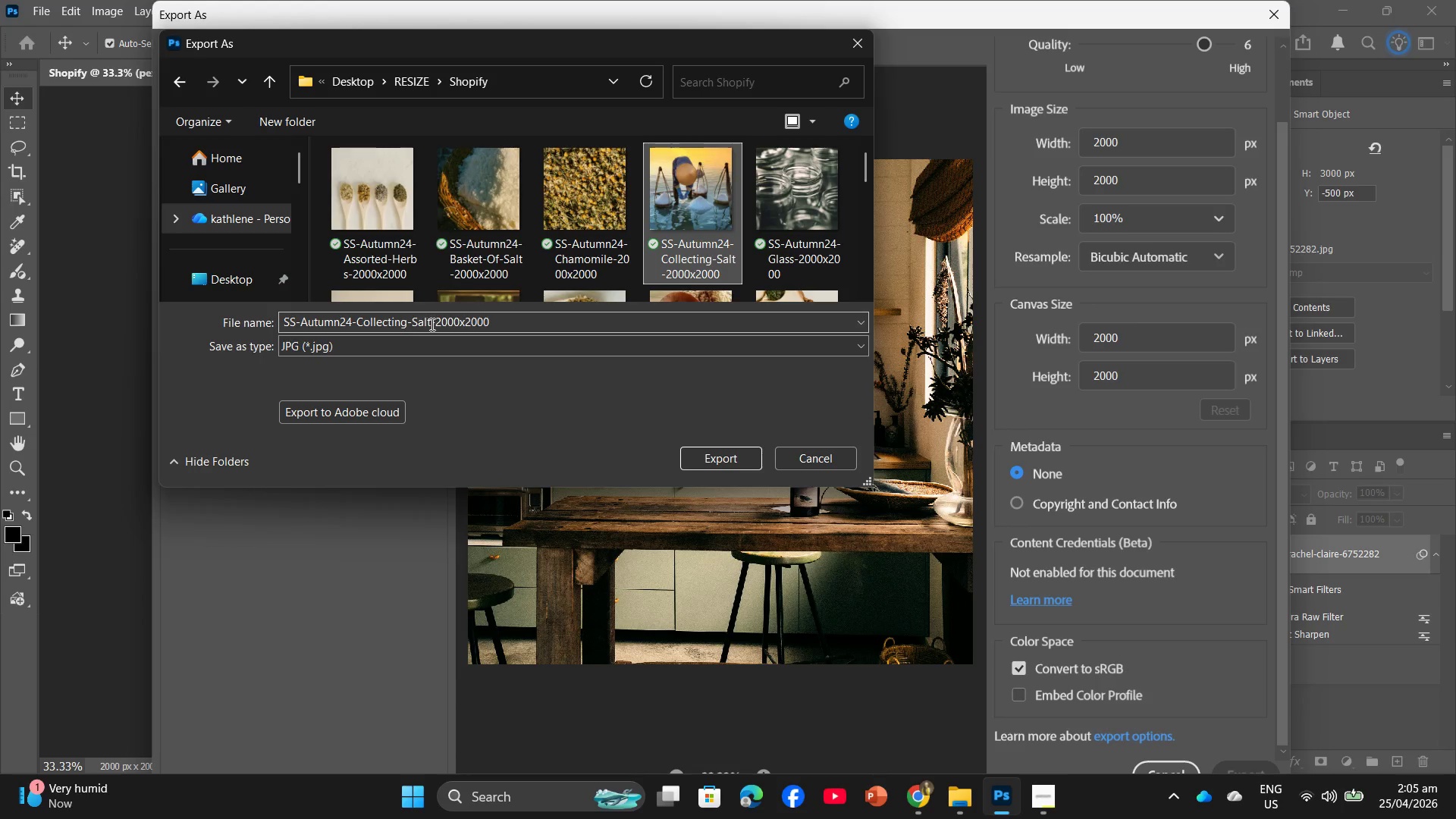 
left_click([431, 321])
 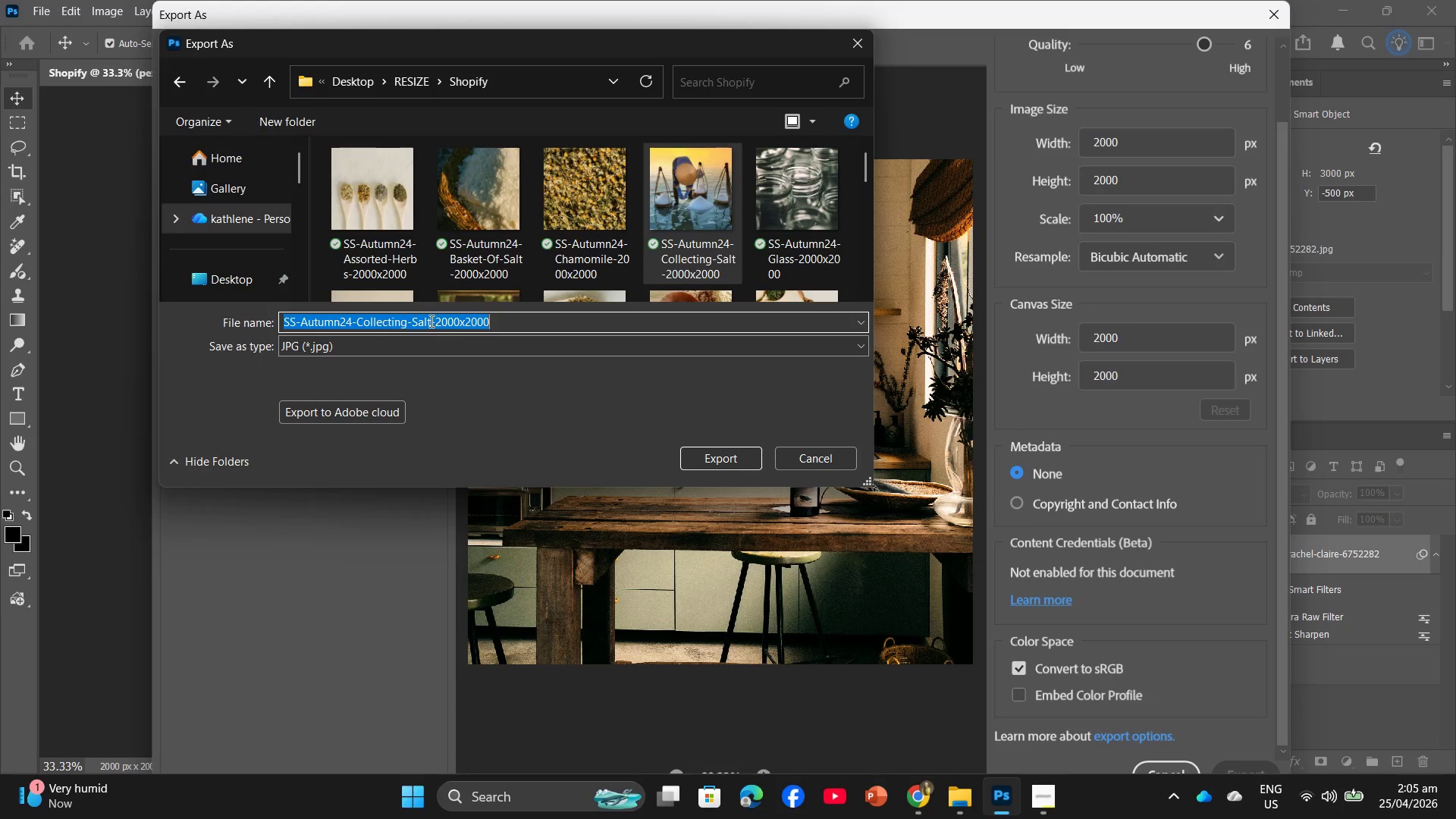 
left_click([428, 321])
 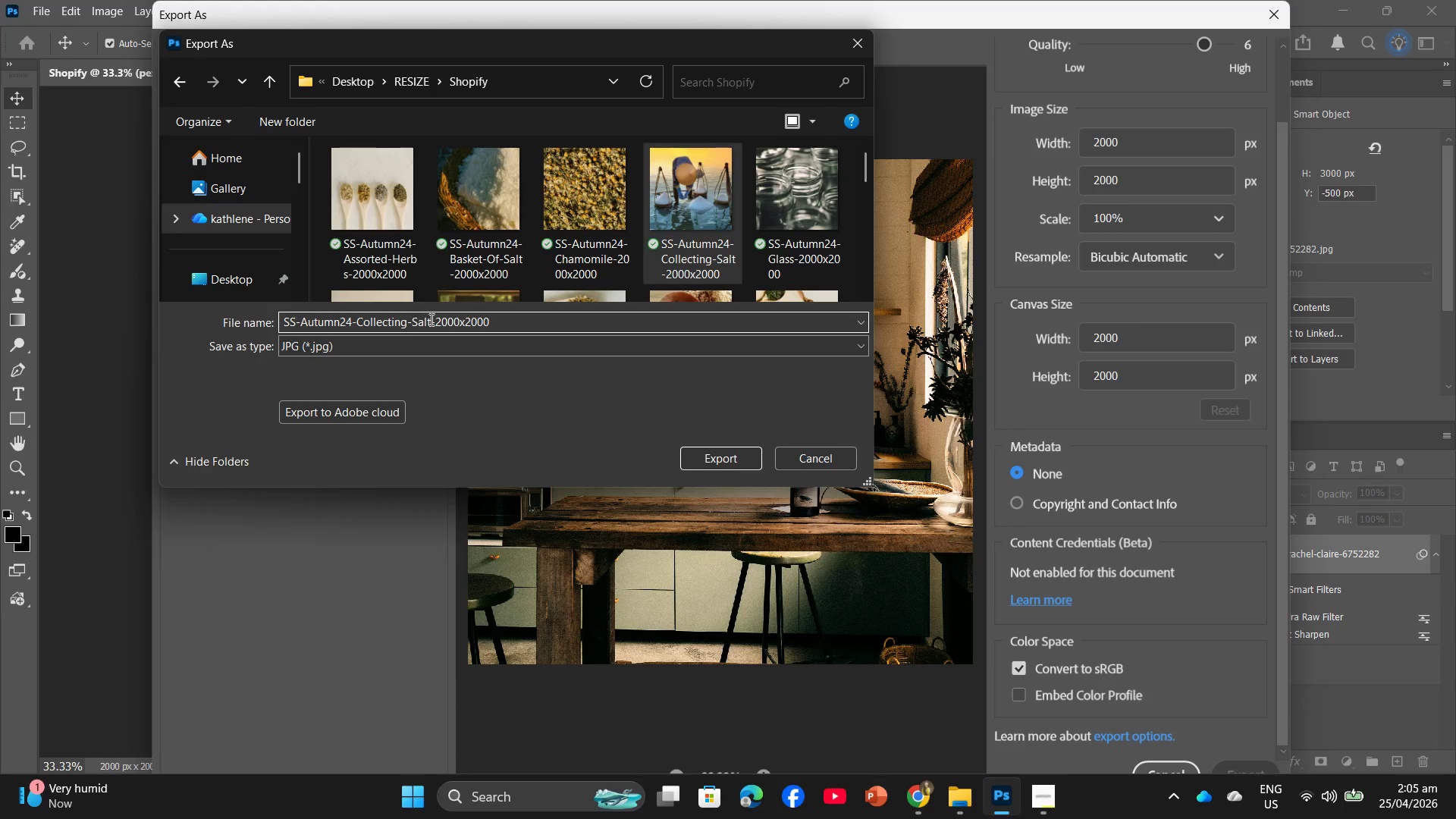 
left_click([430, 319])
 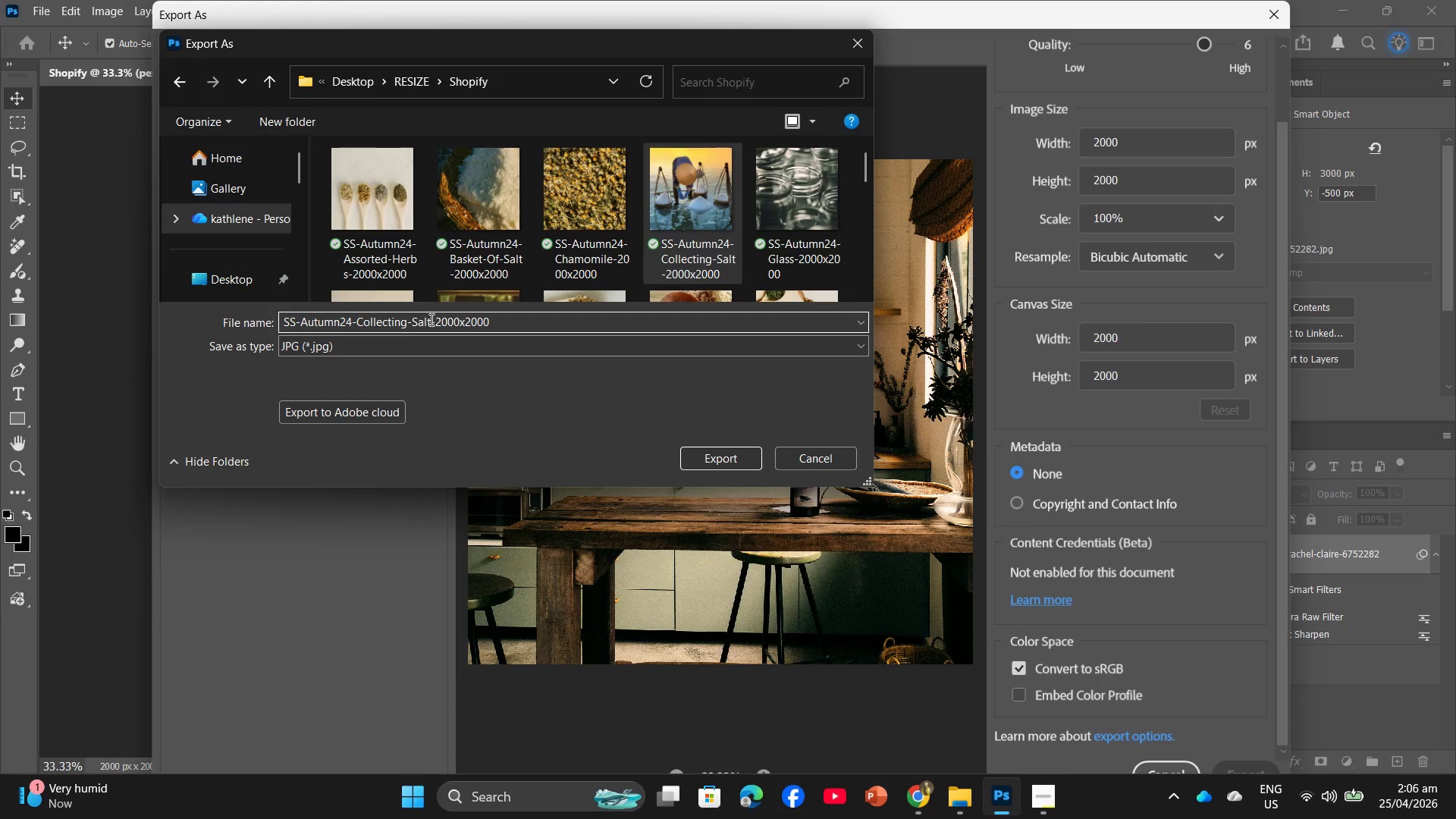 
left_click_drag(start_coordinate=[430, 319], to_coordinate=[357, 309])
 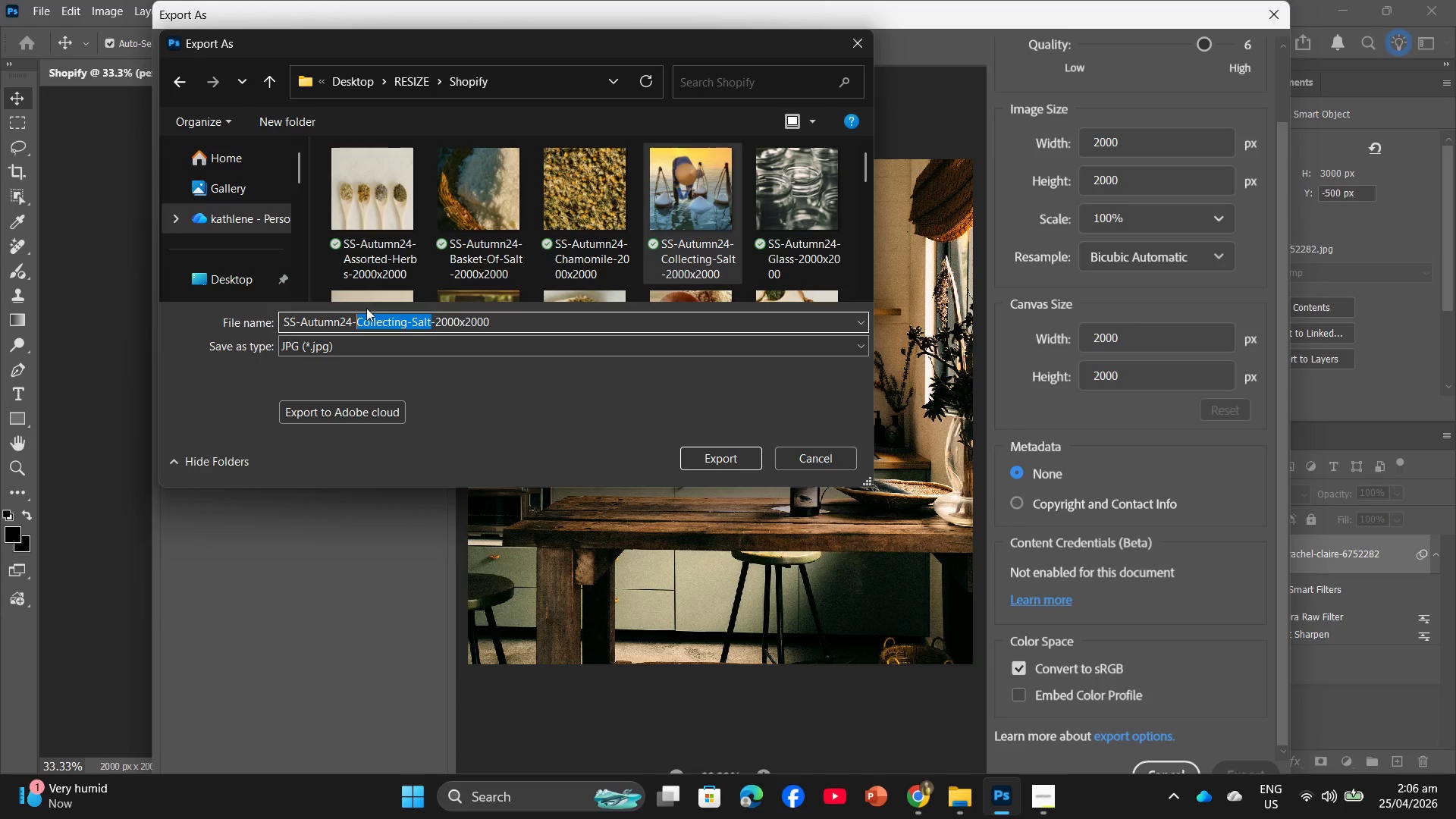 
type(Kitchen)
 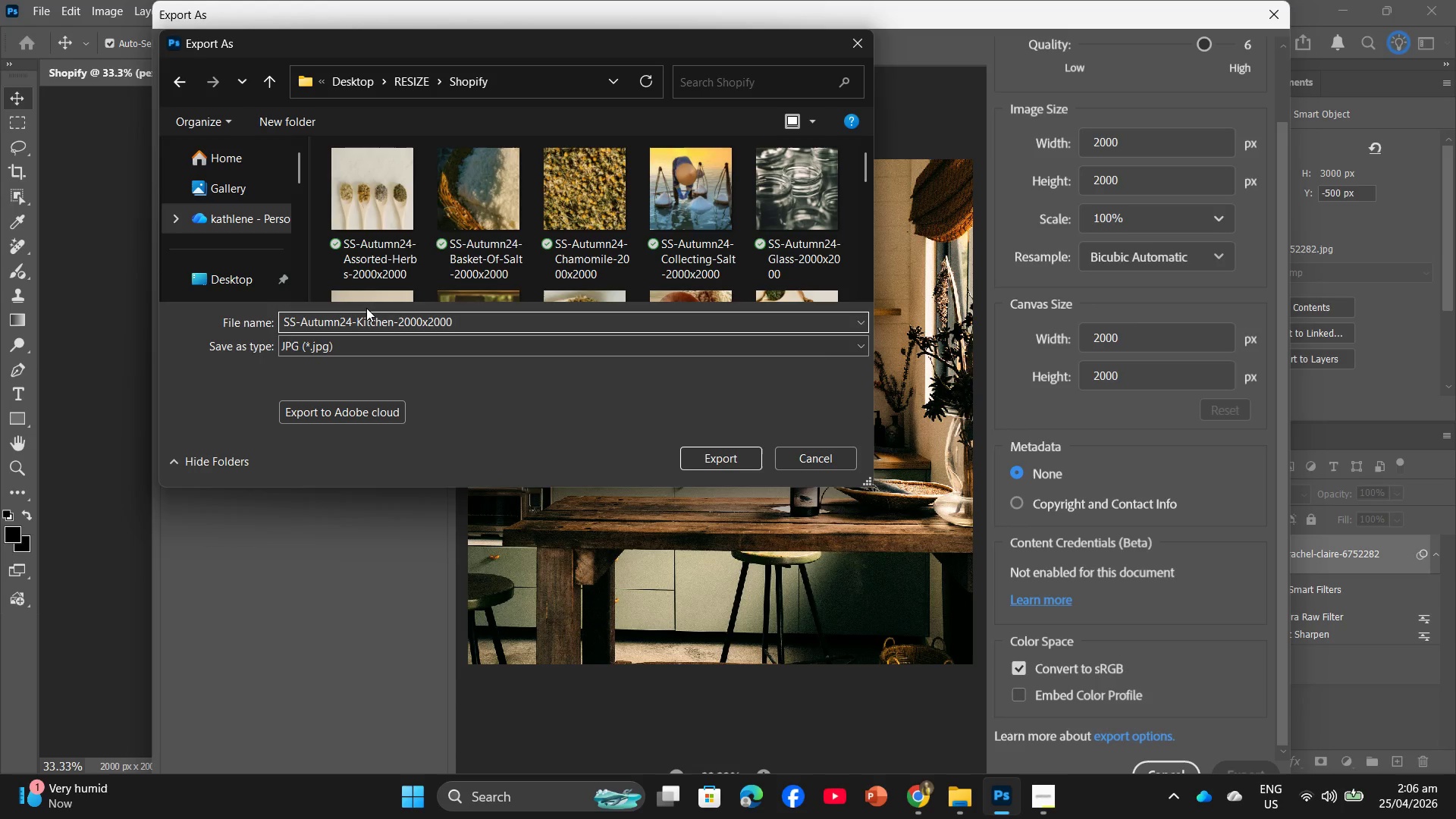 
key(Enter)
 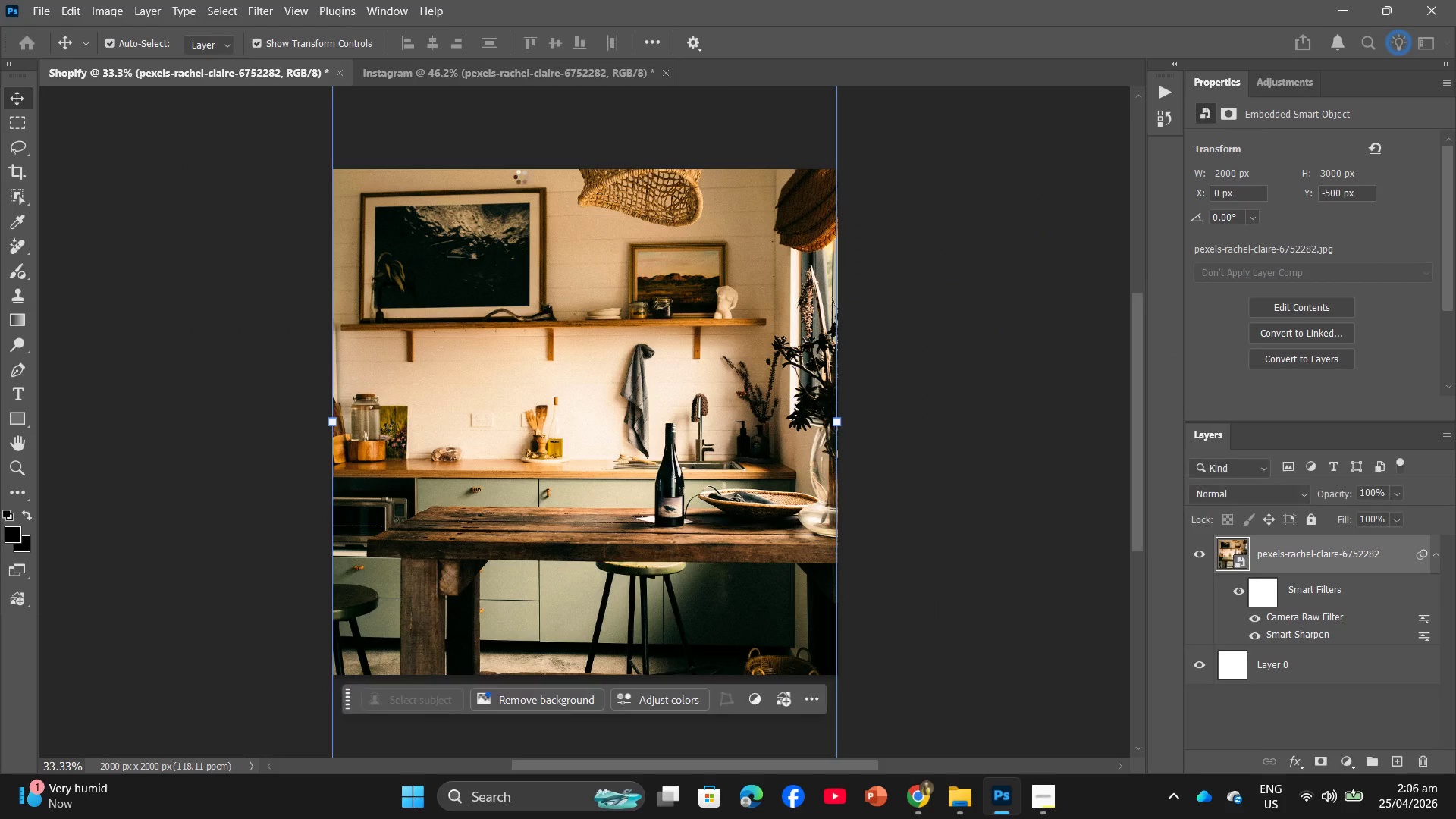 
left_click([476, 62])
 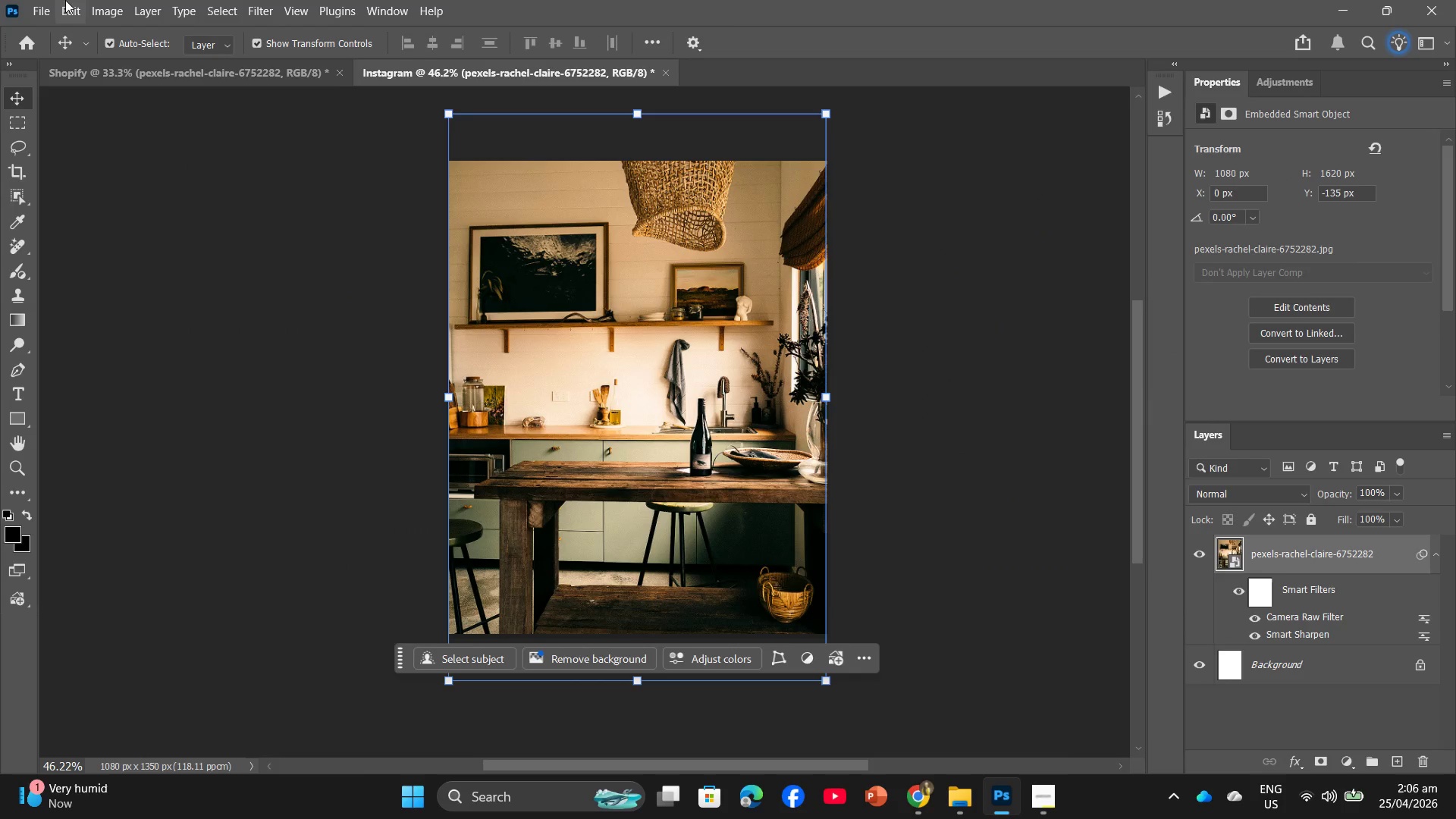 
left_click([56, 0])
 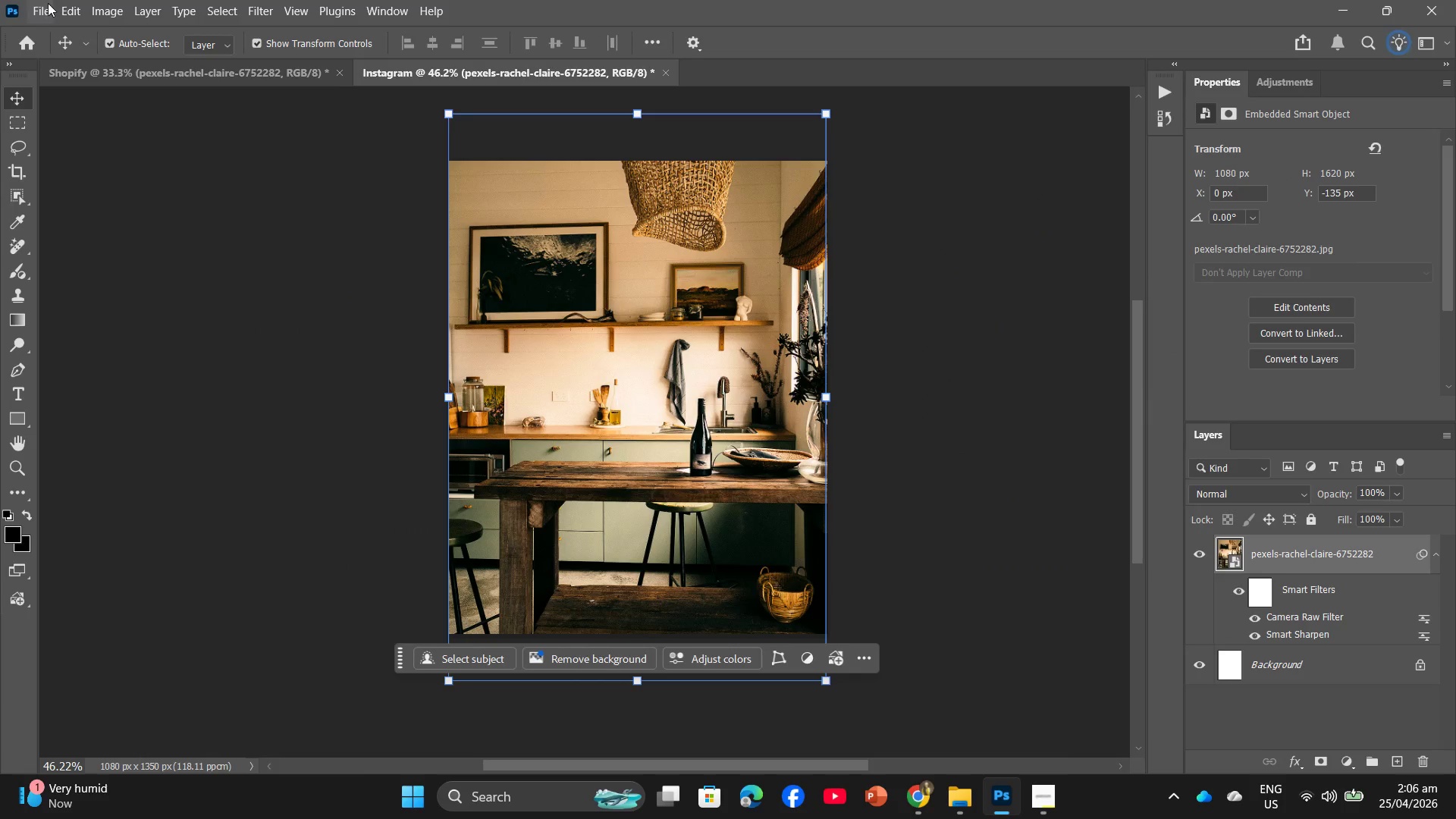 
left_click([42, 10])
 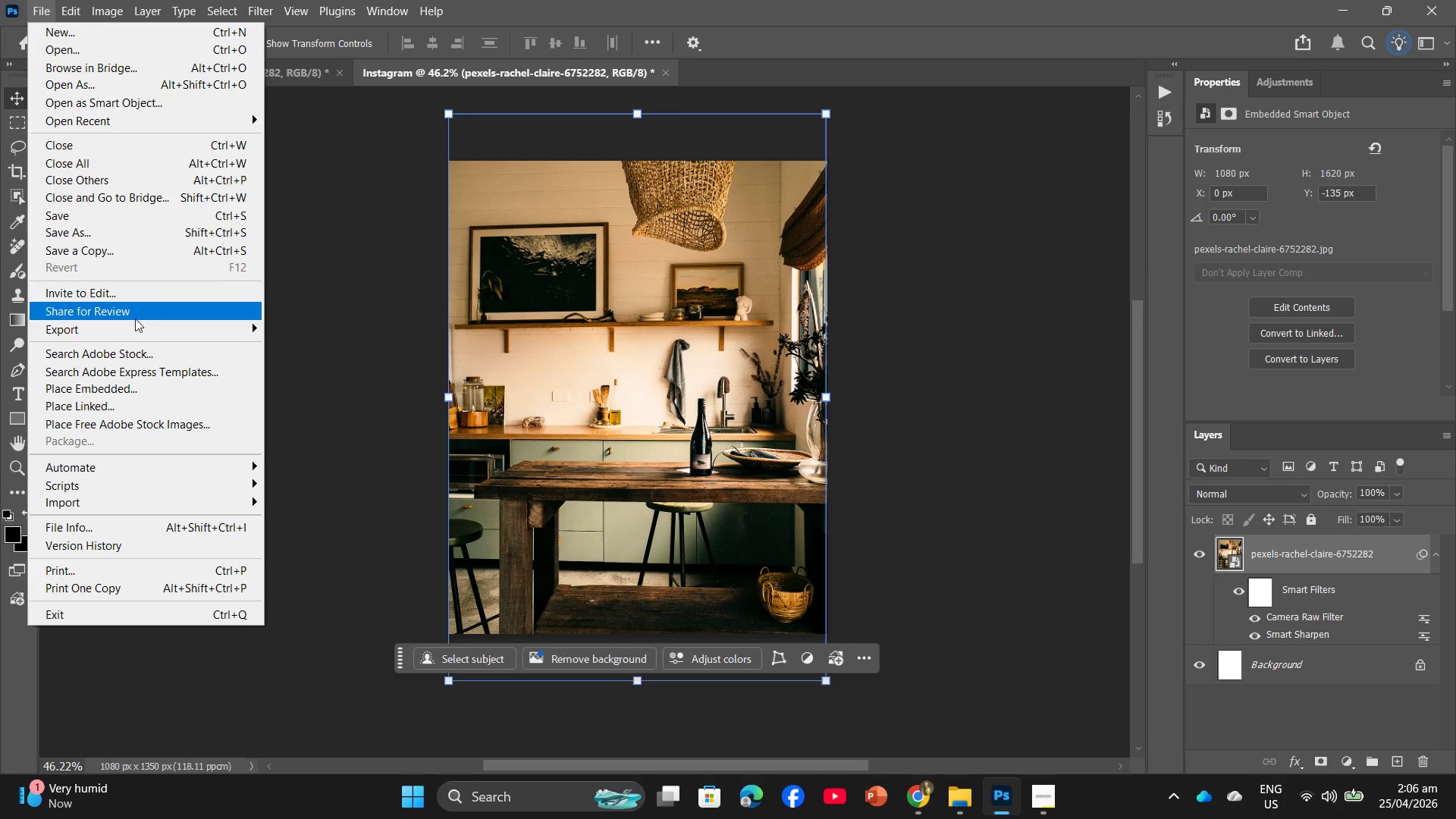 
left_click_drag(start_coordinate=[138, 322], to_coordinate=[147, 322])
 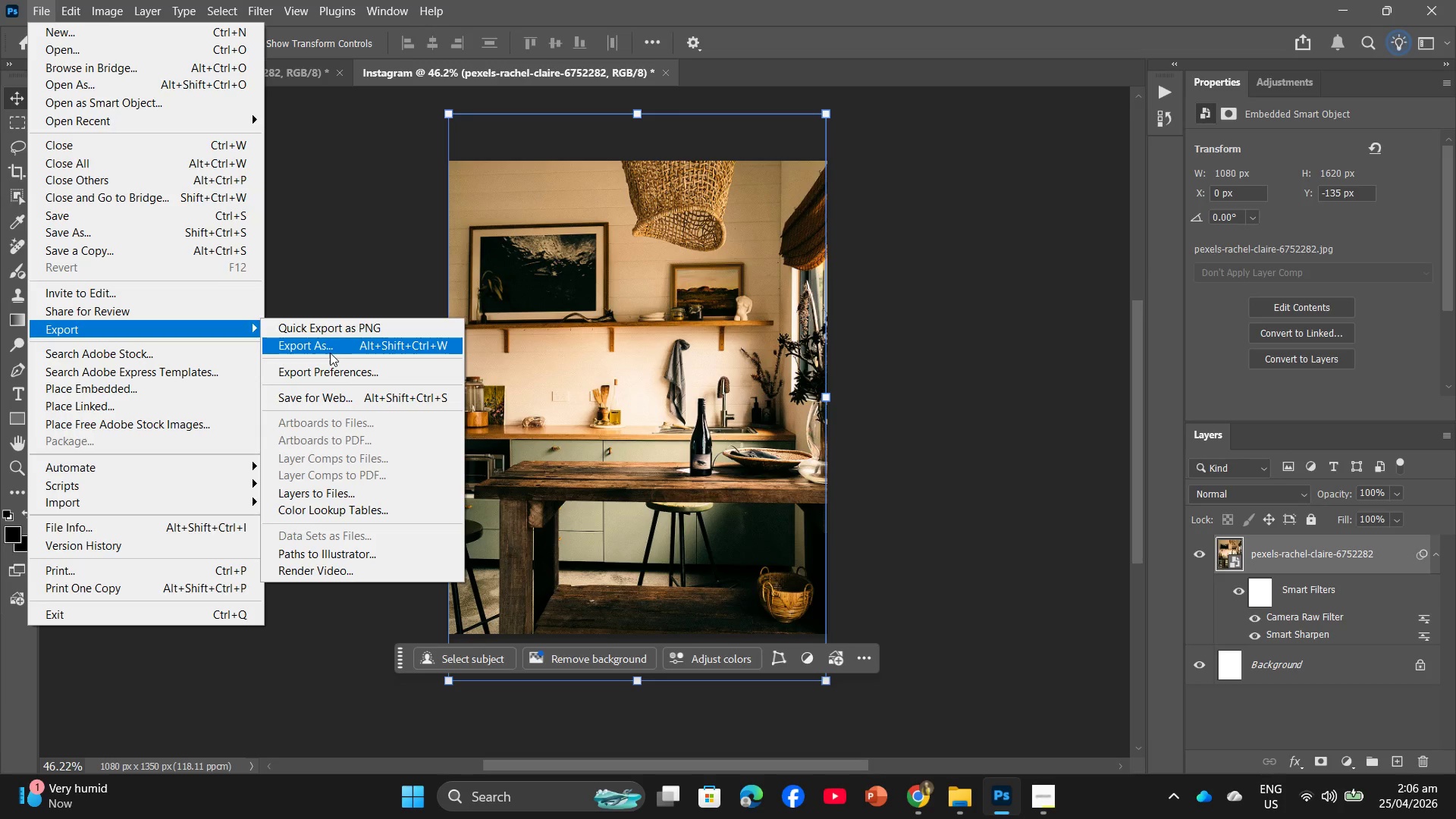 
left_click([336, 349])
 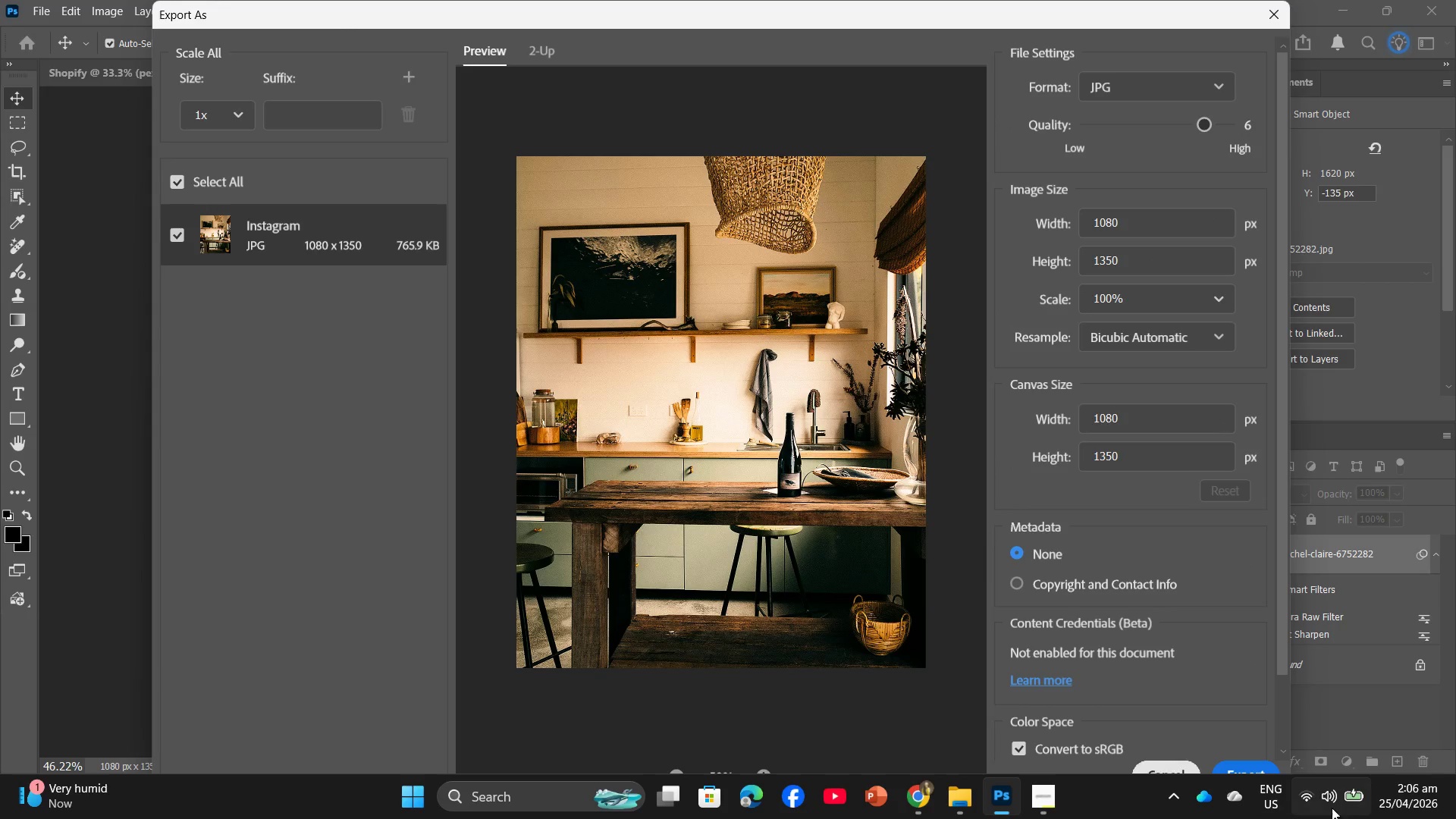 
left_click([1240, 763])
 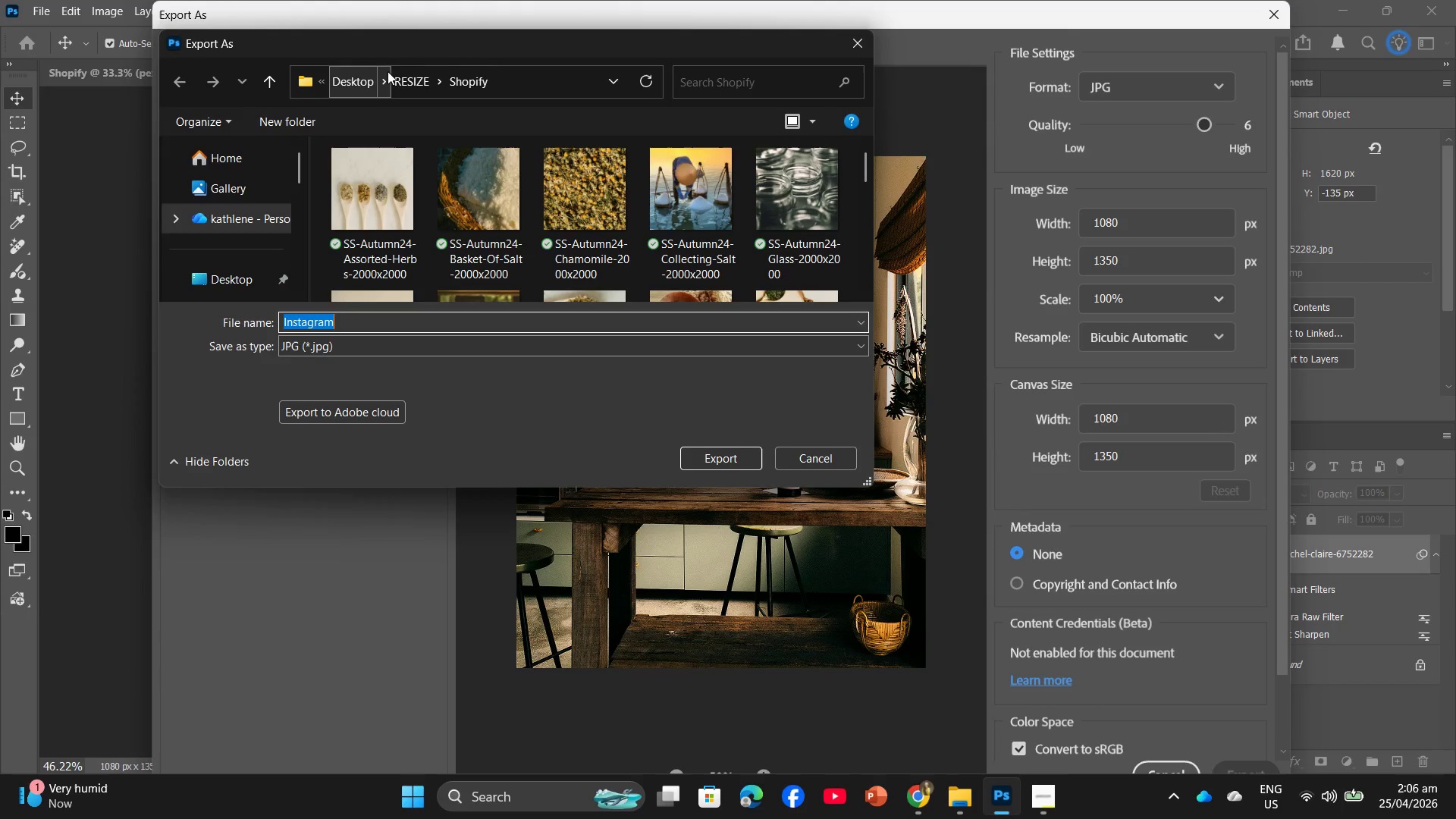 
left_click([412, 76])
 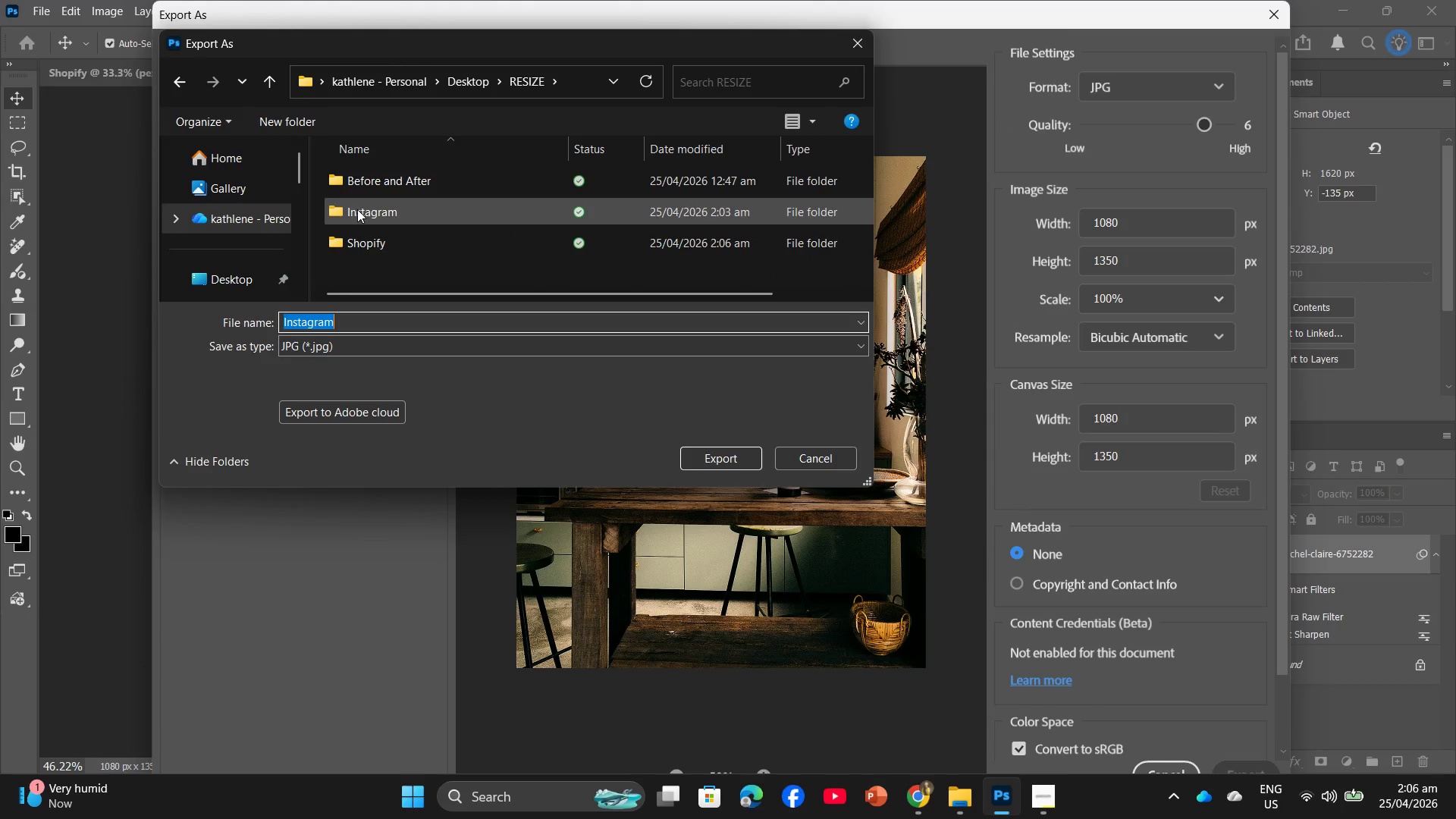 
double_click([360, 209])
 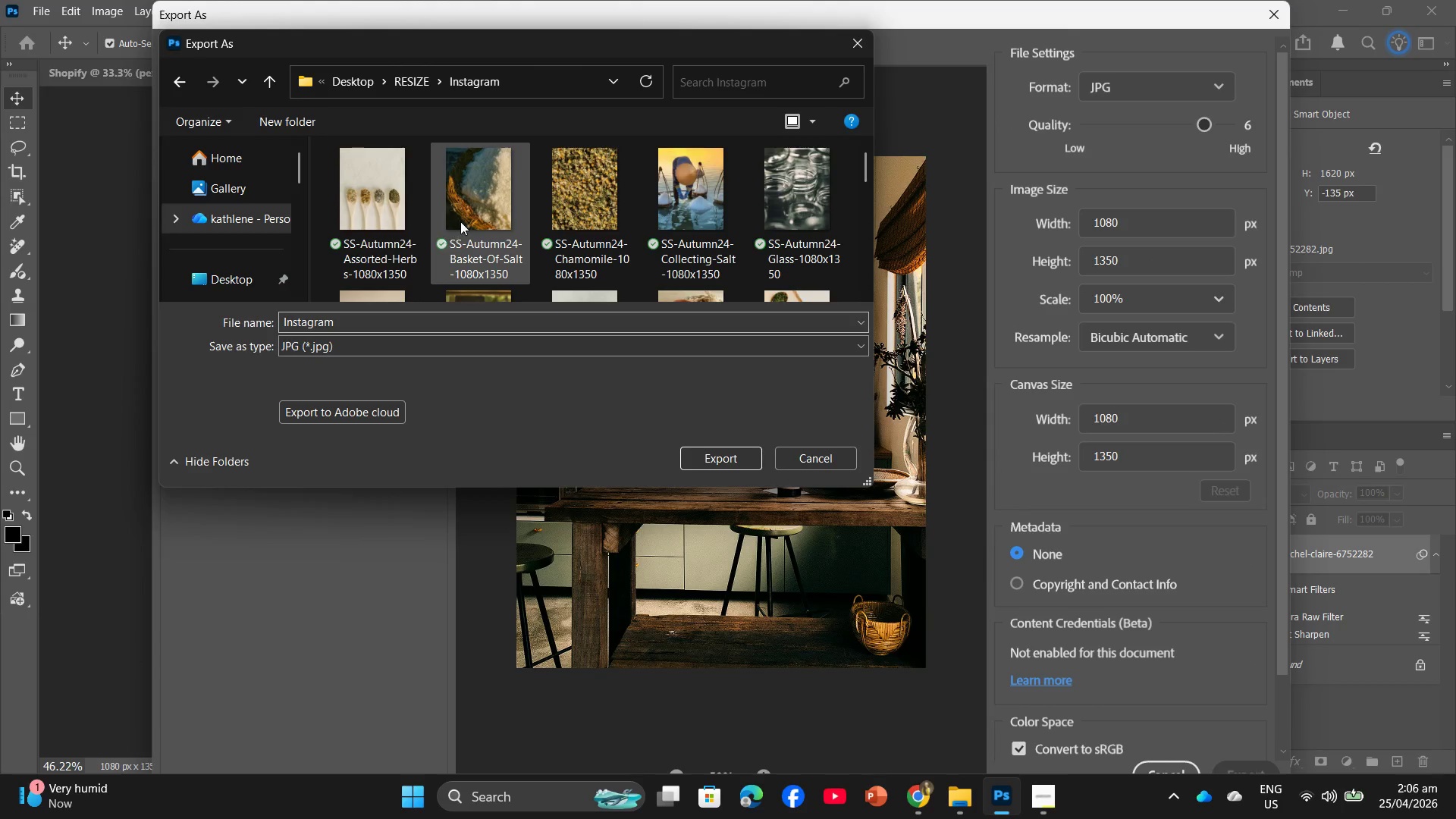 
left_click([460, 221])
 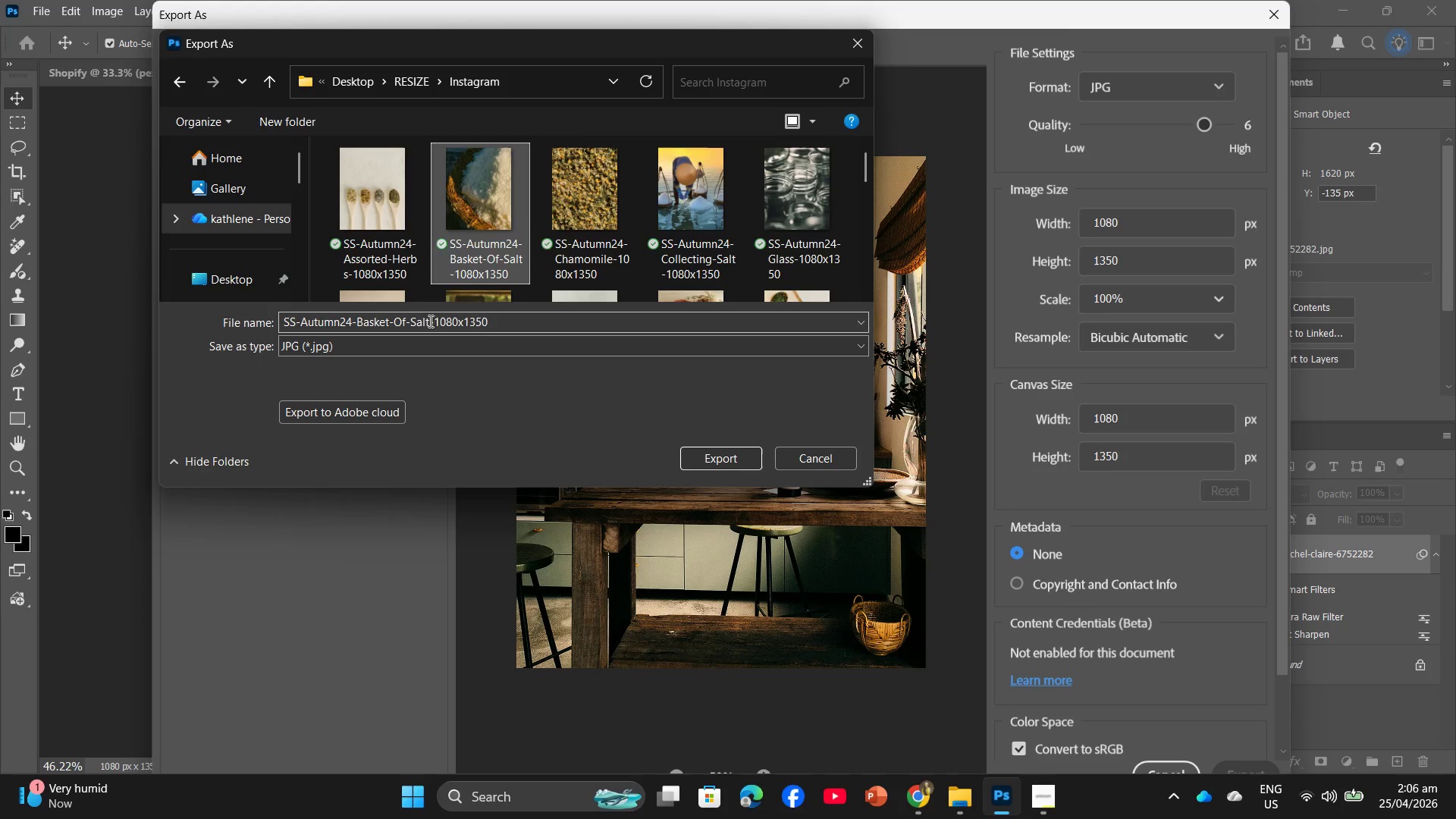 
double_click([429, 321])
 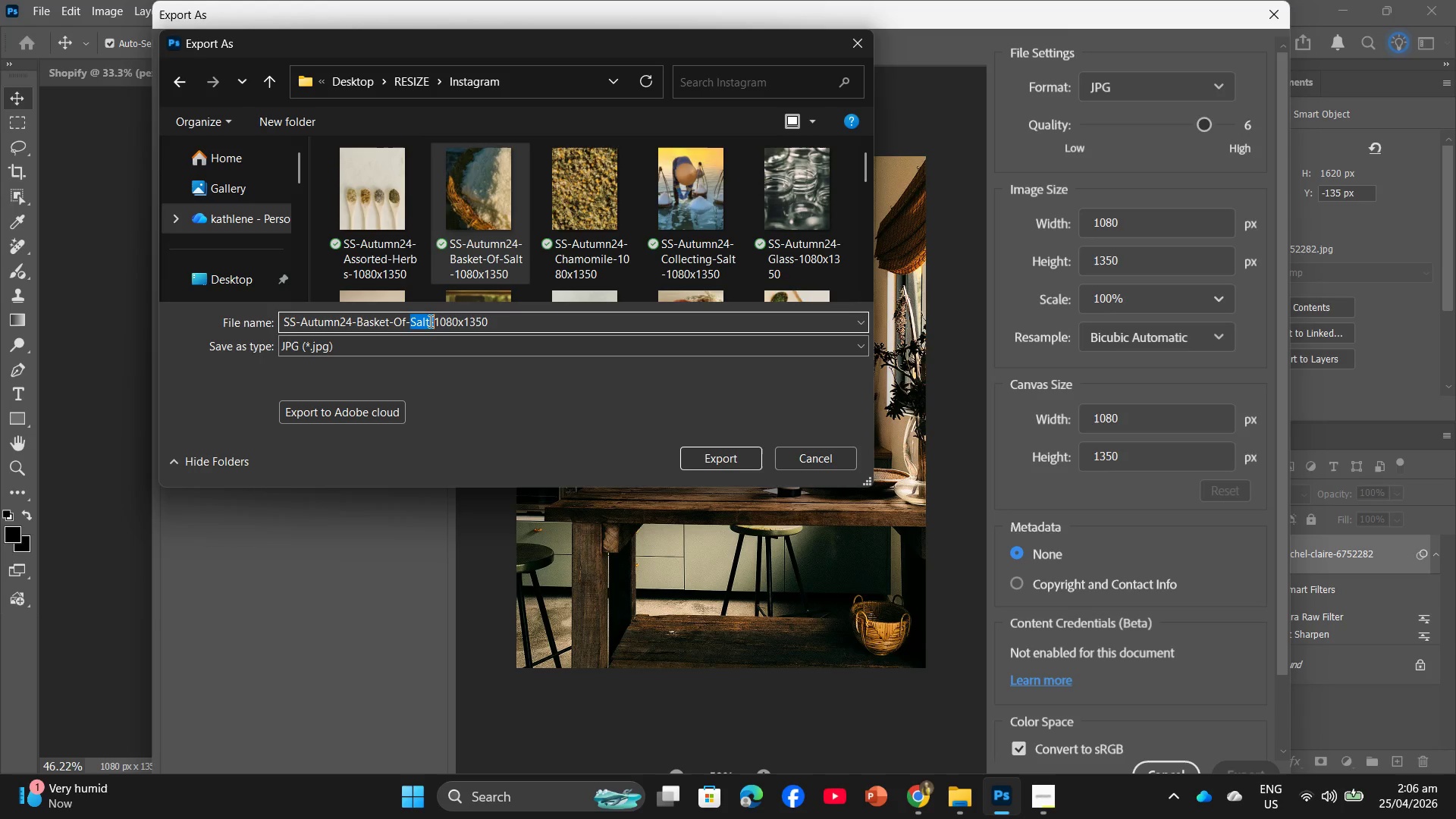 
triple_click([429, 321])
 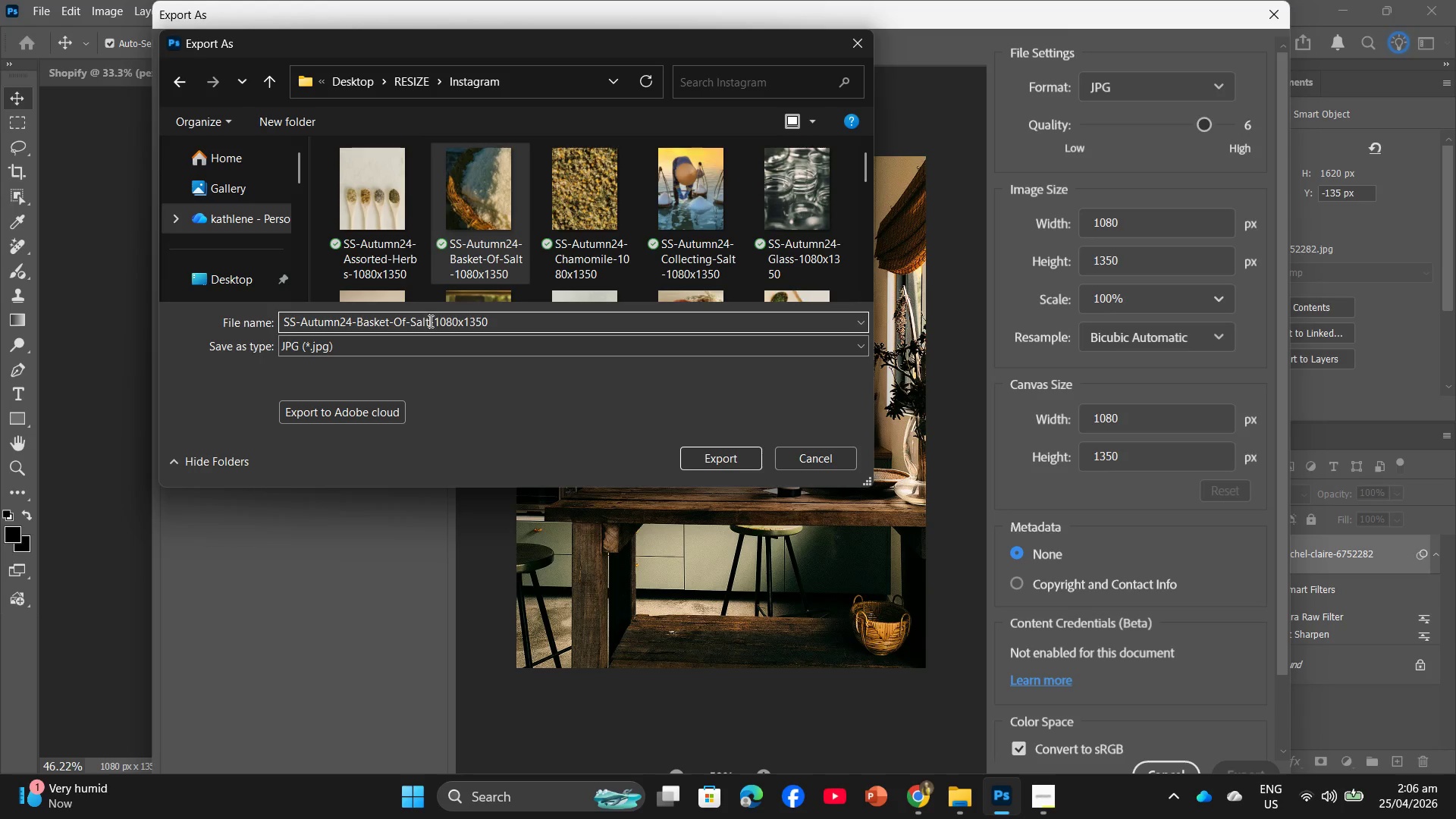 
left_click_drag(start_coordinate=[429, 321], to_coordinate=[367, 314])
 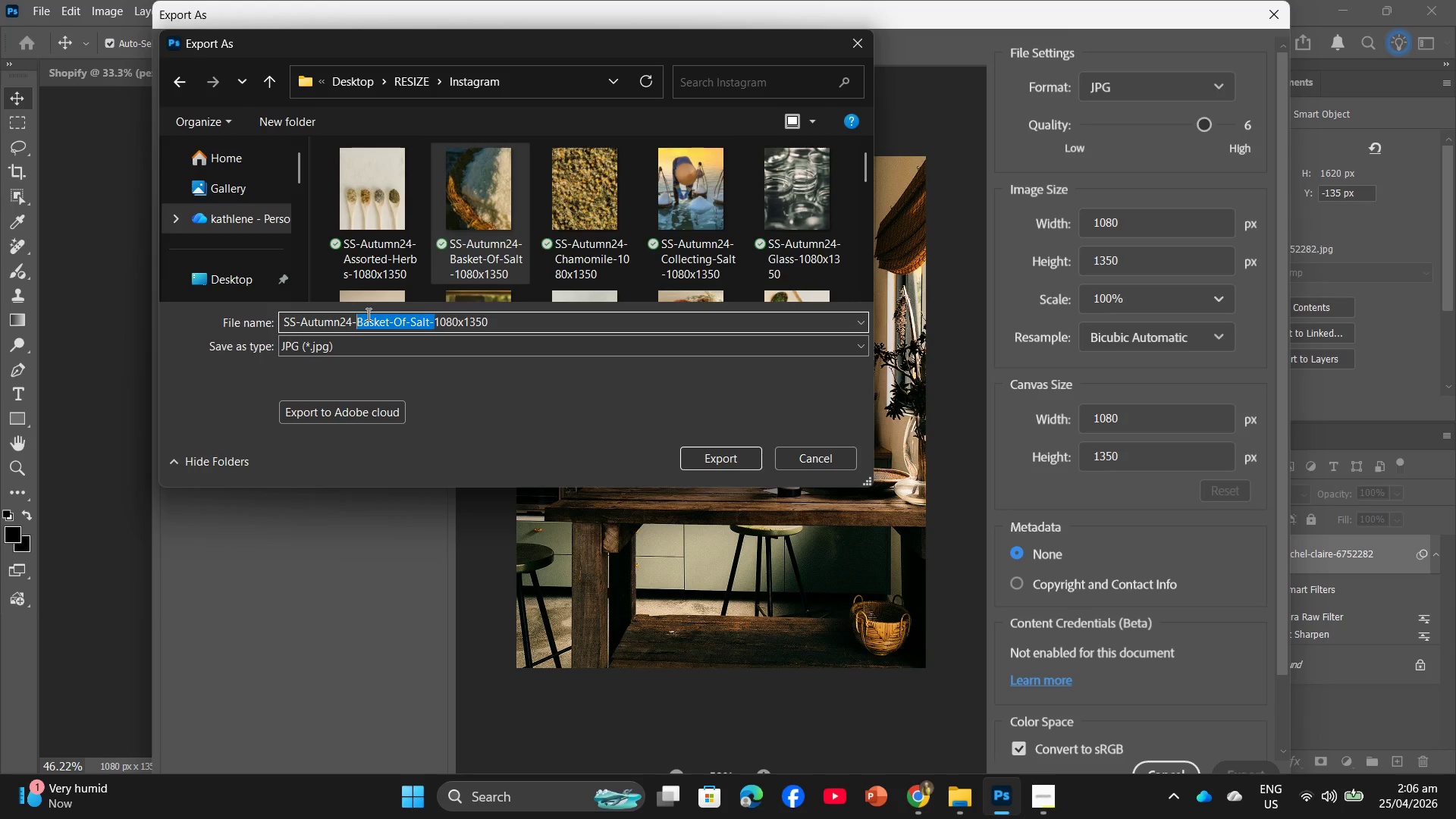 
type(Kitchen-)
 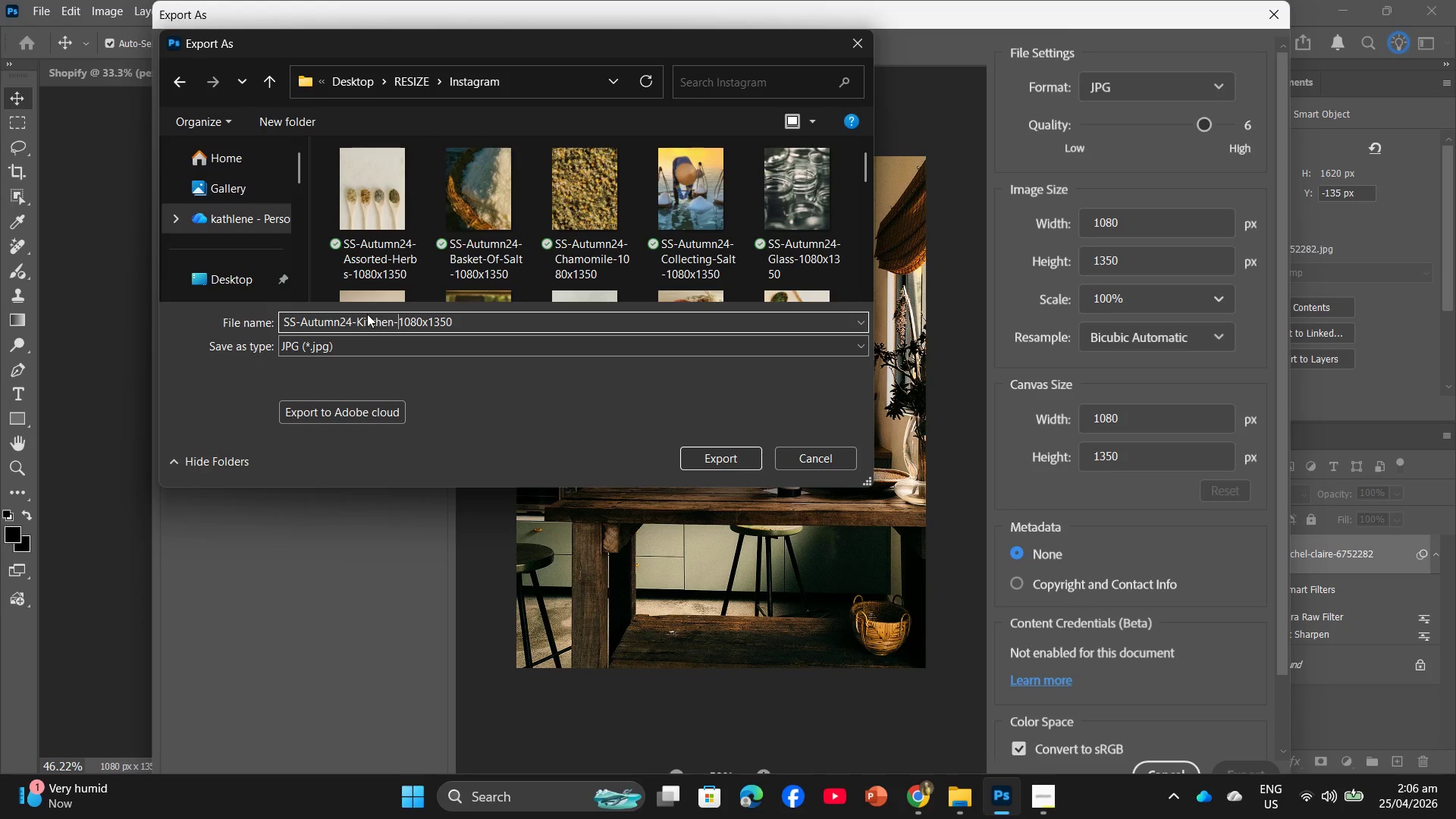 
key(Enter)
 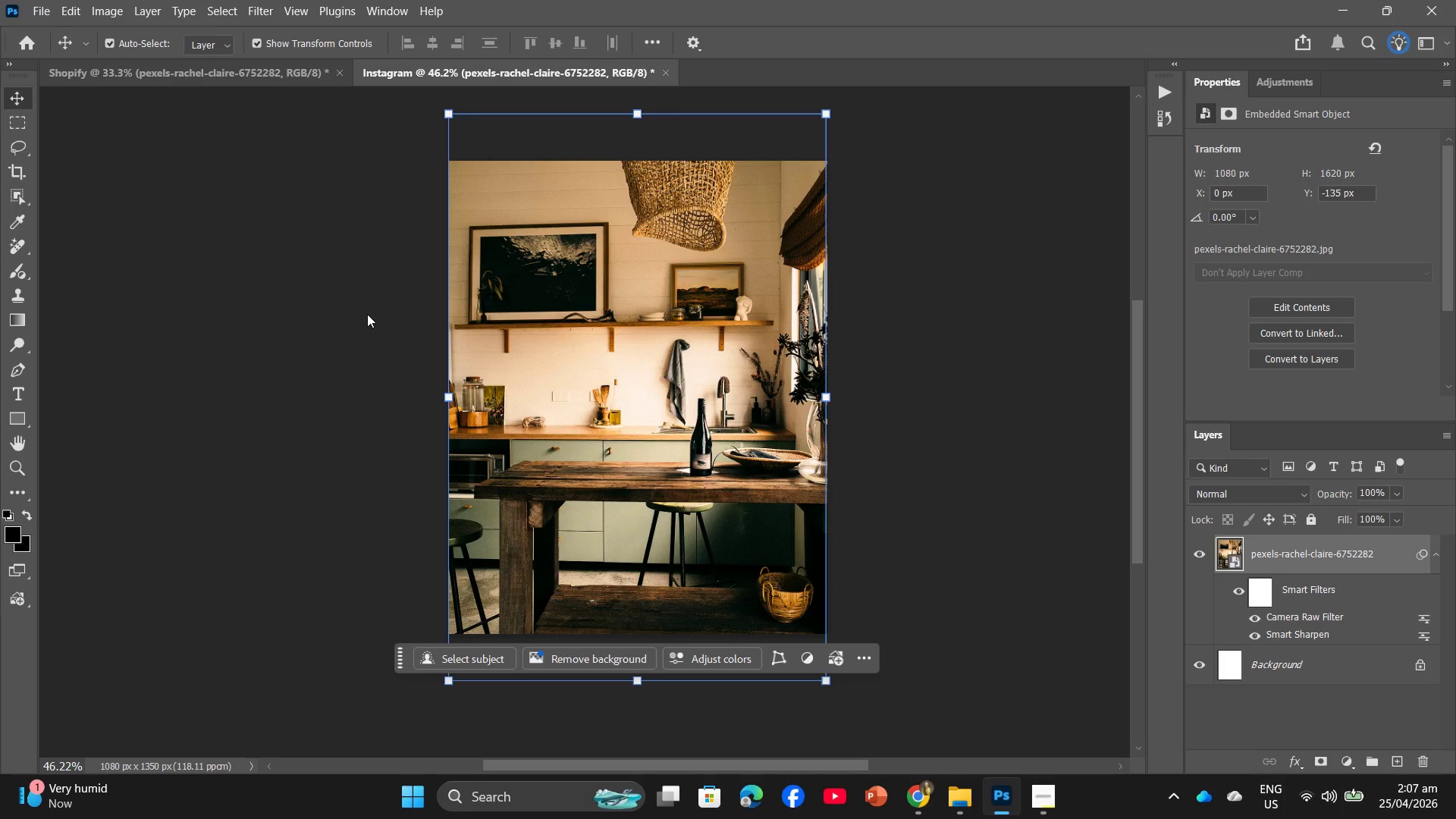 
wait(40.76)
 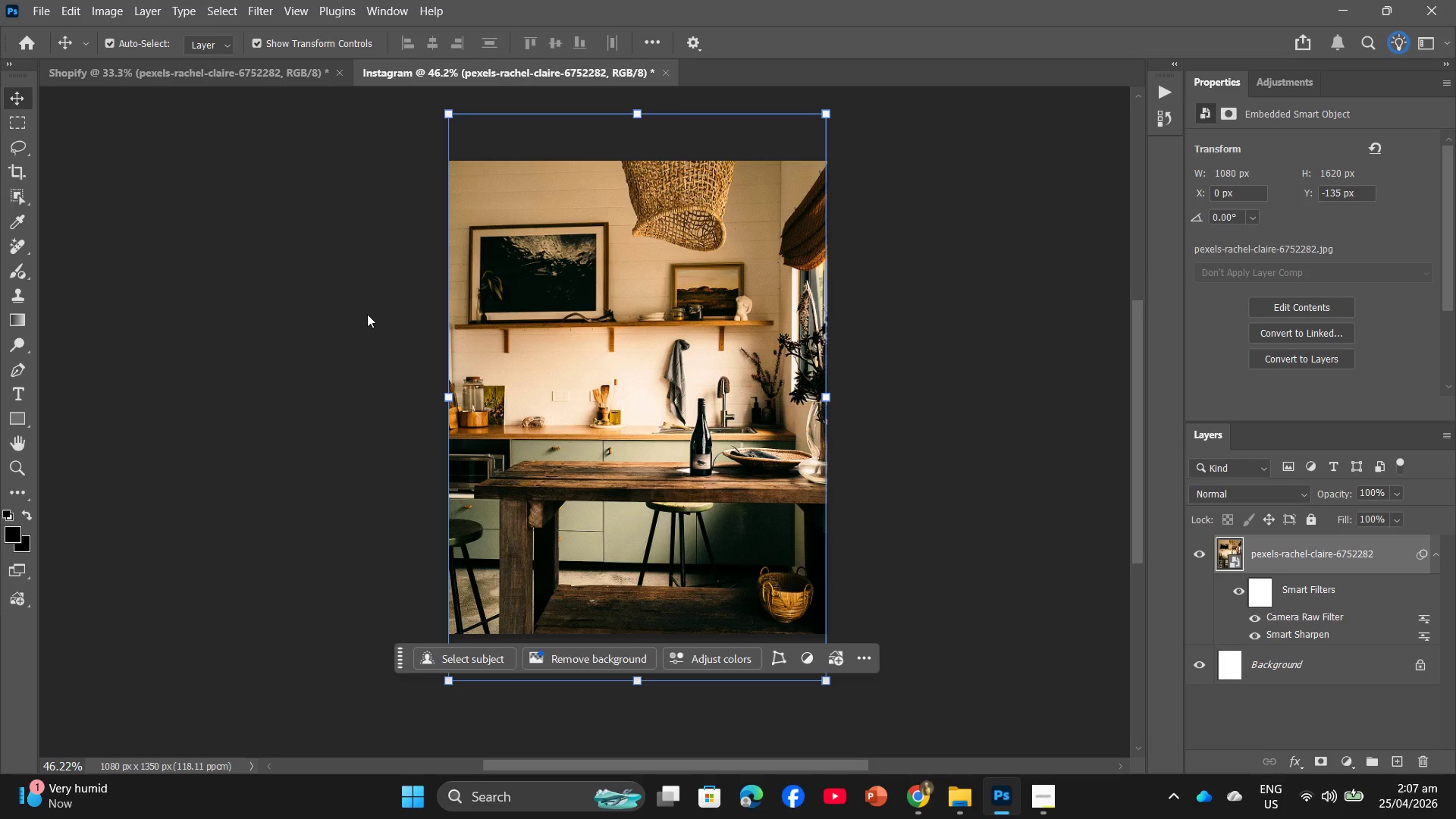 
key(Backspace)
 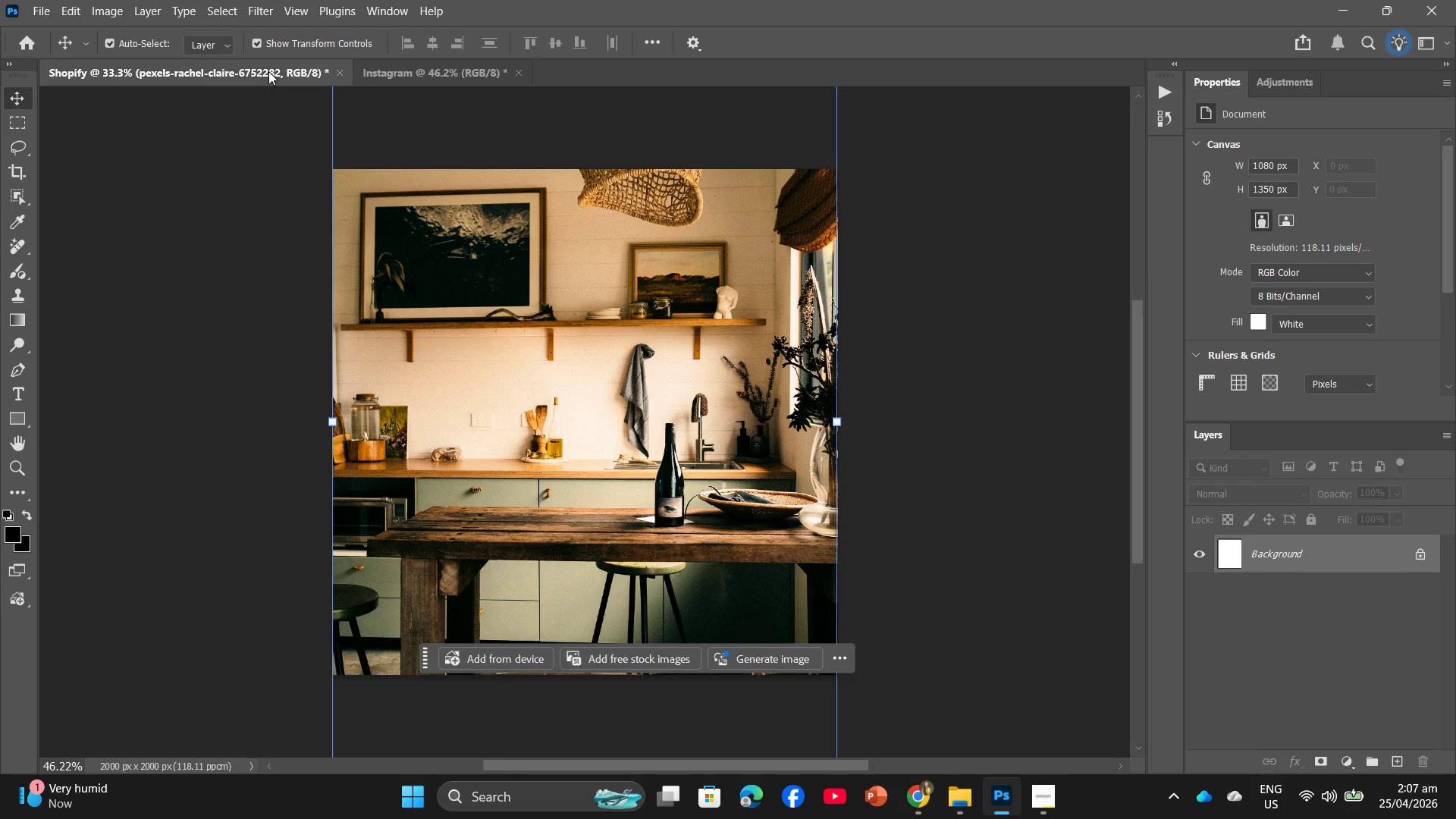 
key(Backspace)
 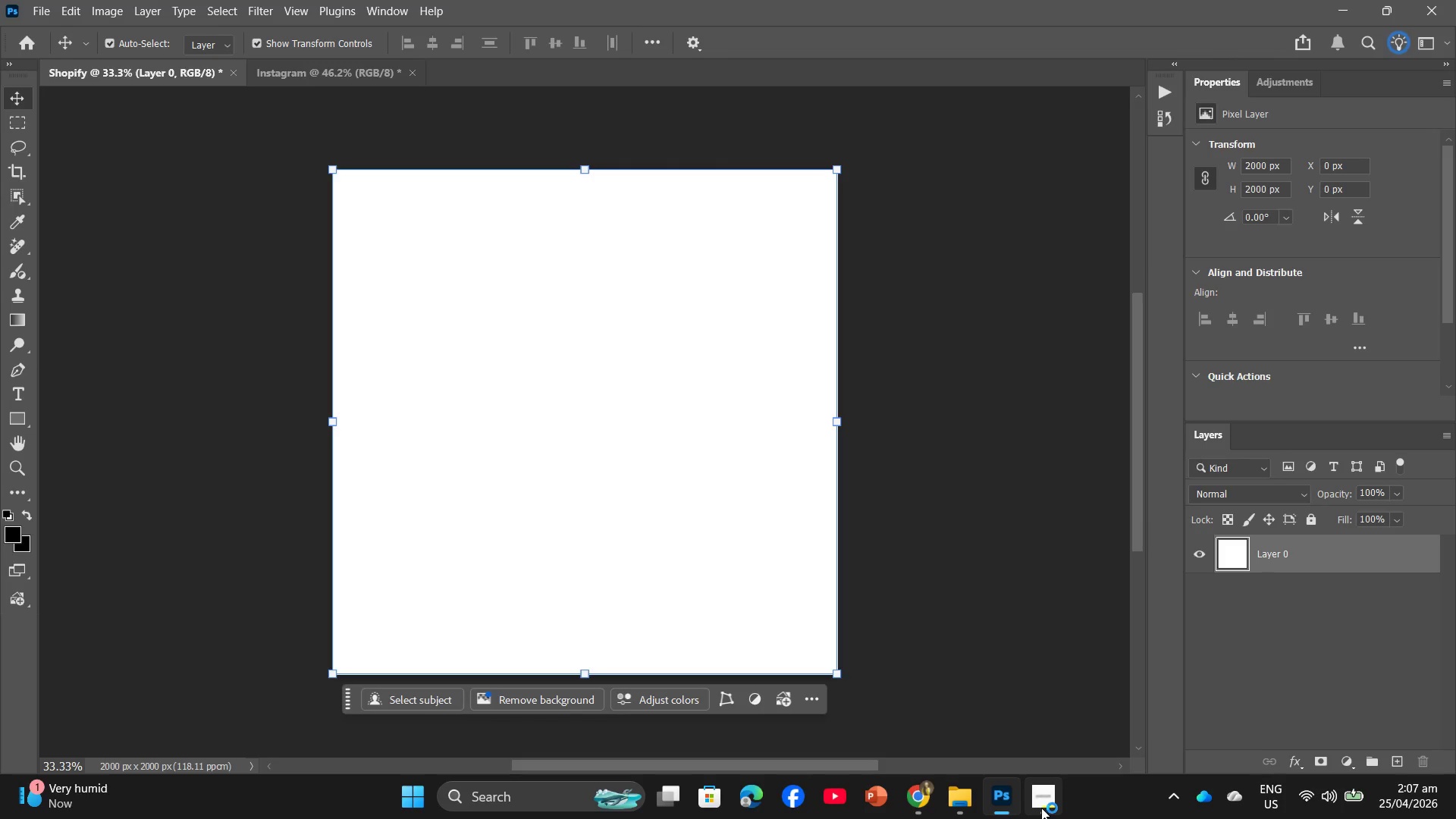 
left_click([1040, 812])
 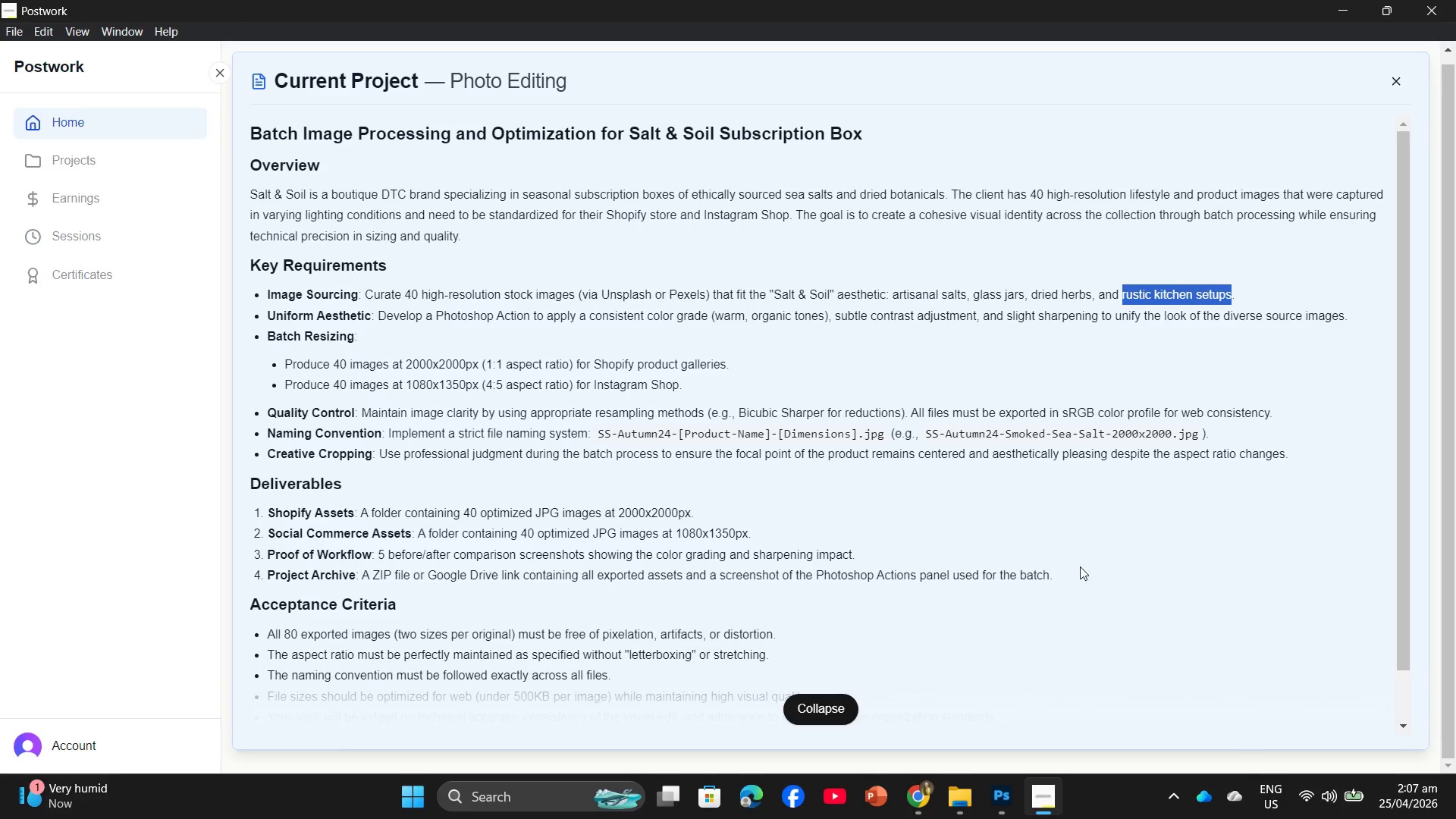 
left_click([926, 802])
 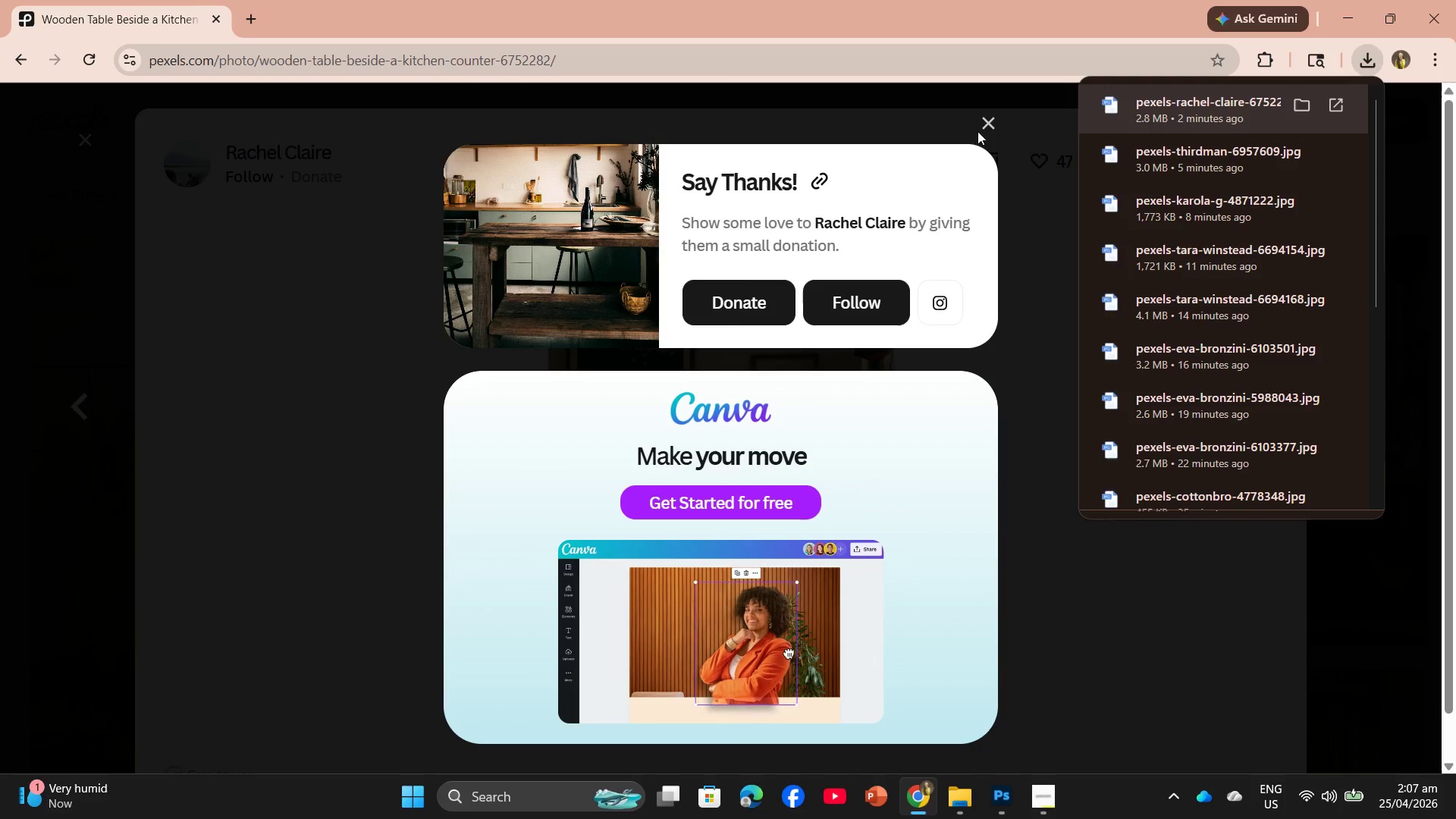 
left_click([987, 119])
 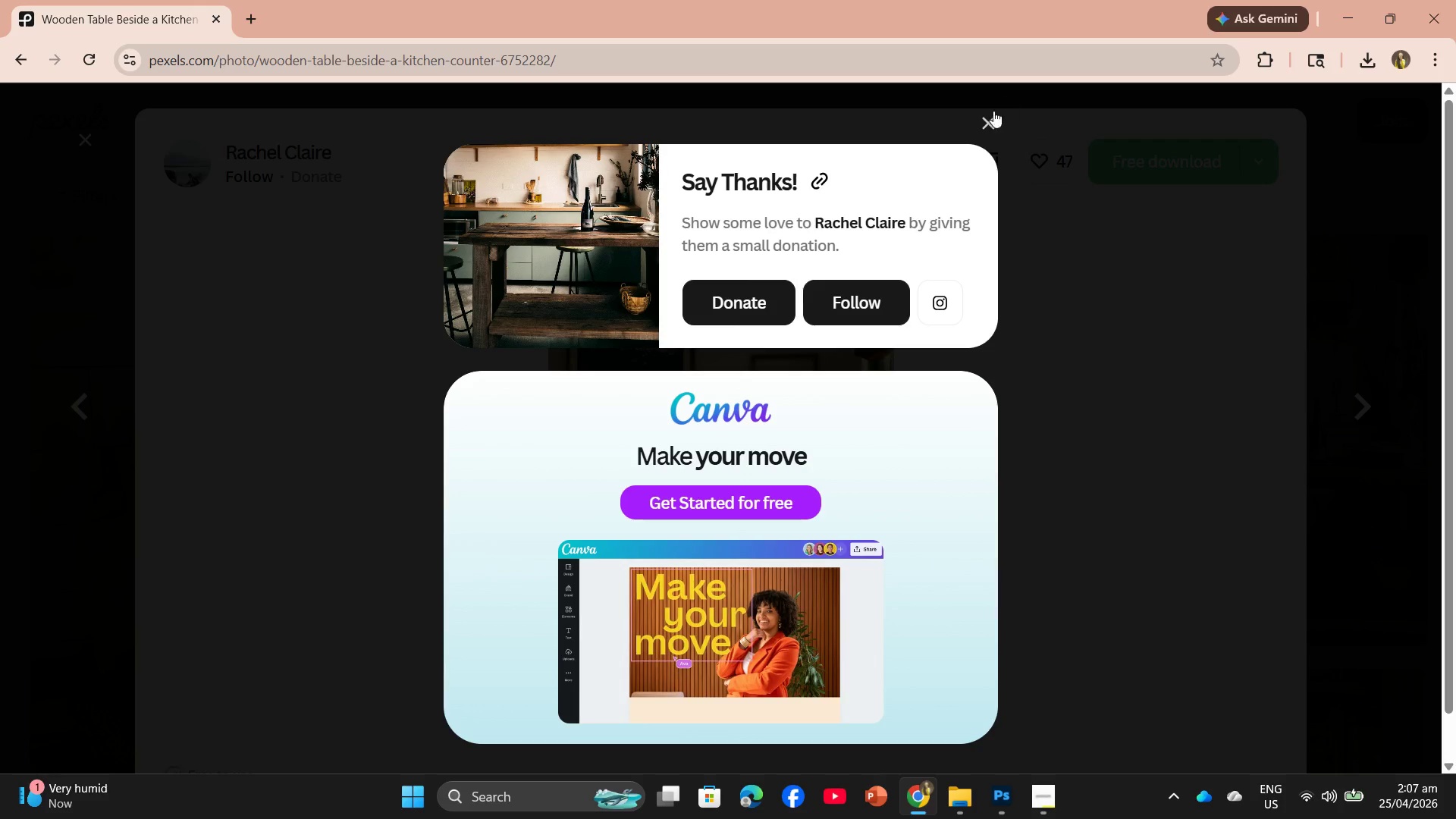 
left_click([991, 117])
 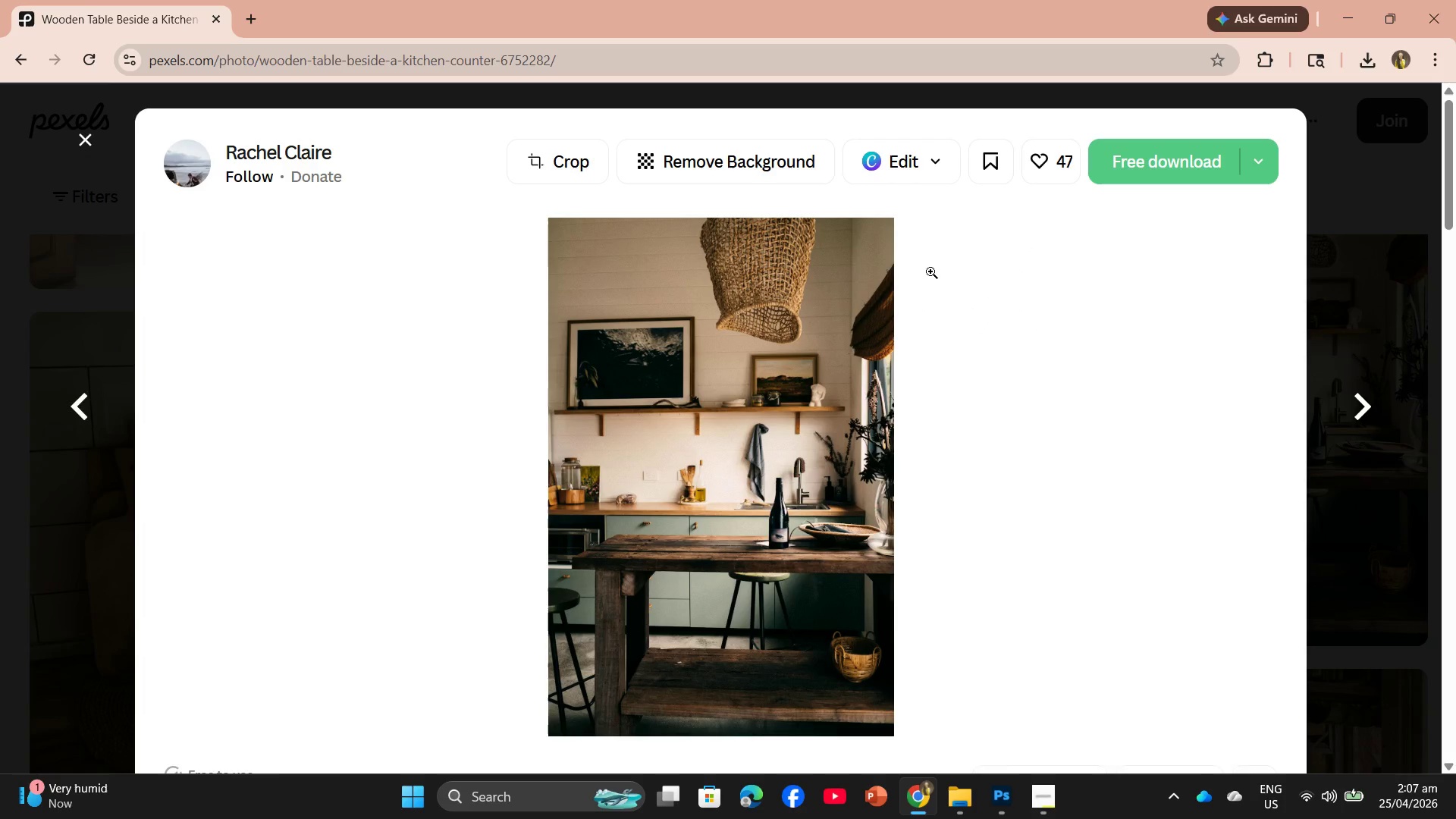 
scroll: coordinate [886, 496], scroll_direction: down, amount: 23.0
 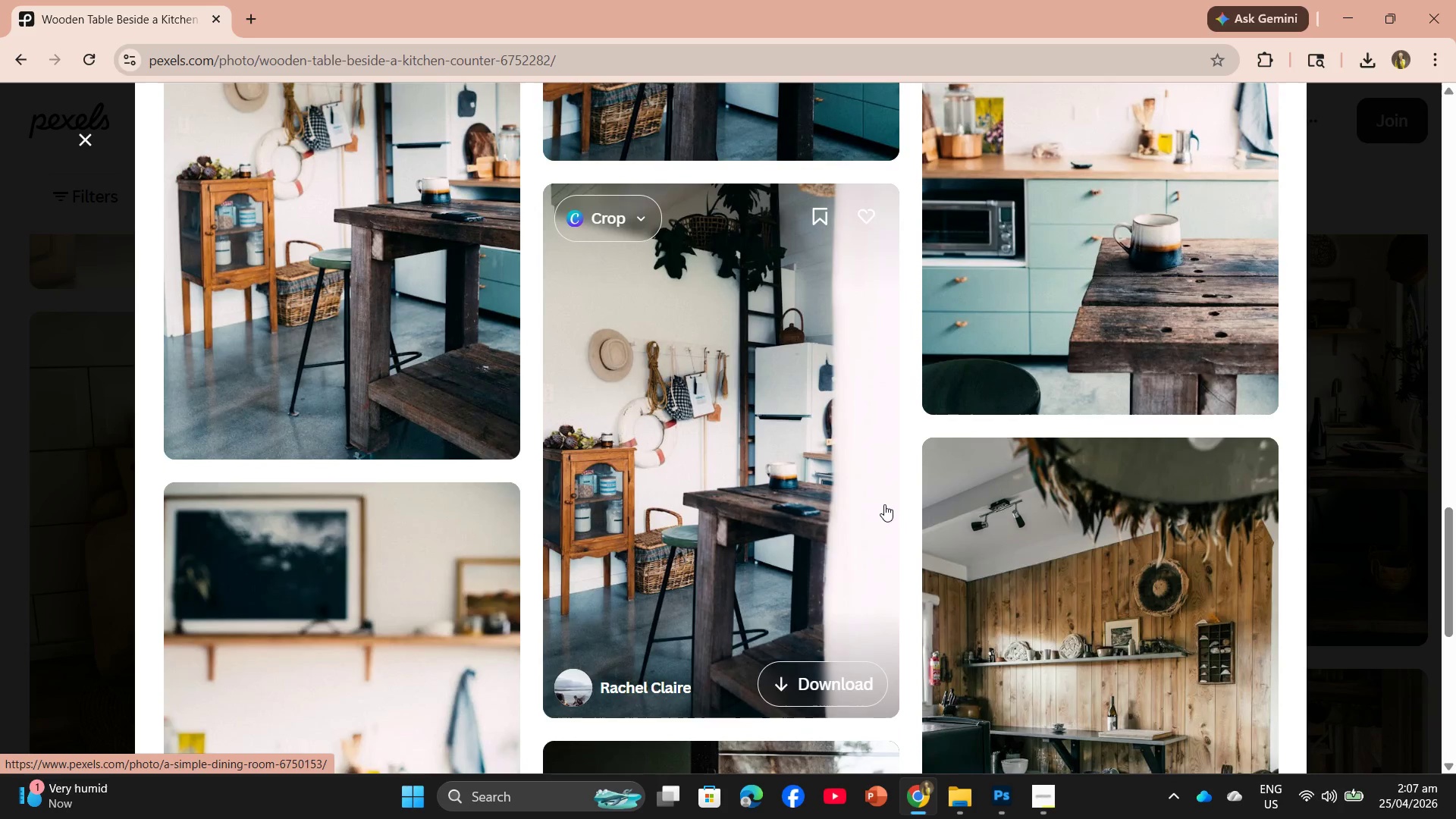 
scroll: coordinate [884, 519], scroll_direction: down, amount: 4.0
 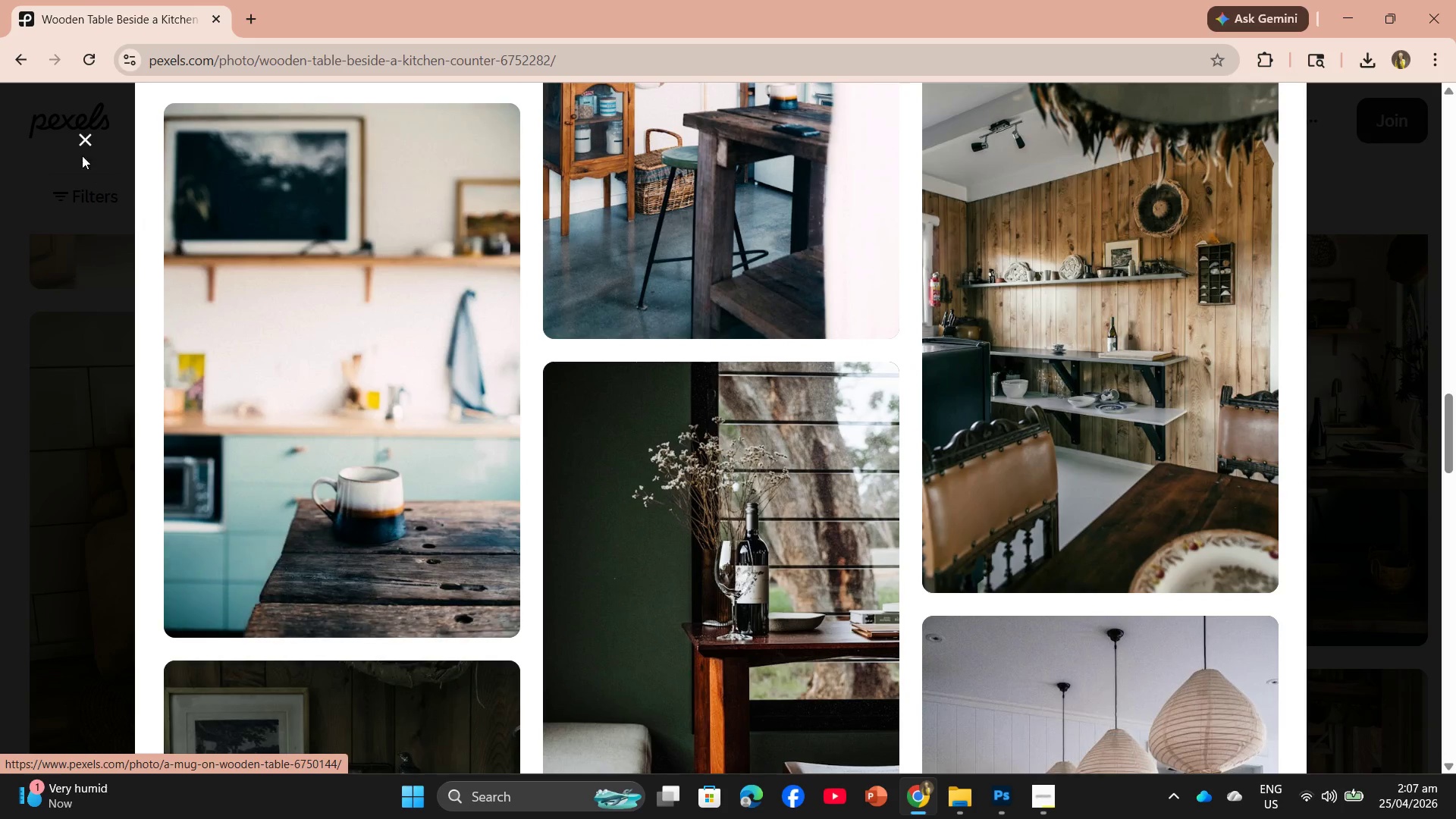 
left_click([81, 136])
 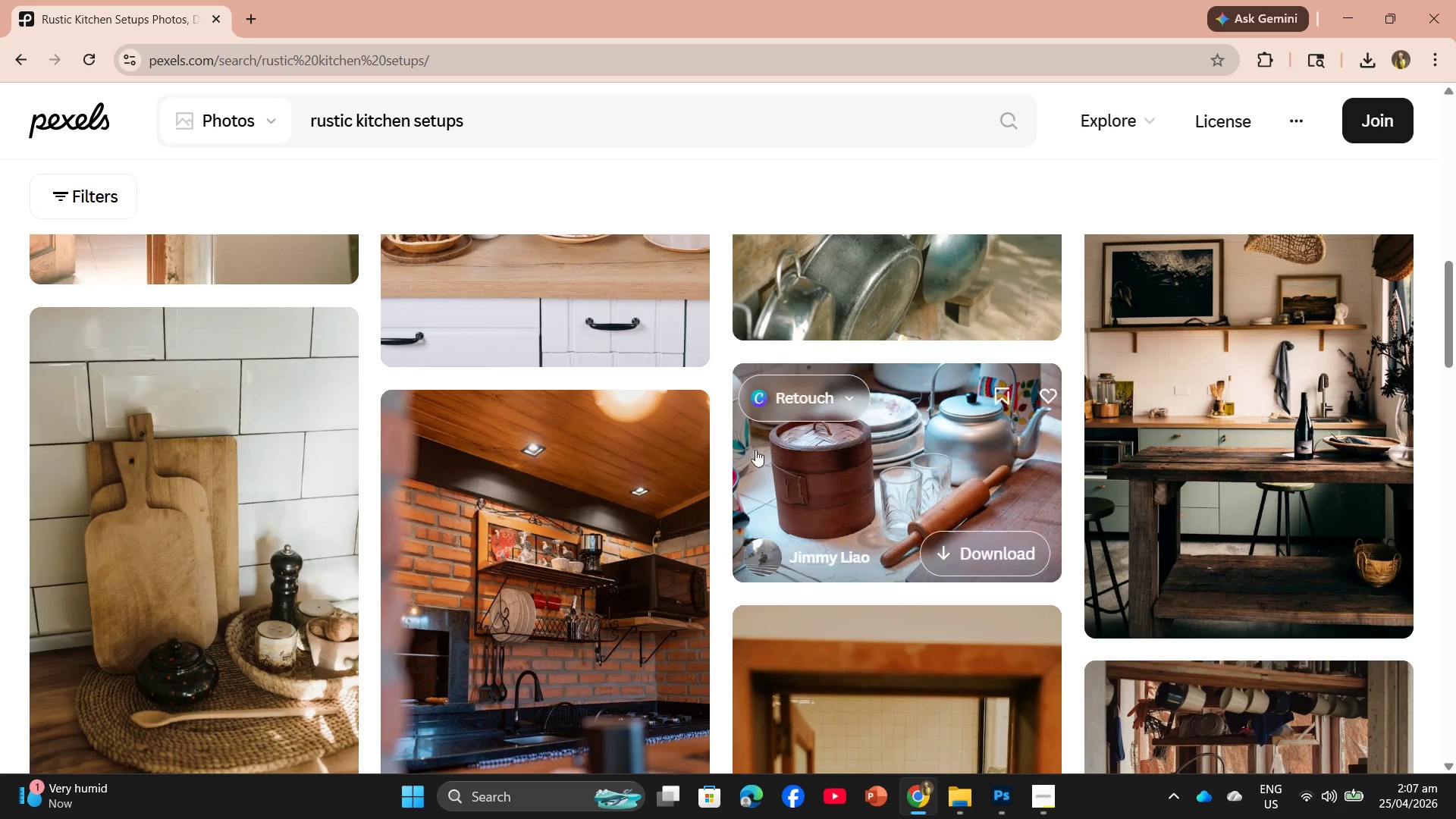 
scroll: coordinate [739, 474], scroll_direction: down, amount: 3.0
 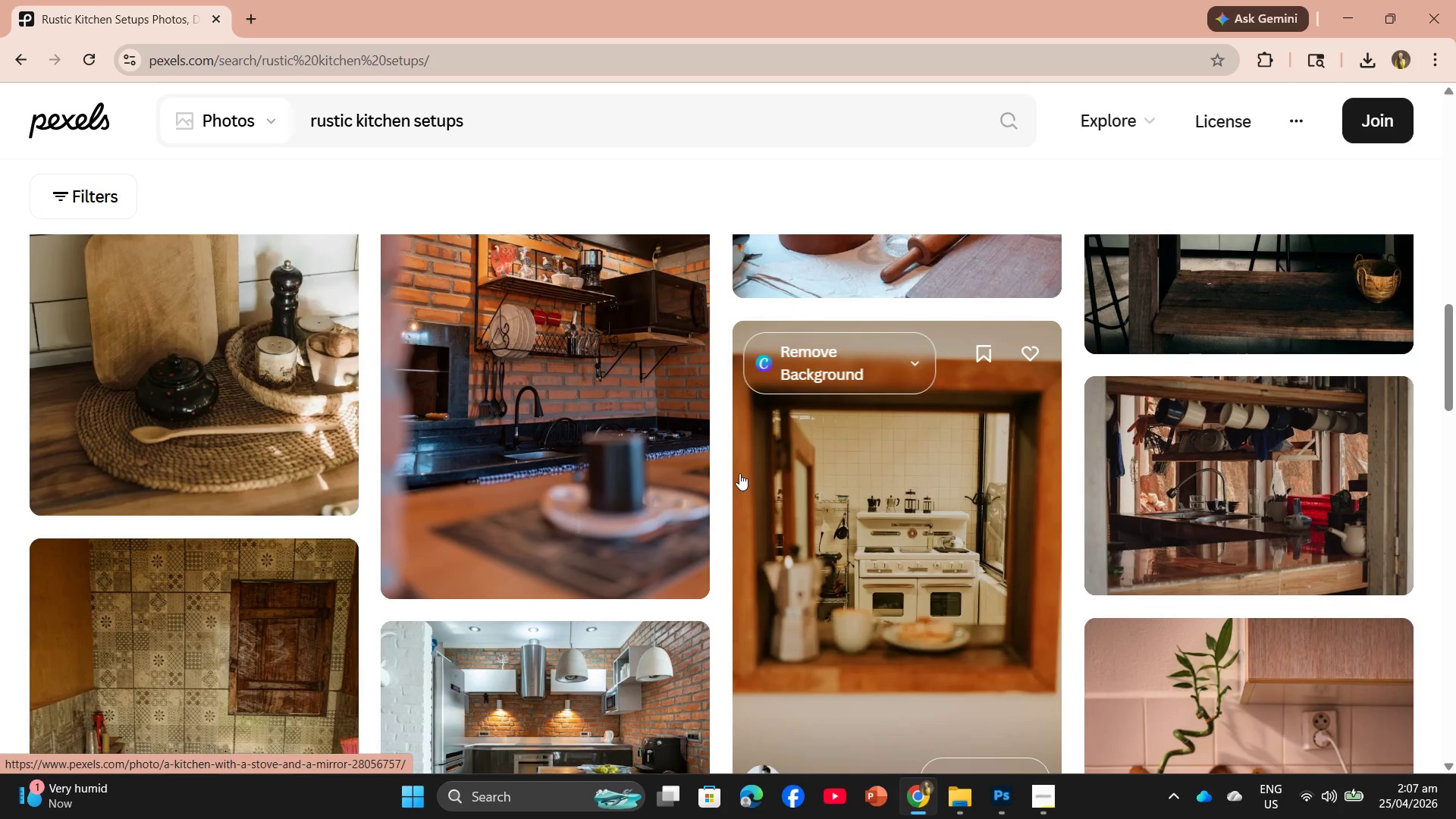 
scroll: coordinate [741, 469], scroll_direction: up, amount: 1.0
 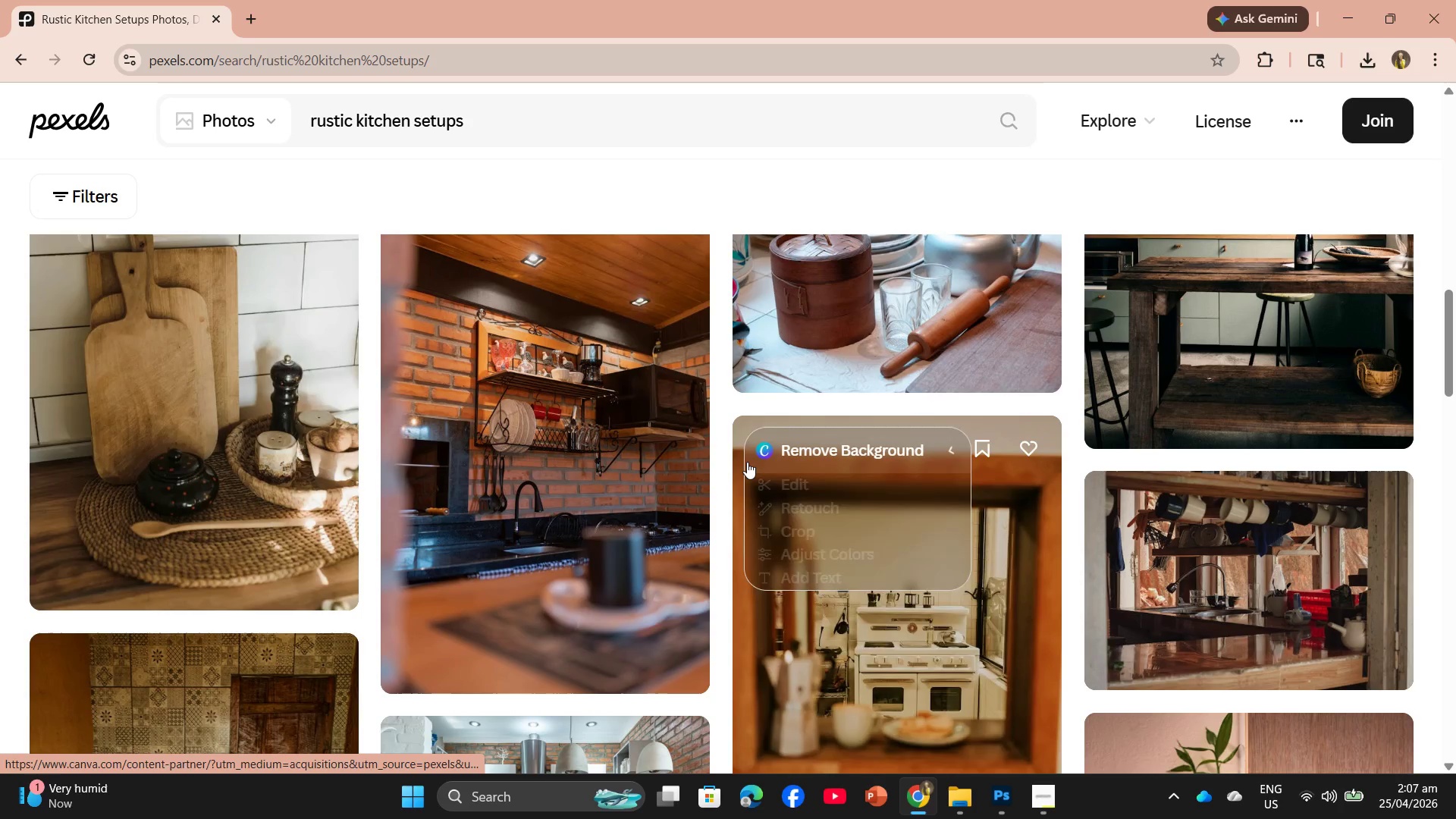 
scroll: coordinate [1040, 491], scroll_direction: down, amount: 9.0
 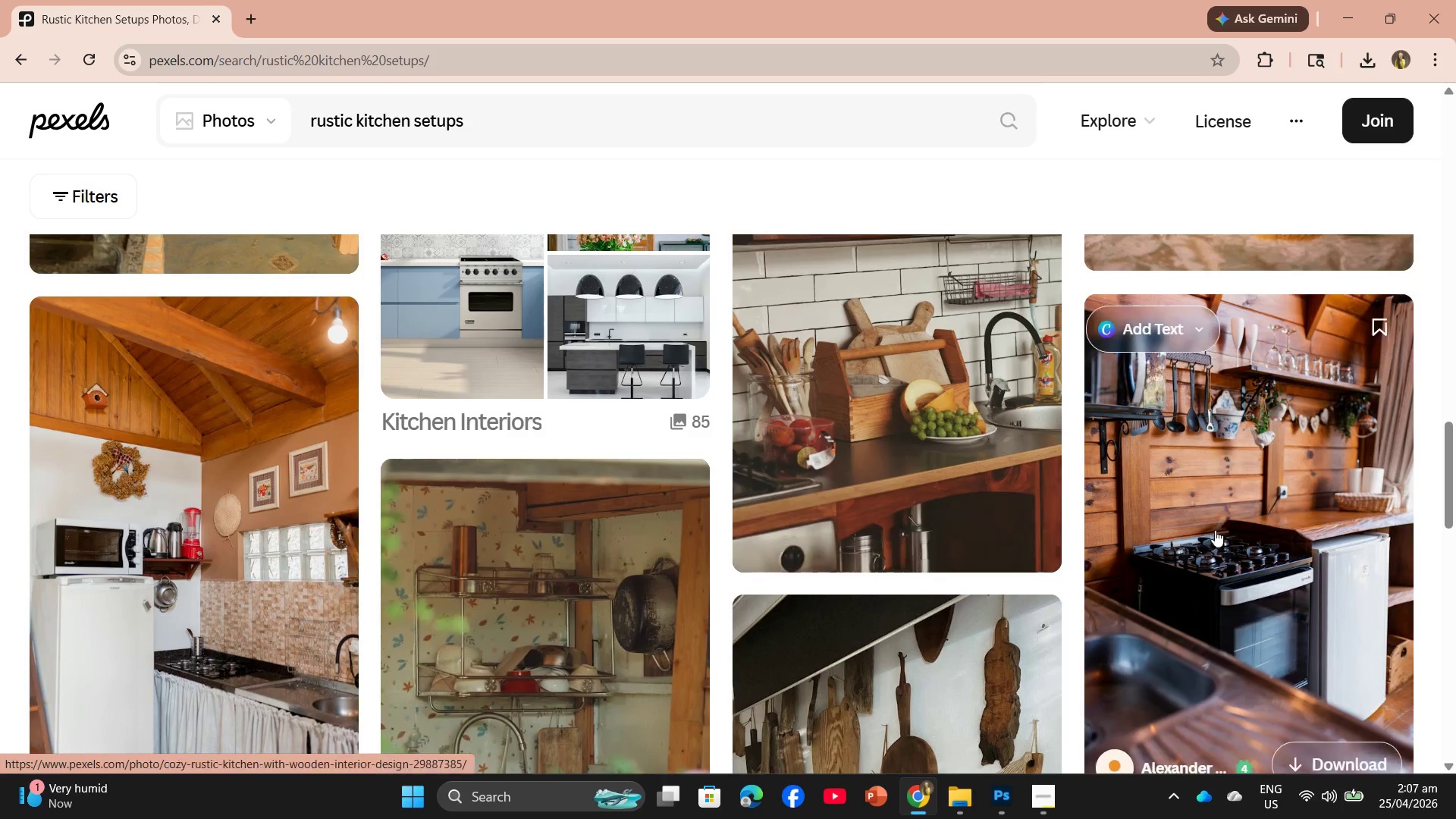 
left_click([1235, 519])
 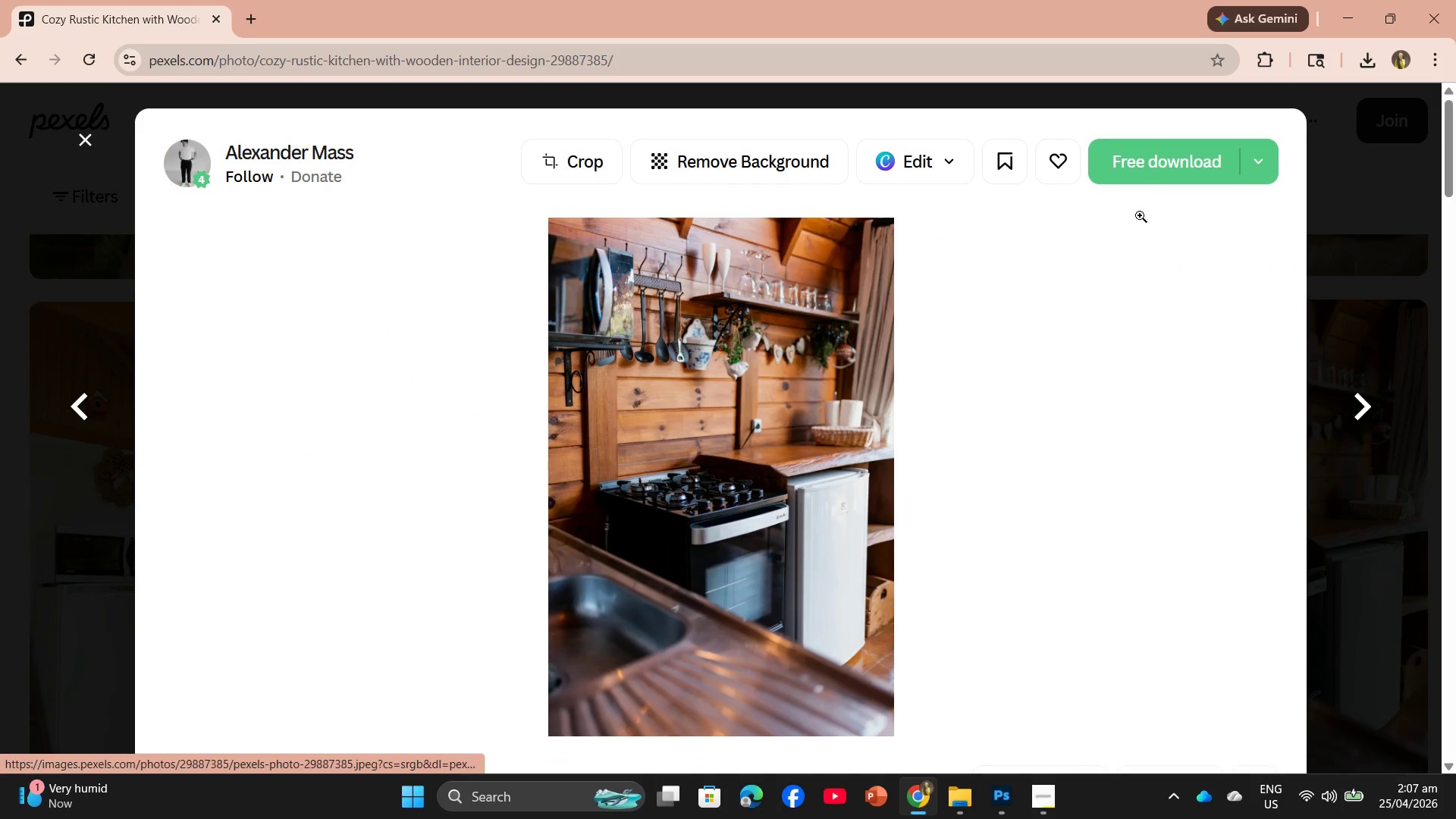 
left_click([1151, 158])
 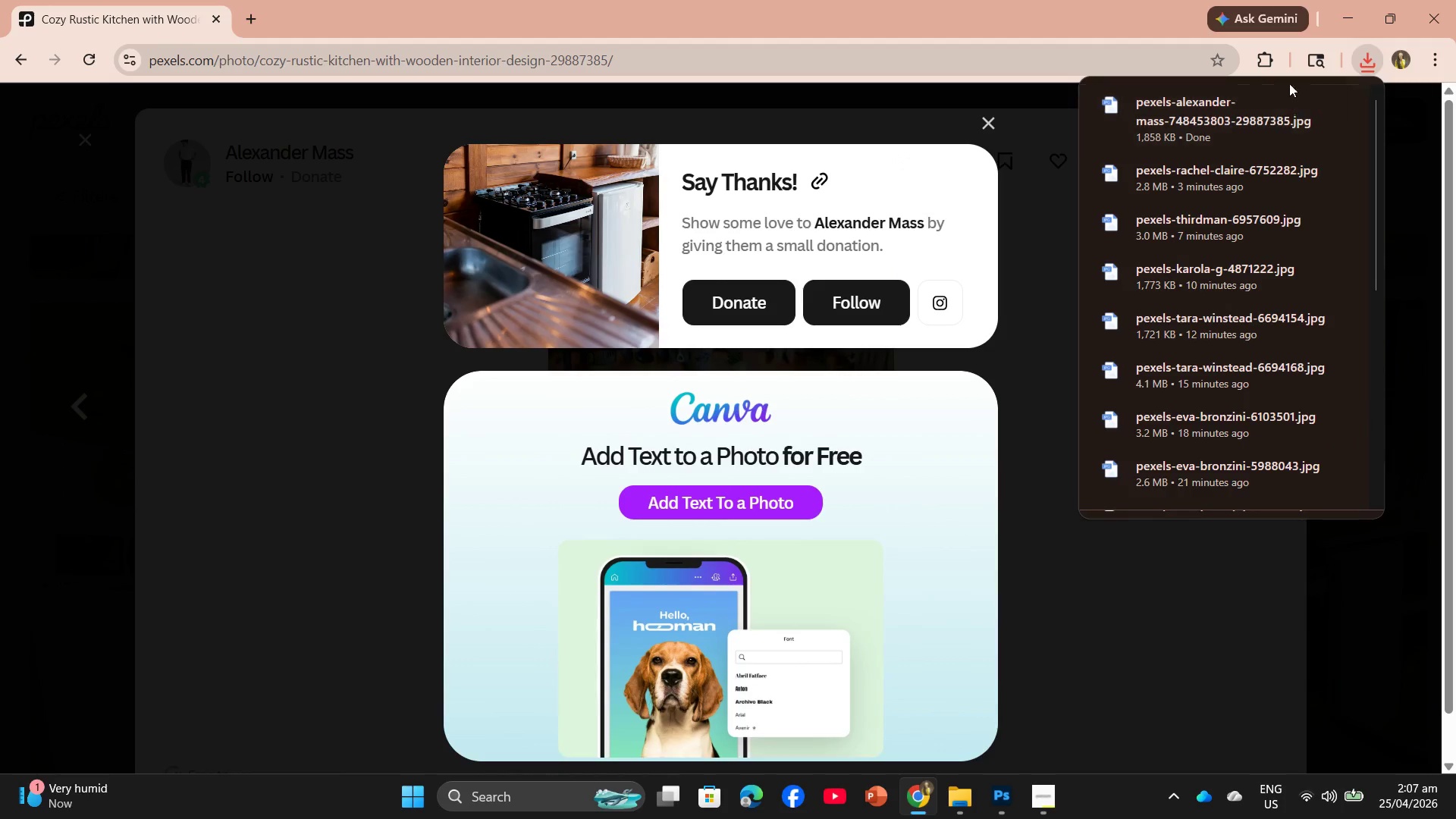 
left_click_drag(start_coordinate=[1222, 117], to_coordinate=[751, 463])
 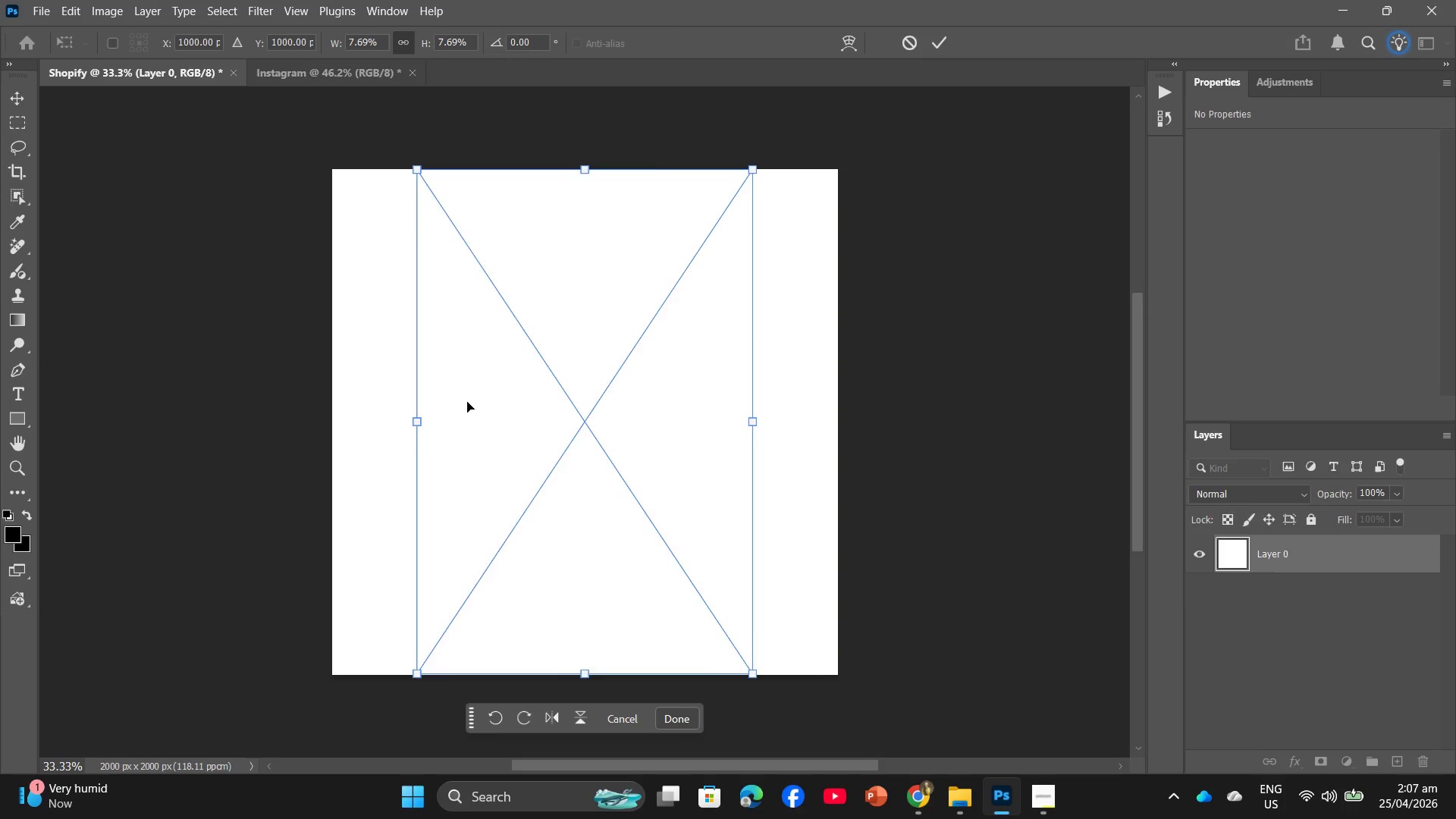 
left_click_drag(start_coordinate=[414, 422], to_coordinate=[336, 428])
 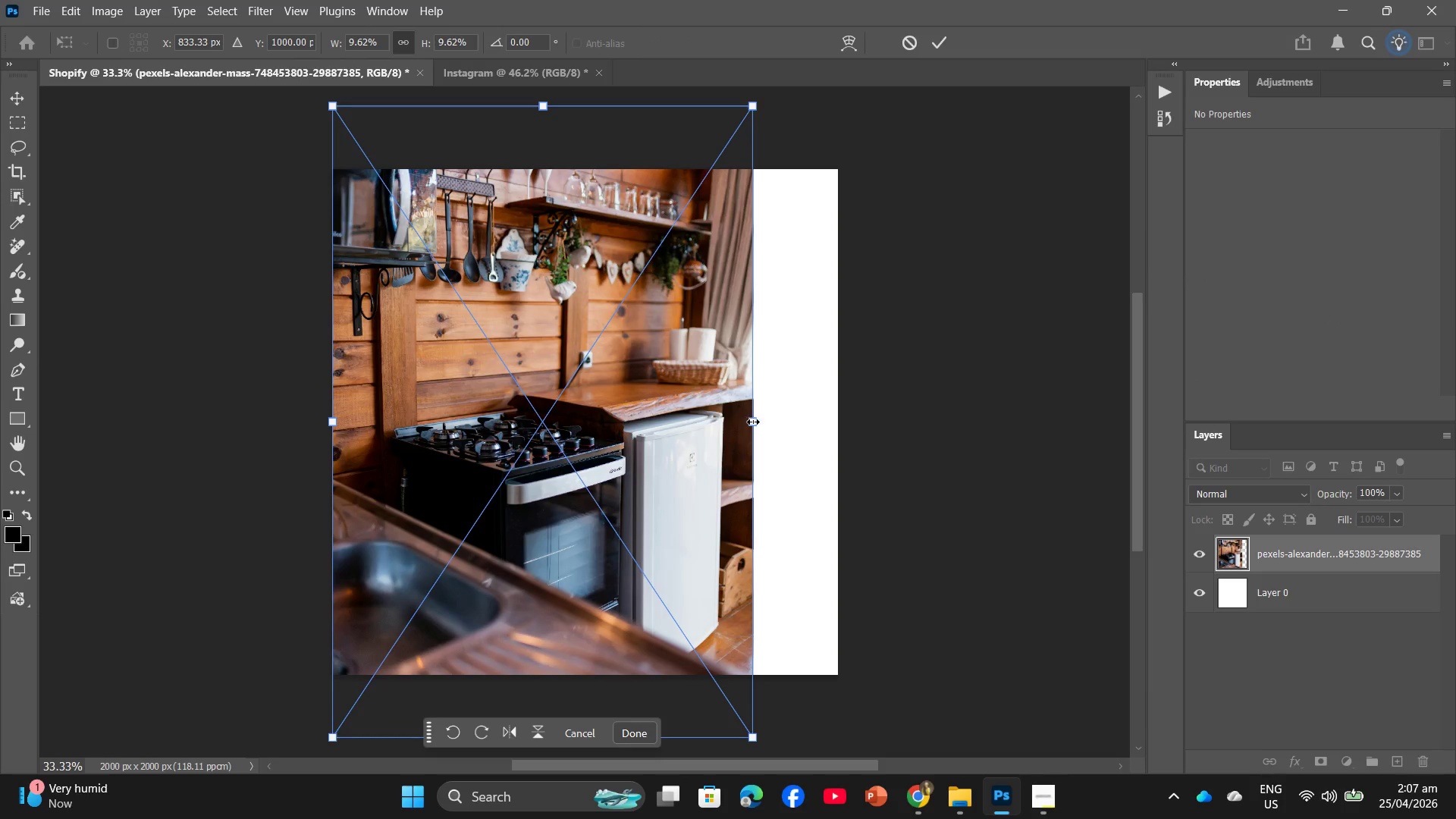 
left_click_drag(start_coordinate=[755, 424], to_coordinate=[840, 424])
 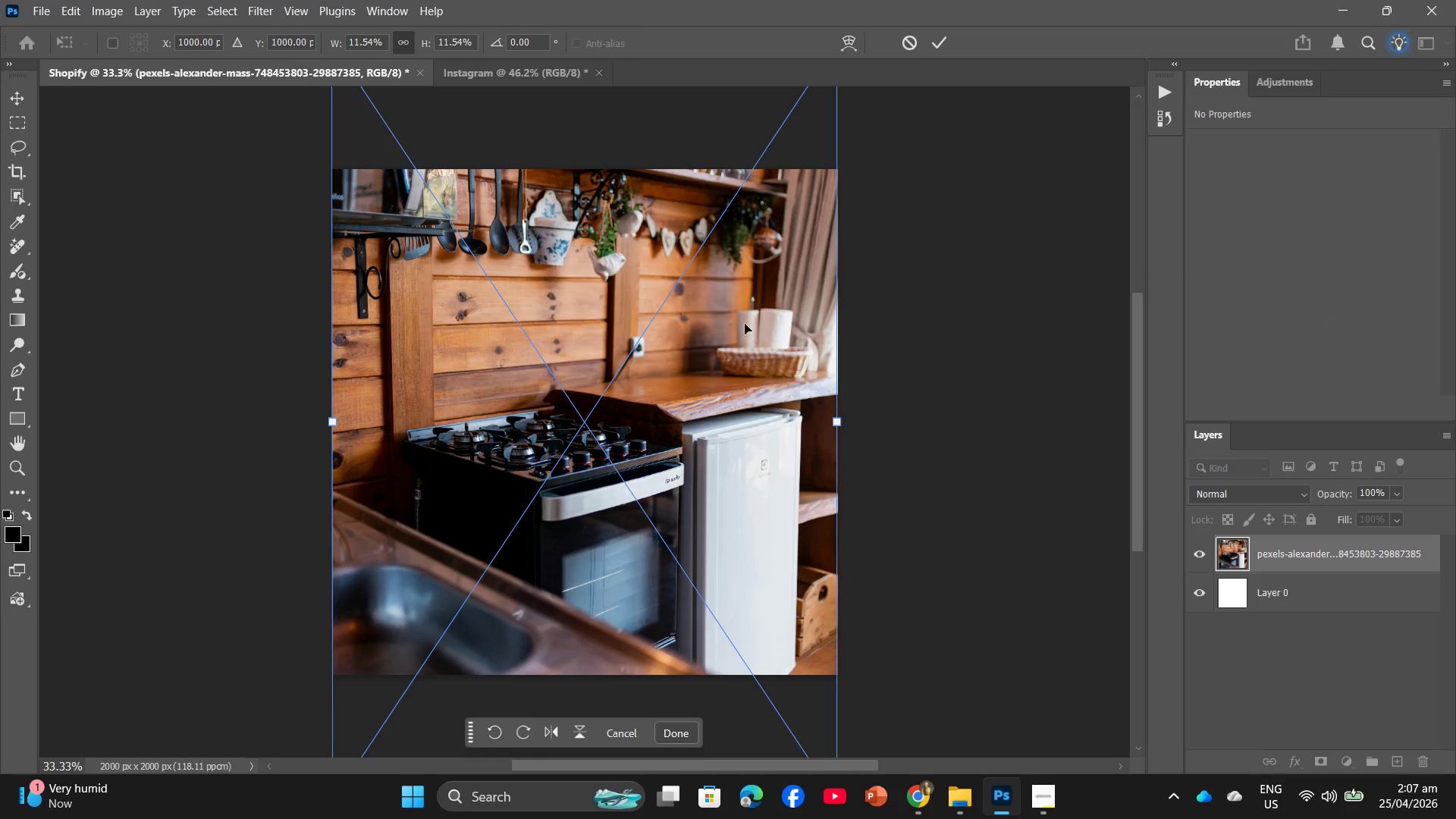 
left_click_drag(start_coordinate=[745, 324], to_coordinate=[746, 362])
 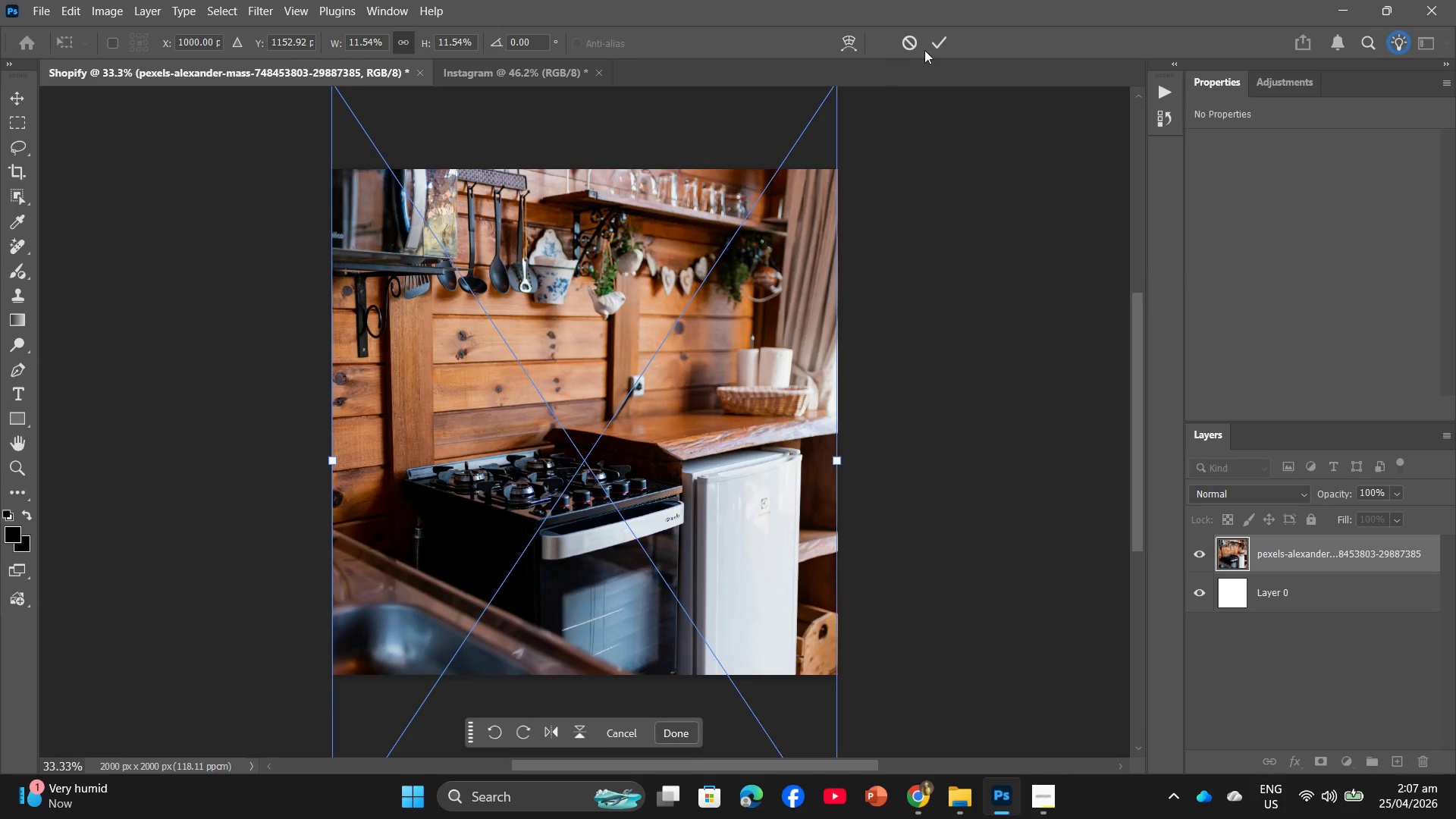 
left_click([934, 46])
 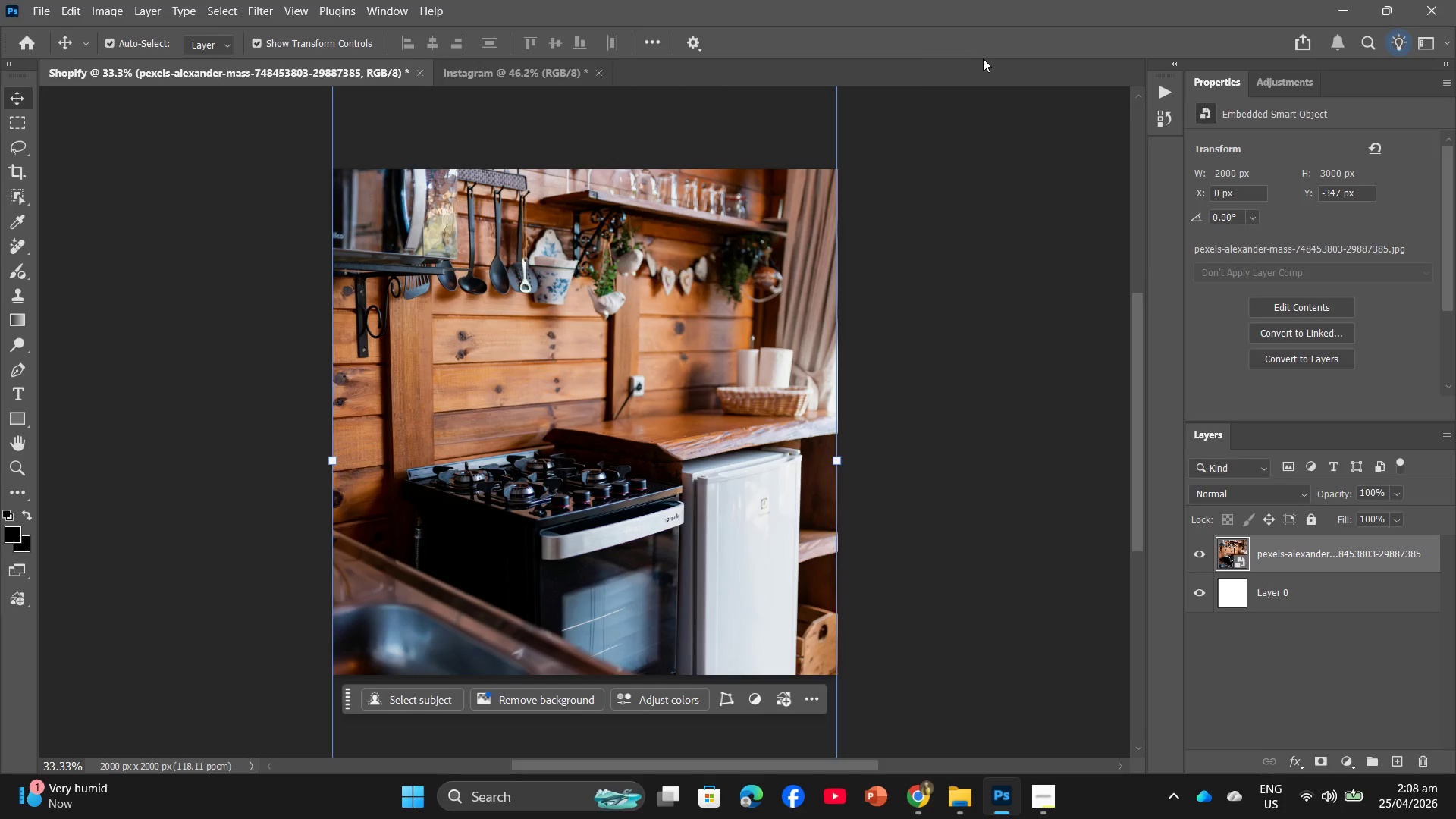 
left_click([495, 73])
 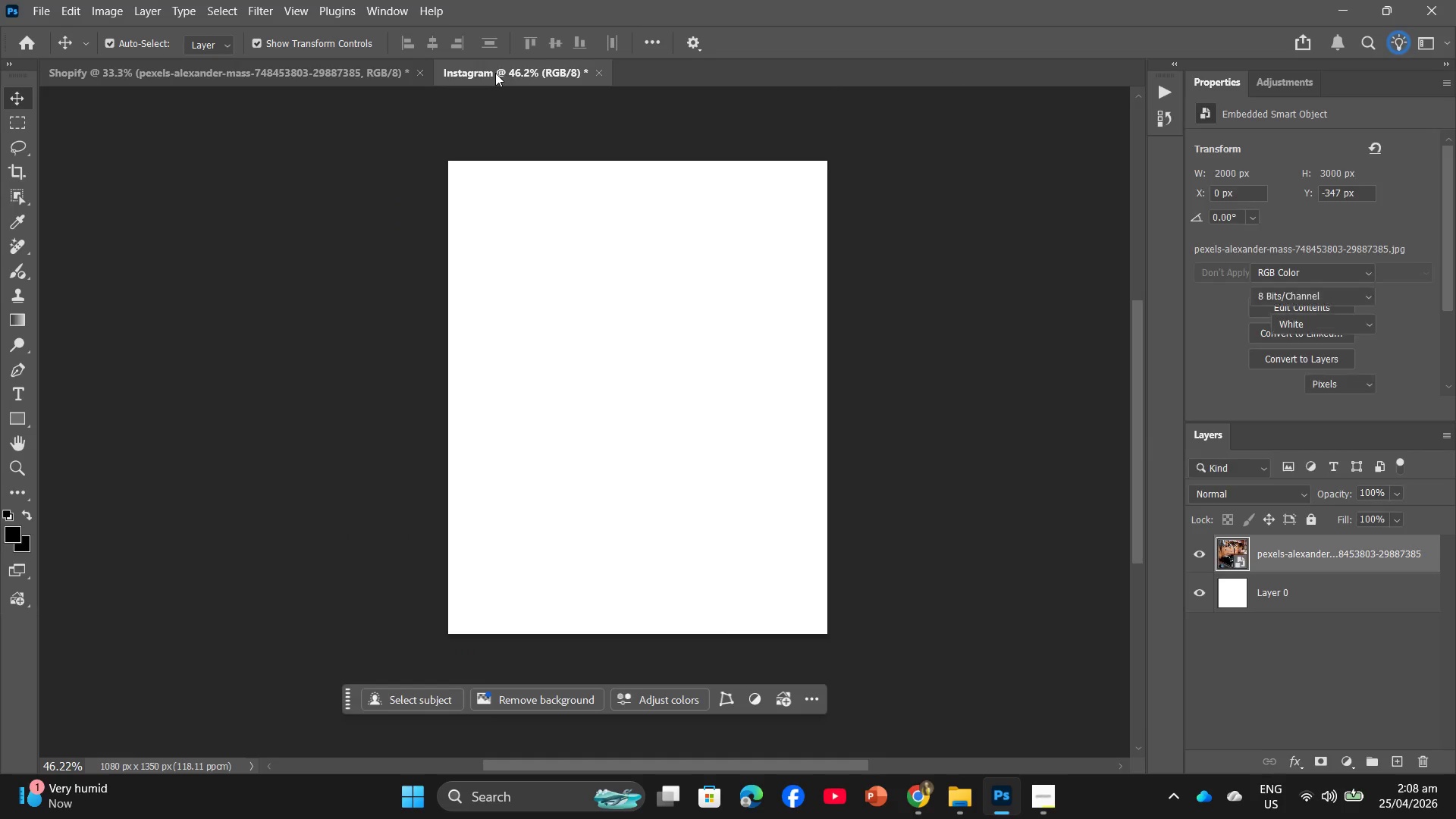 
key(Alt+Tab)